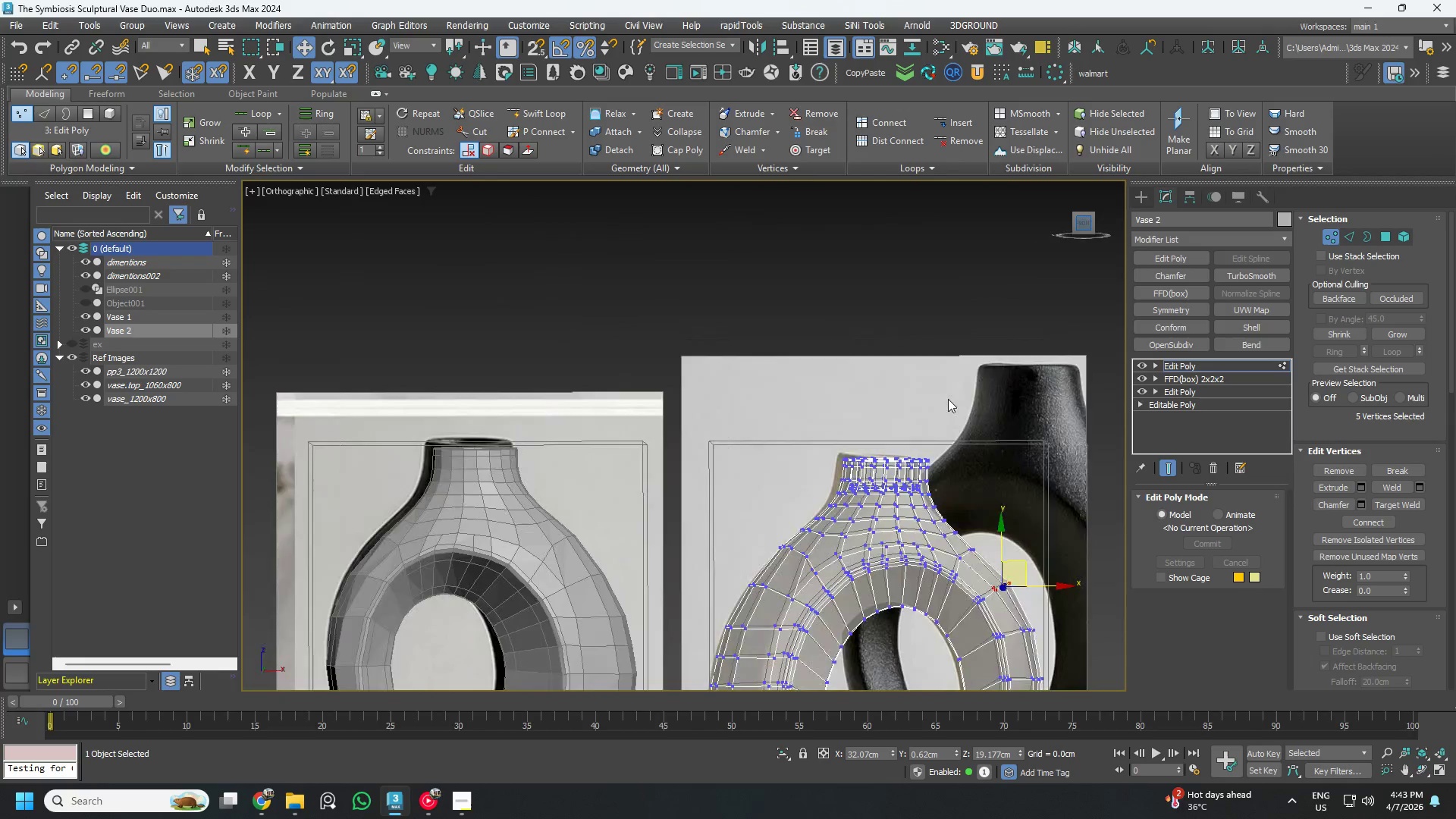 
scroll: coordinate [875, 535], scroll_direction: down, amount: 2.0
 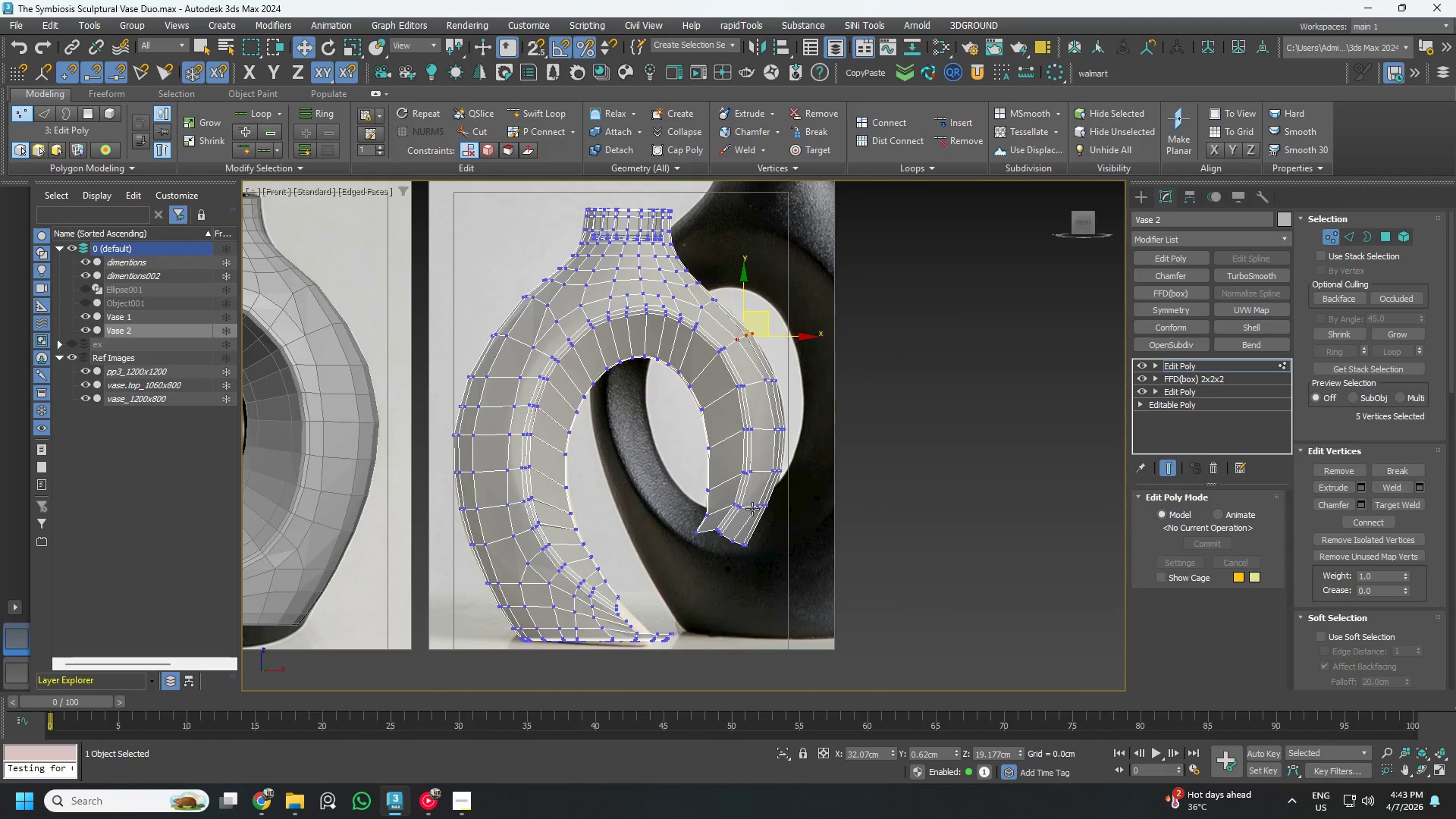 
scroll: coordinate [756, 536], scroll_direction: up, amount: 3.0
 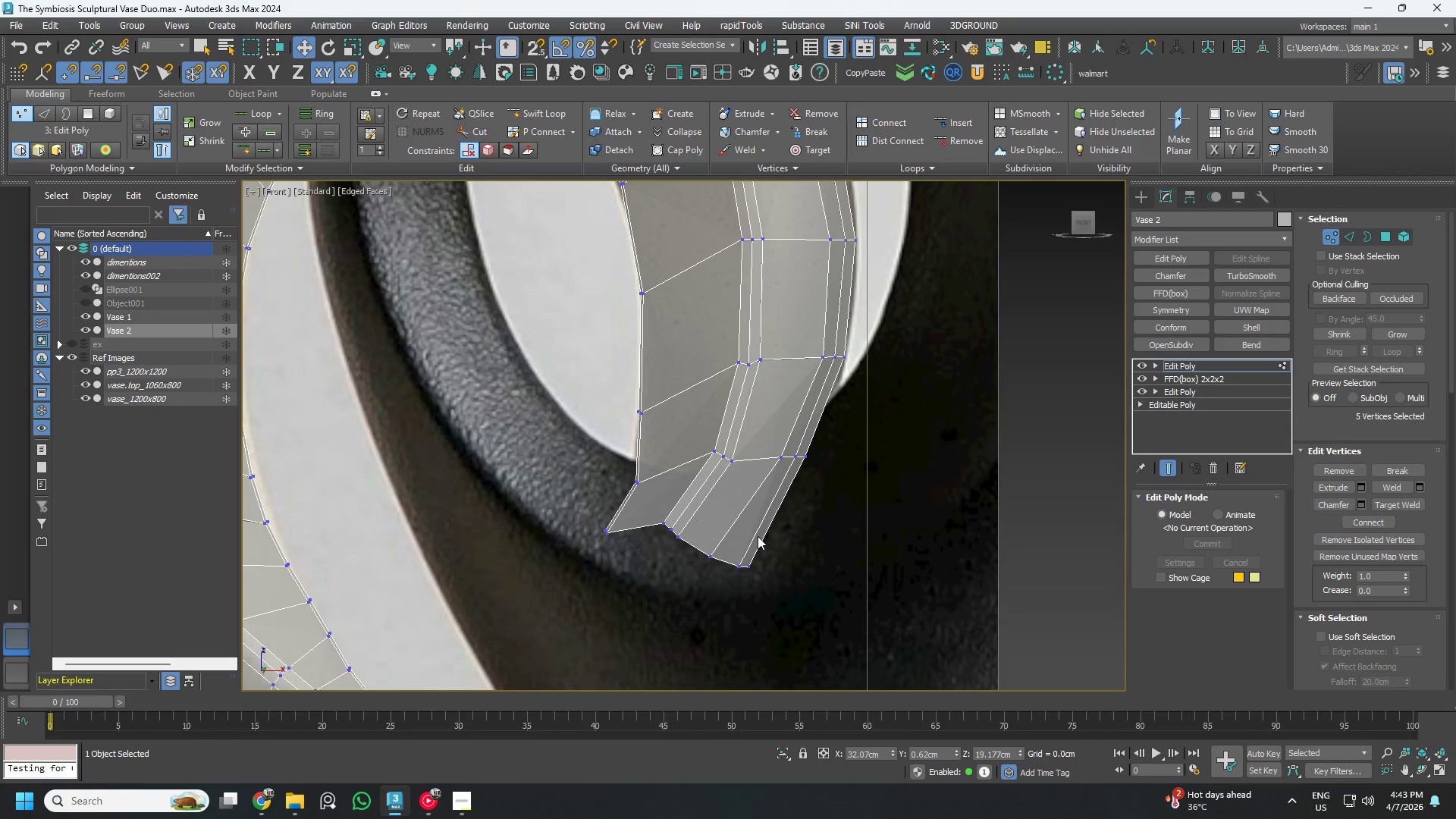 
scroll: coordinate [682, 549], scroll_direction: down, amount: 2.0
 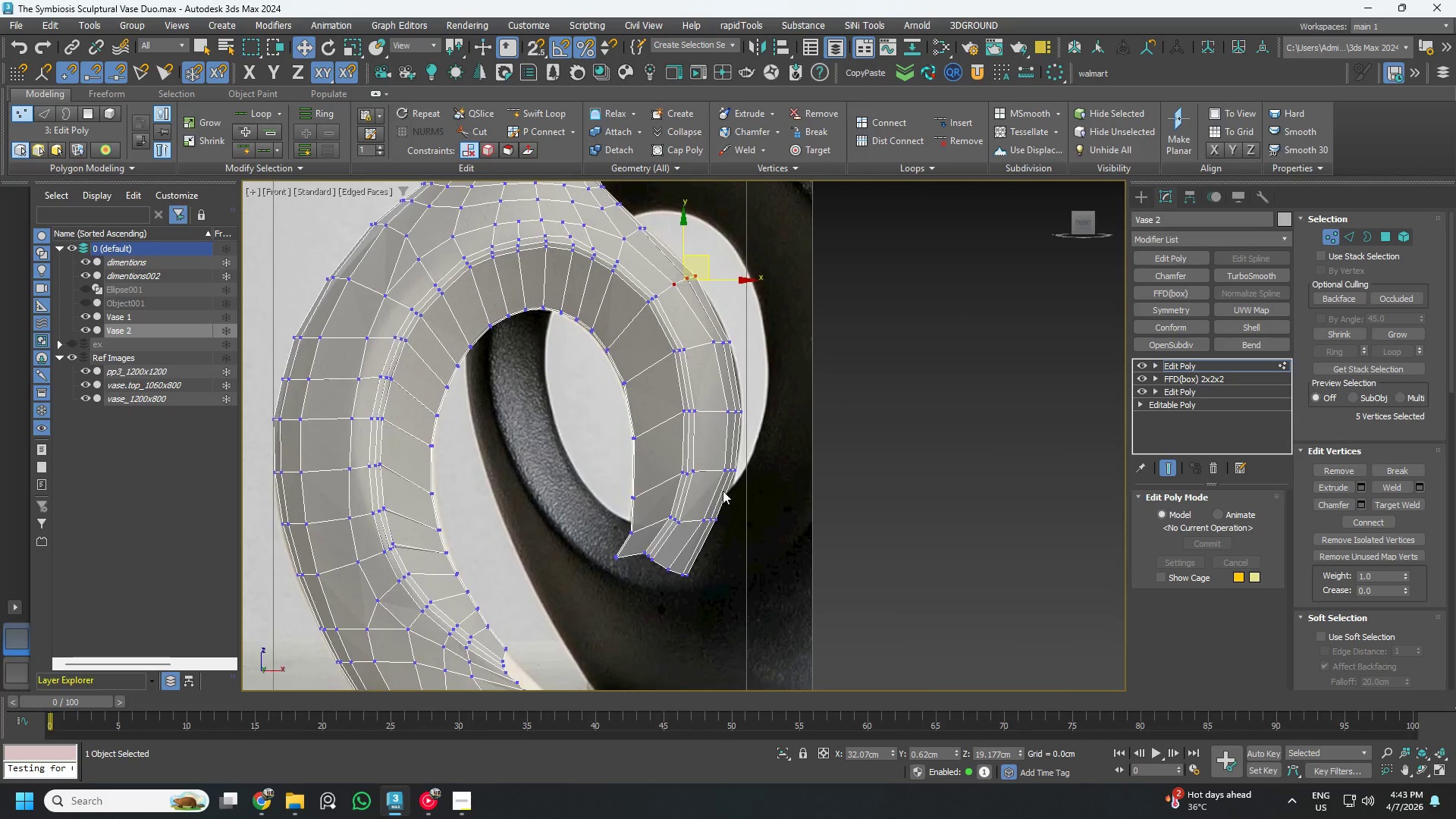 
left_click_drag(start_coordinate=[588, 405], to_coordinate=[662, 474])
 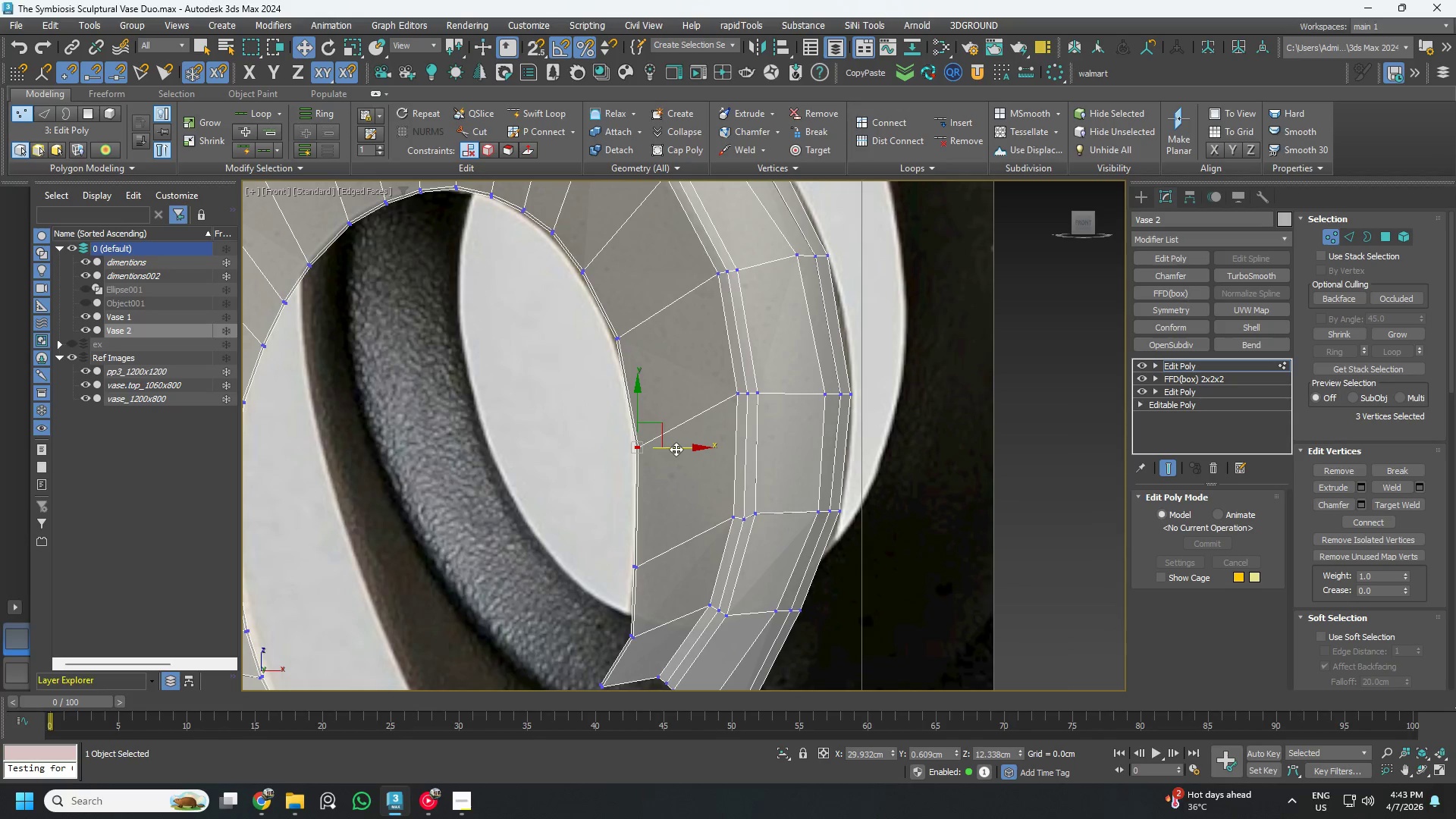 
scroll: coordinate [626, 424], scroll_direction: up, amount: 2.0
 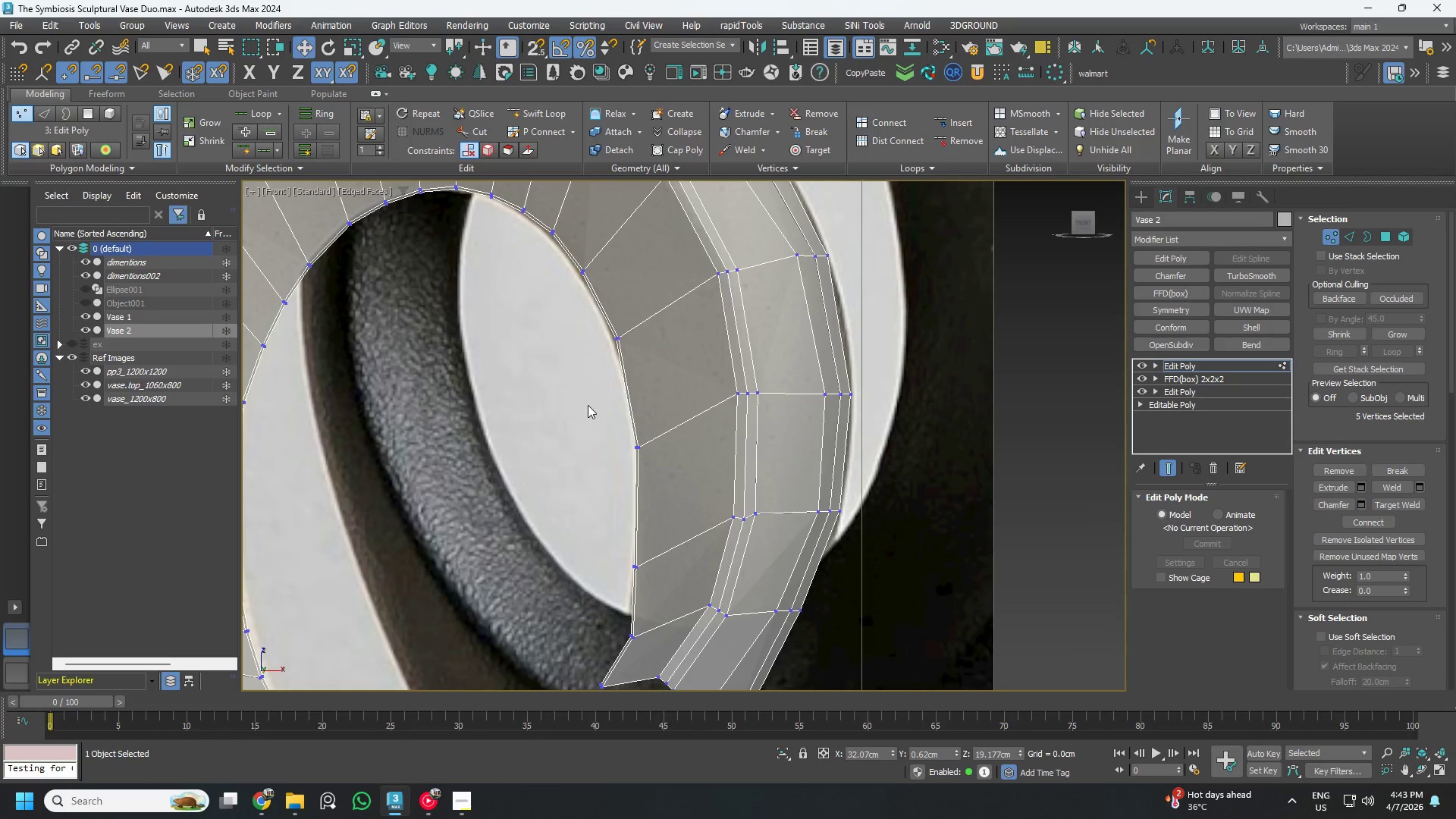 
left_click_drag(start_coordinate=[676, 449], to_coordinate=[680, 449])
 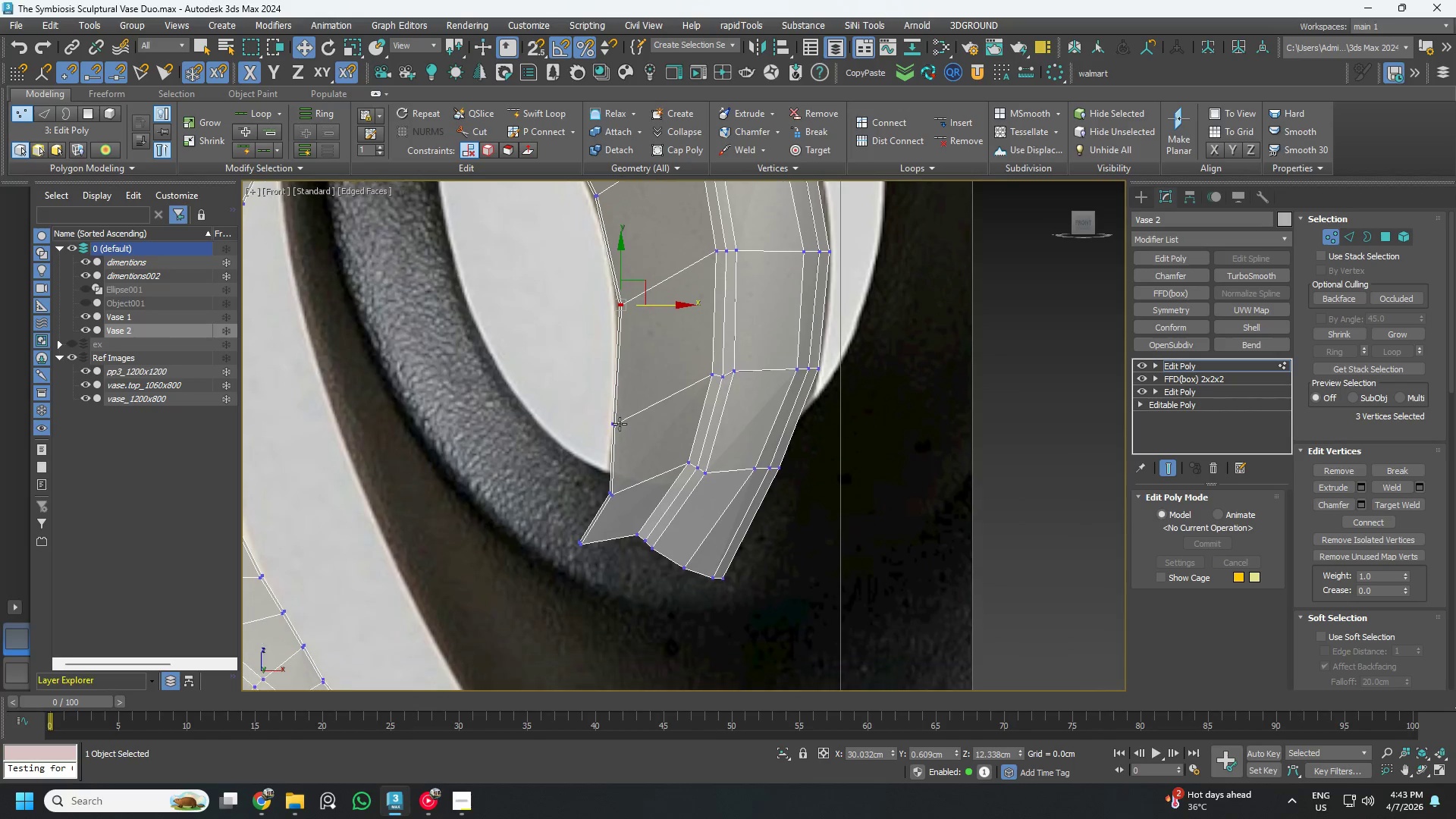 
left_click_drag(start_coordinate=[573, 458], to_coordinate=[650, 519])
 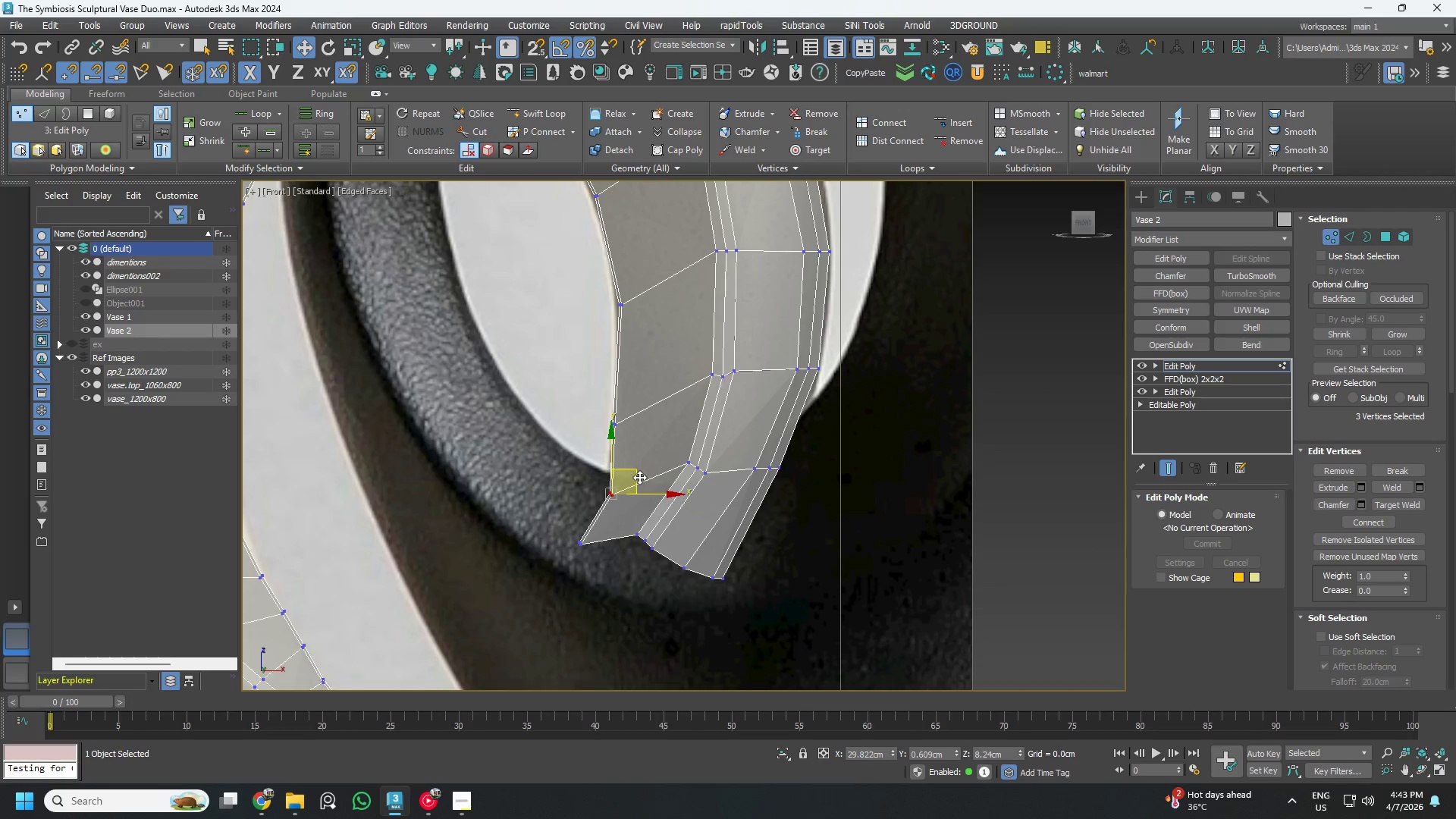 
left_click_drag(start_coordinate=[639, 477], to_coordinate=[636, 463])
 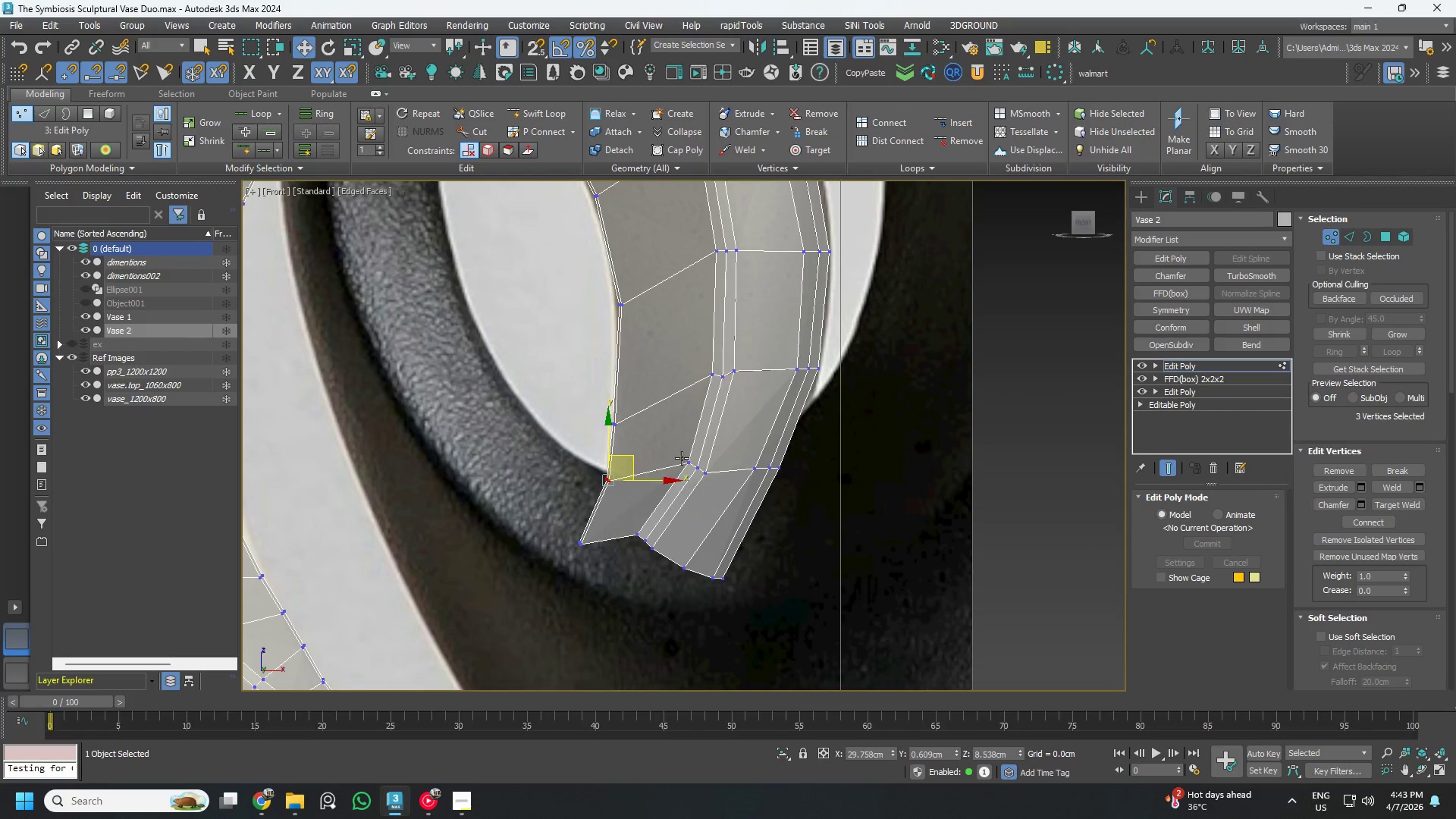 
left_click_drag(start_coordinate=[670, 434], to_coordinate=[718, 491])
 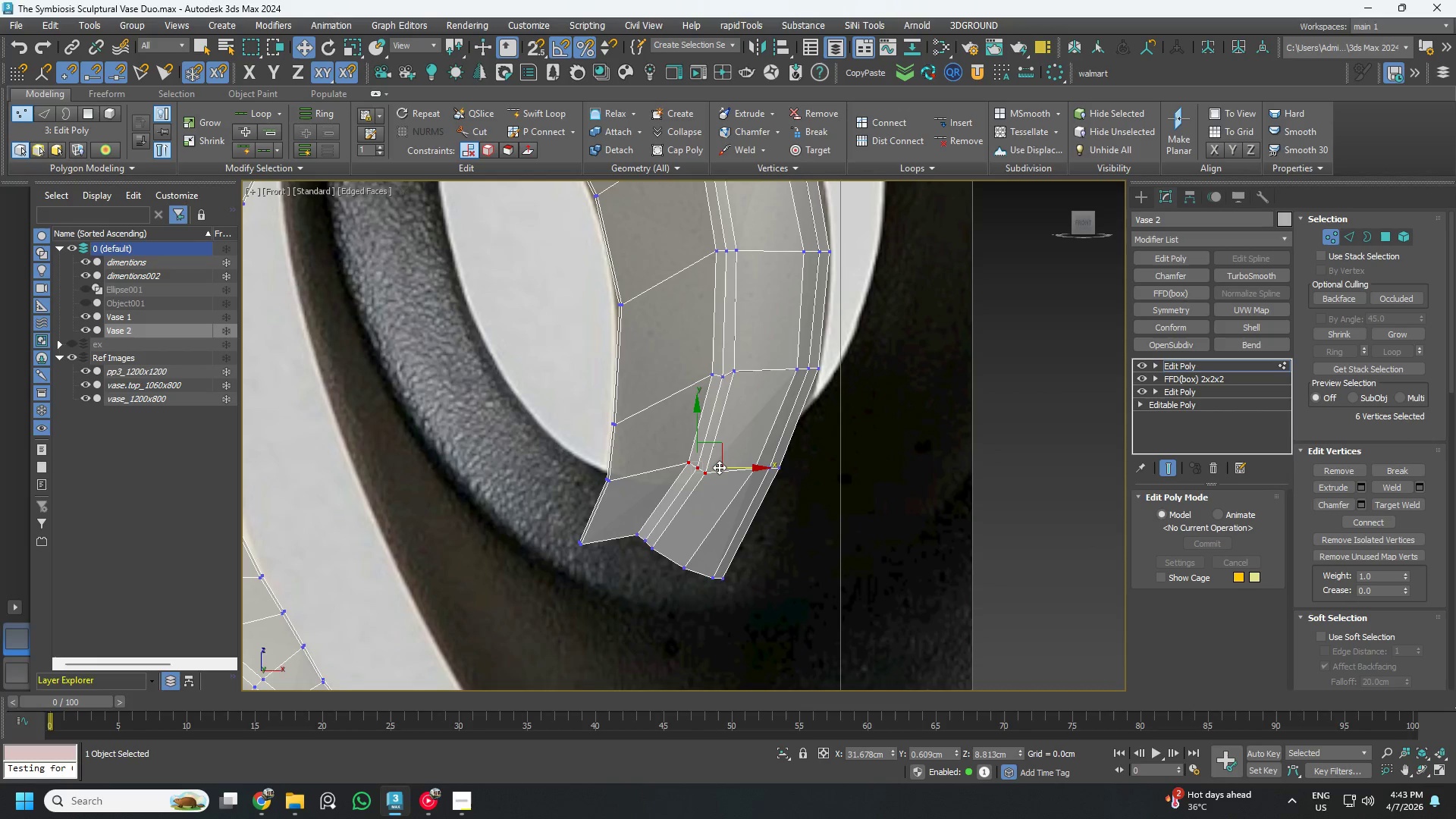 
key(E)
 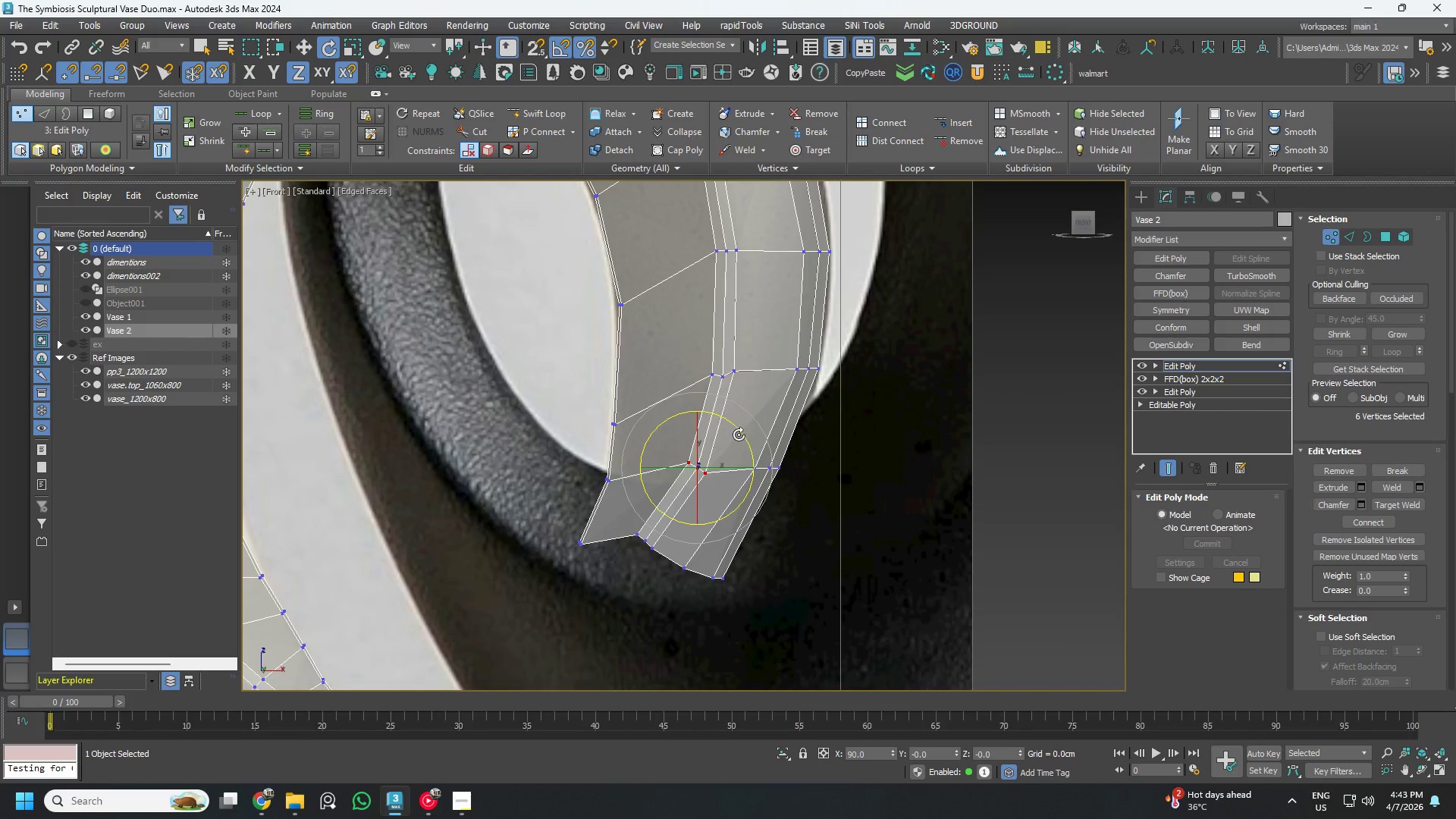 
left_click_drag(start_coordinate=[740, 431], to_coordinate=[731, 413])
 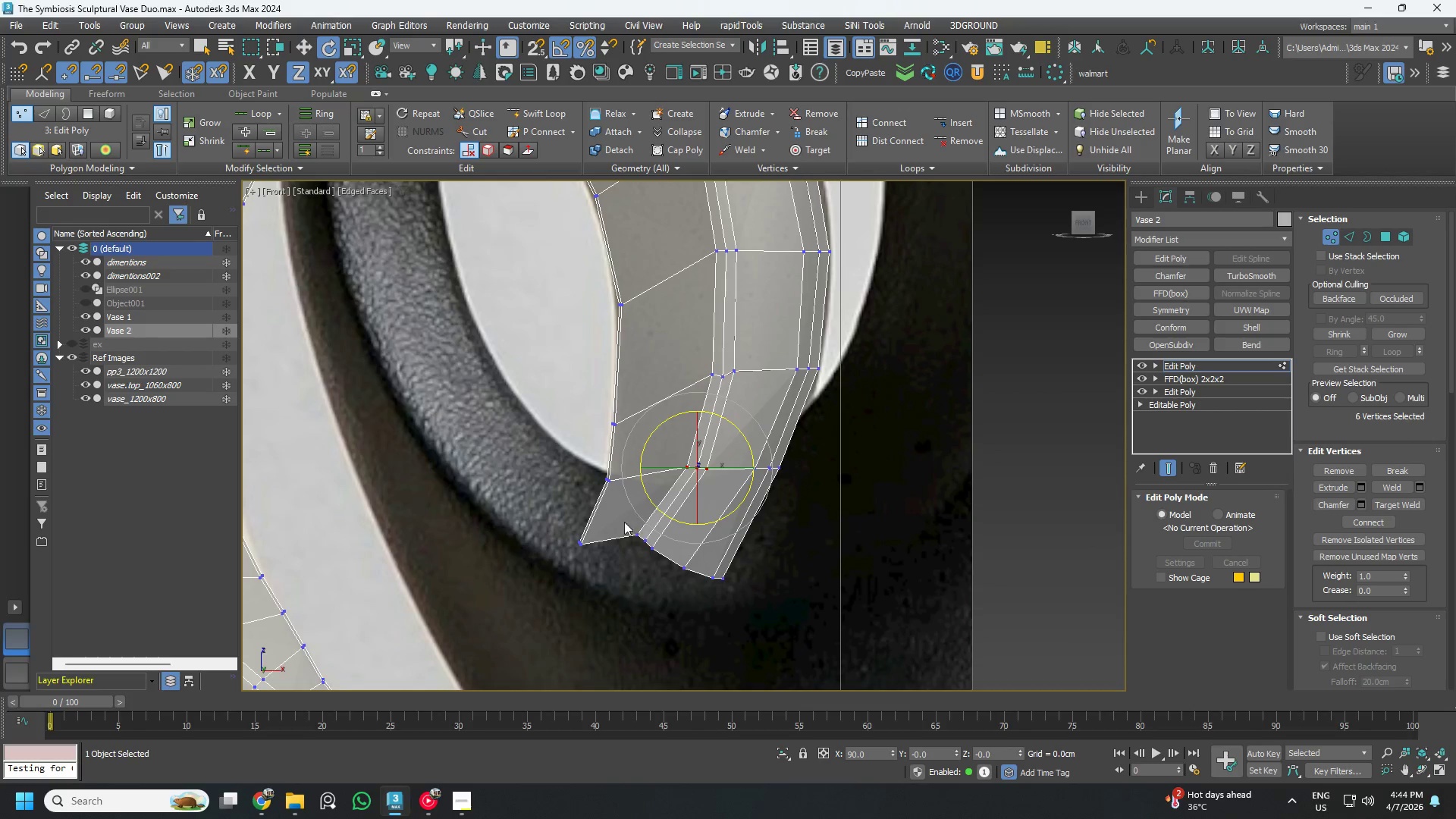 
left_click_drag(start_coordinate=[620, 520], to_coordinate=[664, 570])
 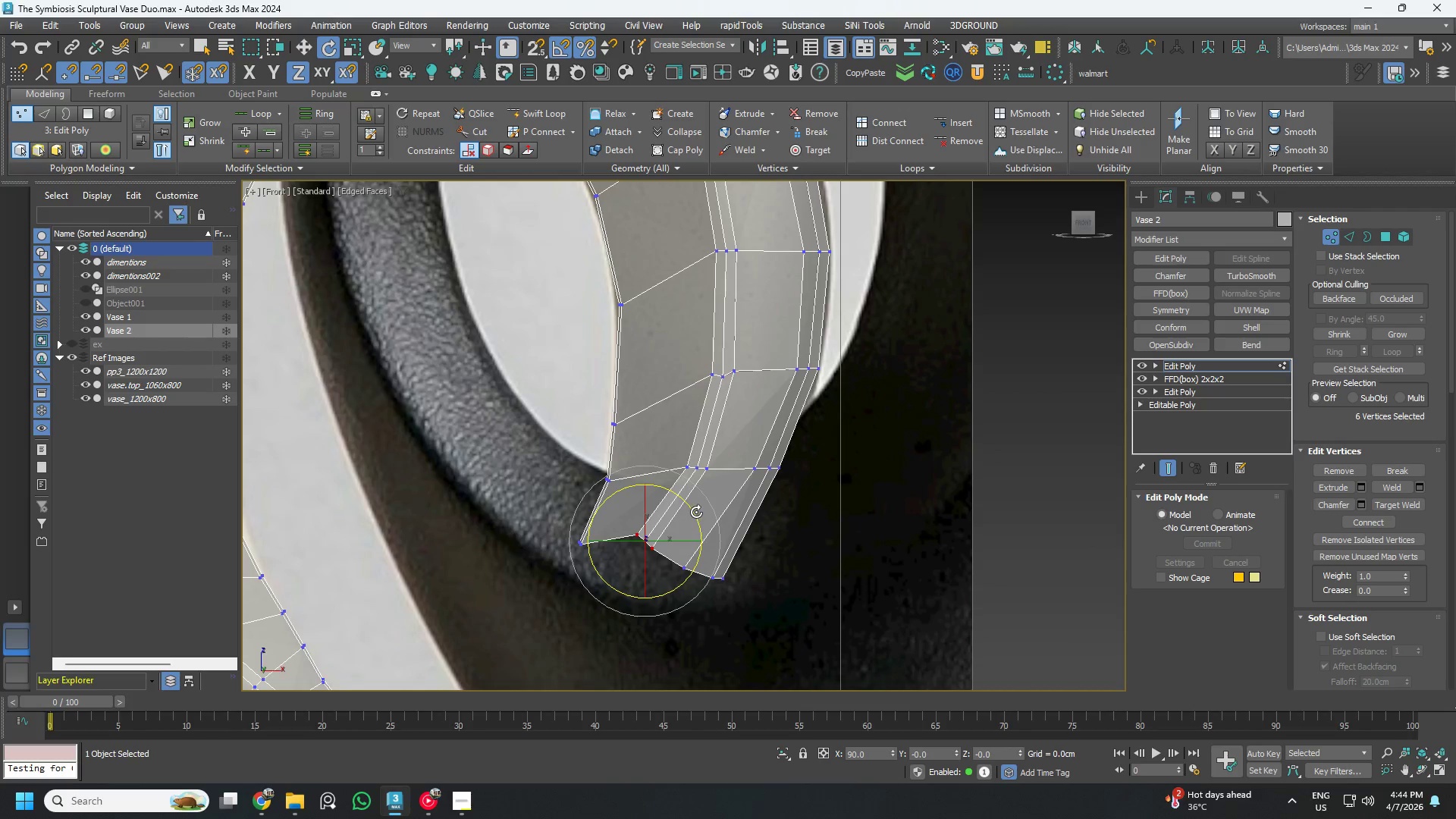 
left_click_drag(start_coordinate=[696, 512], to_coordinate=[687, 494])
 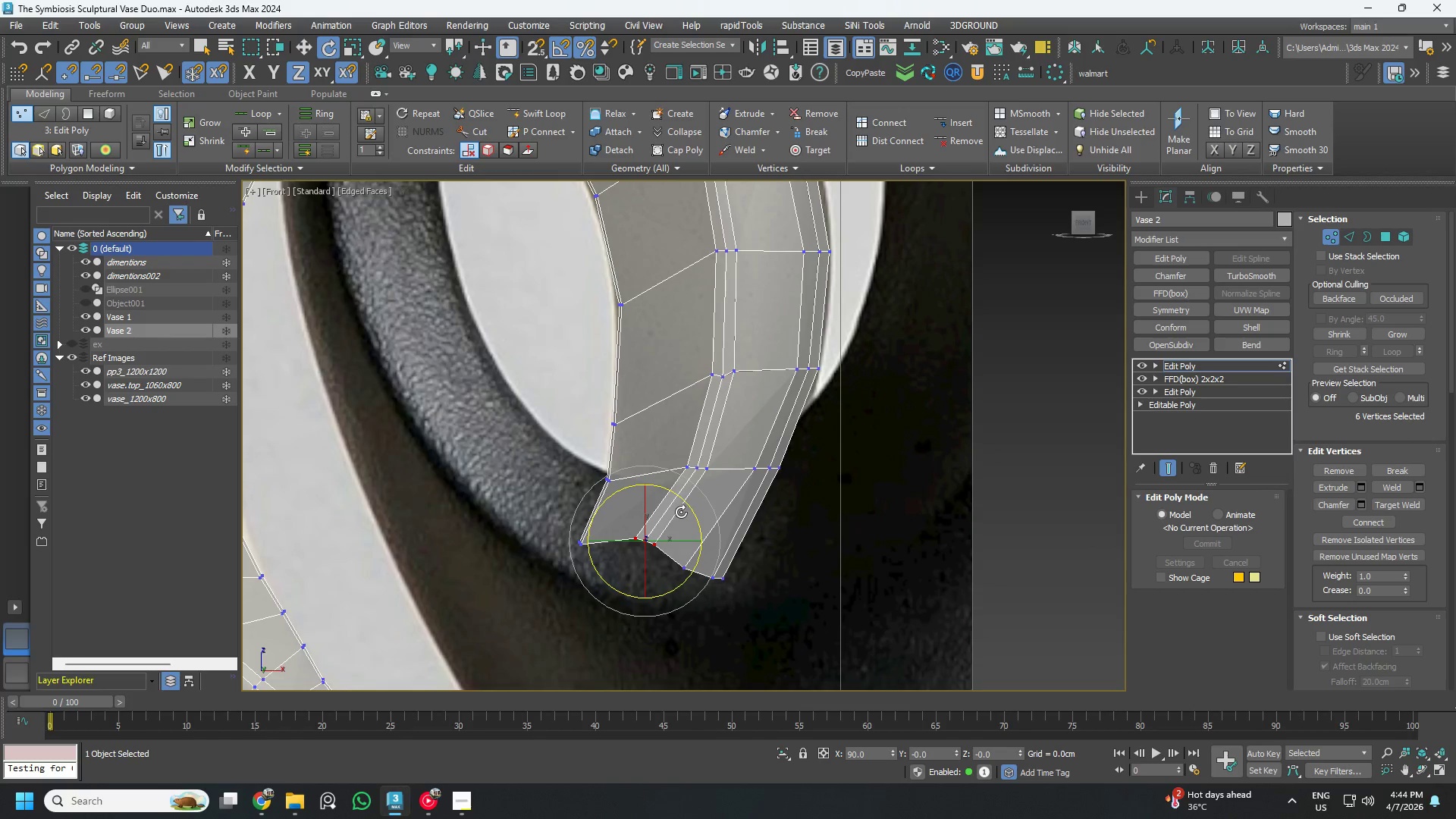 
key(W)
 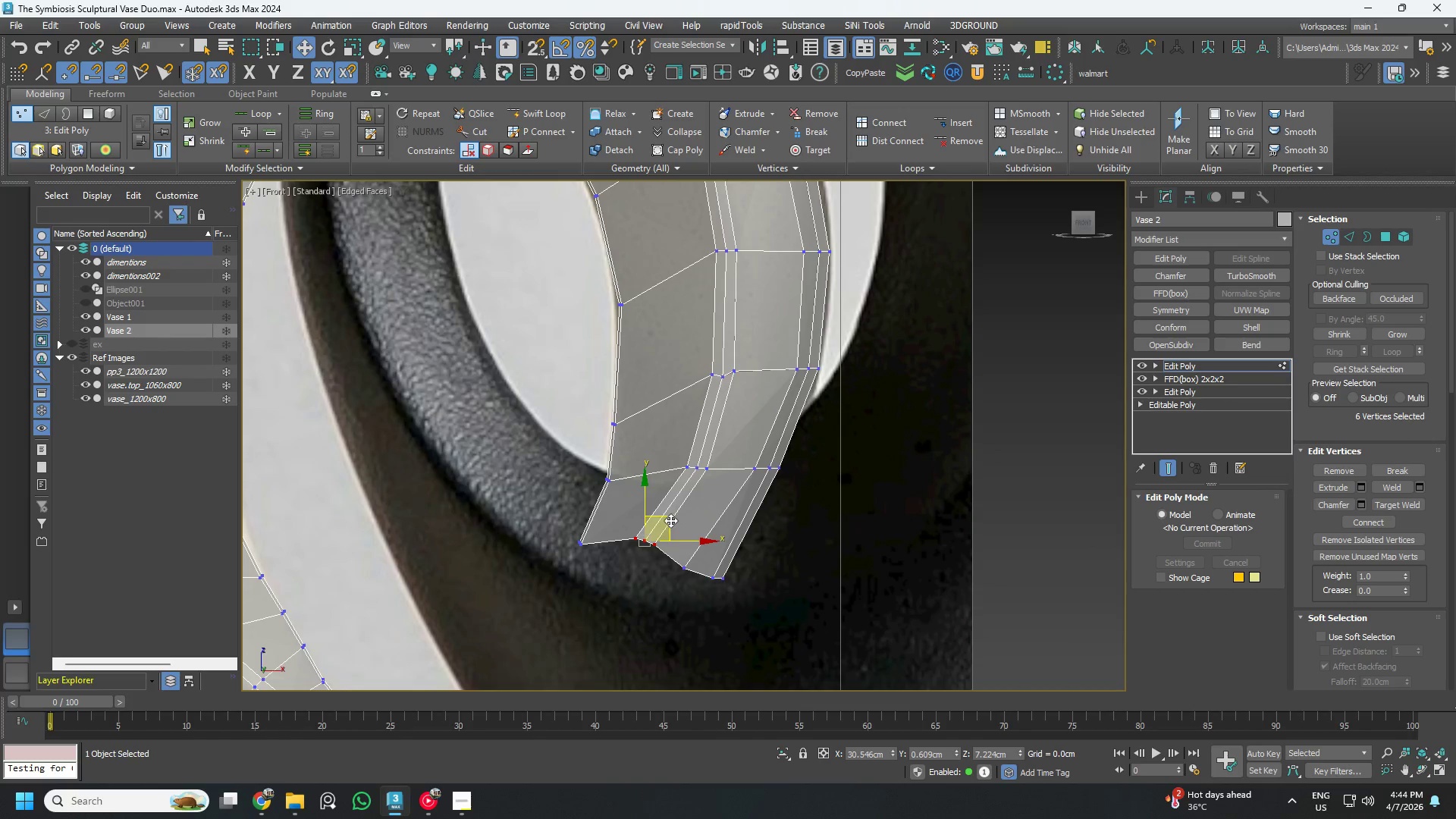 
left_click_drag(start_coordinate=[670, 520], to_coordinate=[662, 538])
 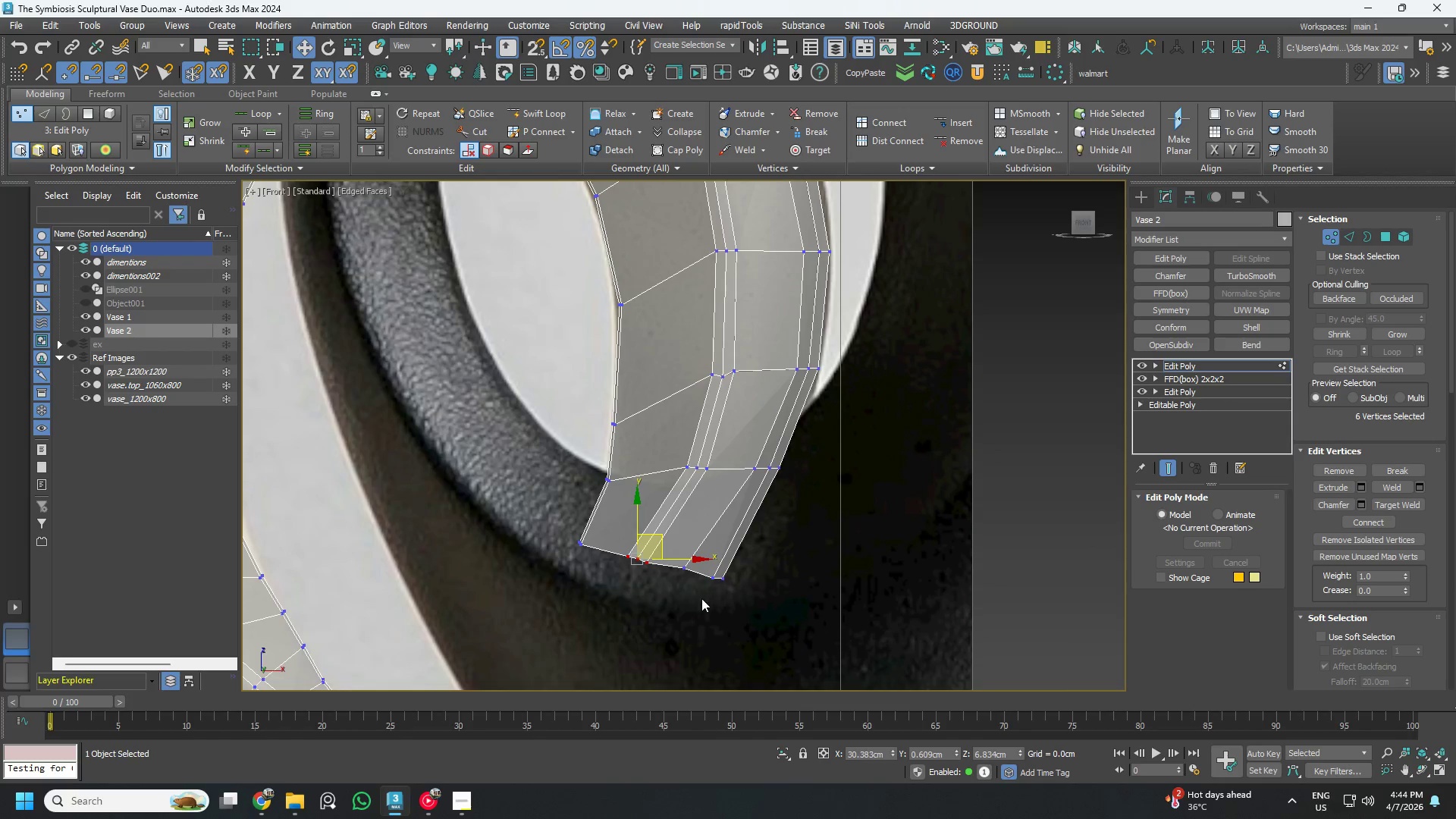 
left_click_drag(start_coordinate=[698, 599], to_coordinate=[675, 548])
 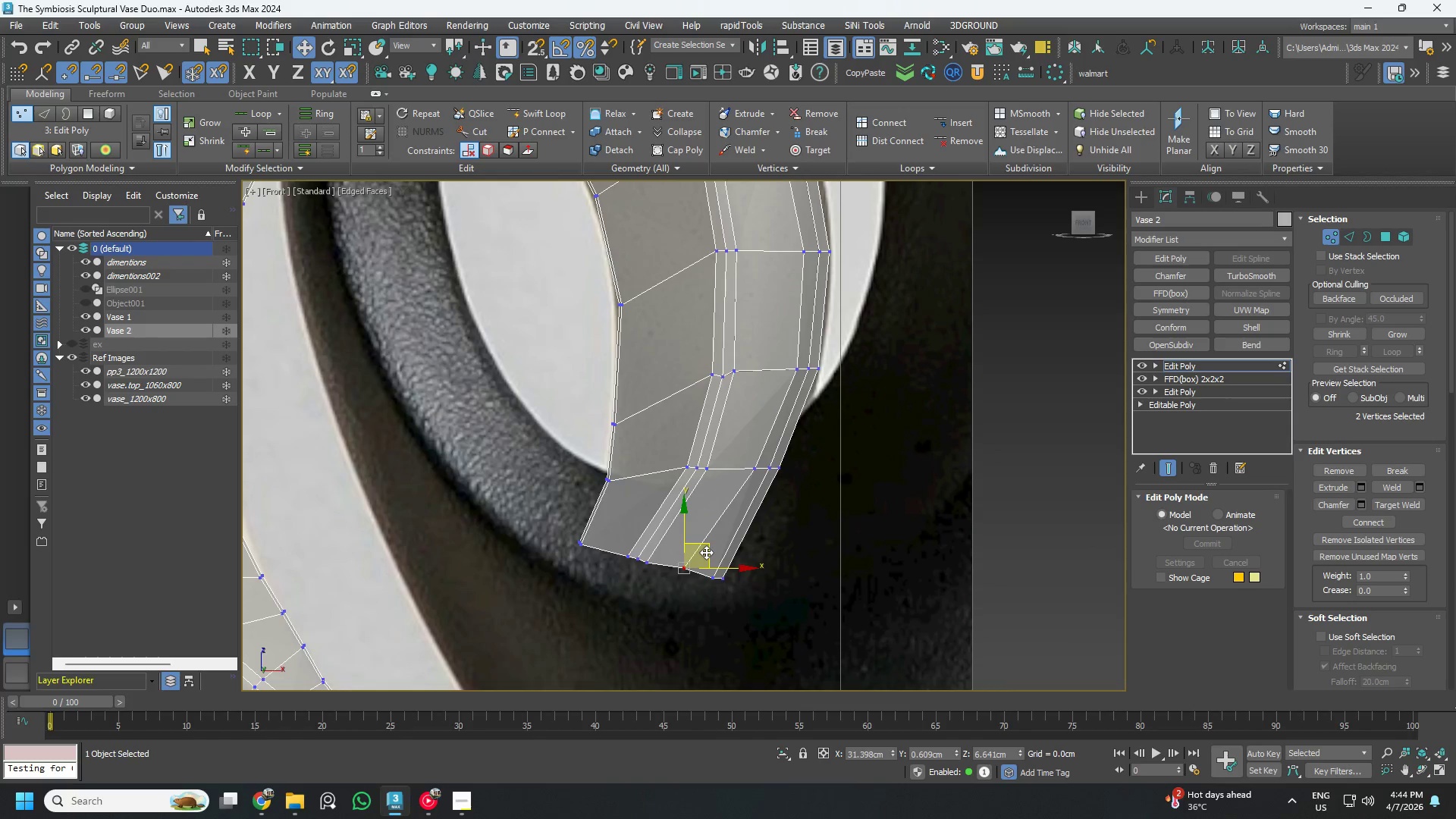 
left_click_drag(start_coordinate=[706, 552], to_coordinate=[703, 556])
 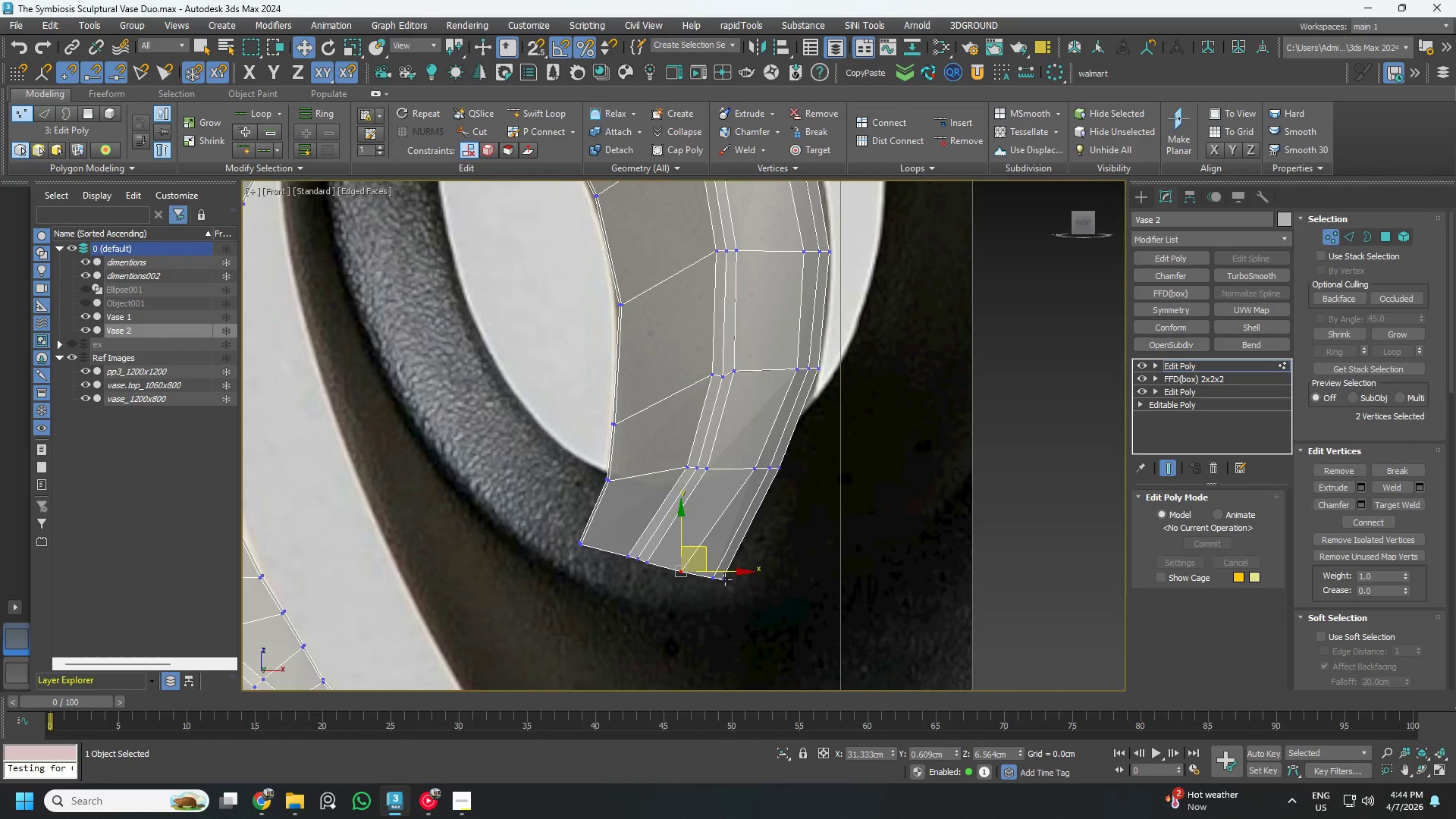 
left_click_drag(start_coordinate=[734, 573], to_coordinate=[754, 576])
 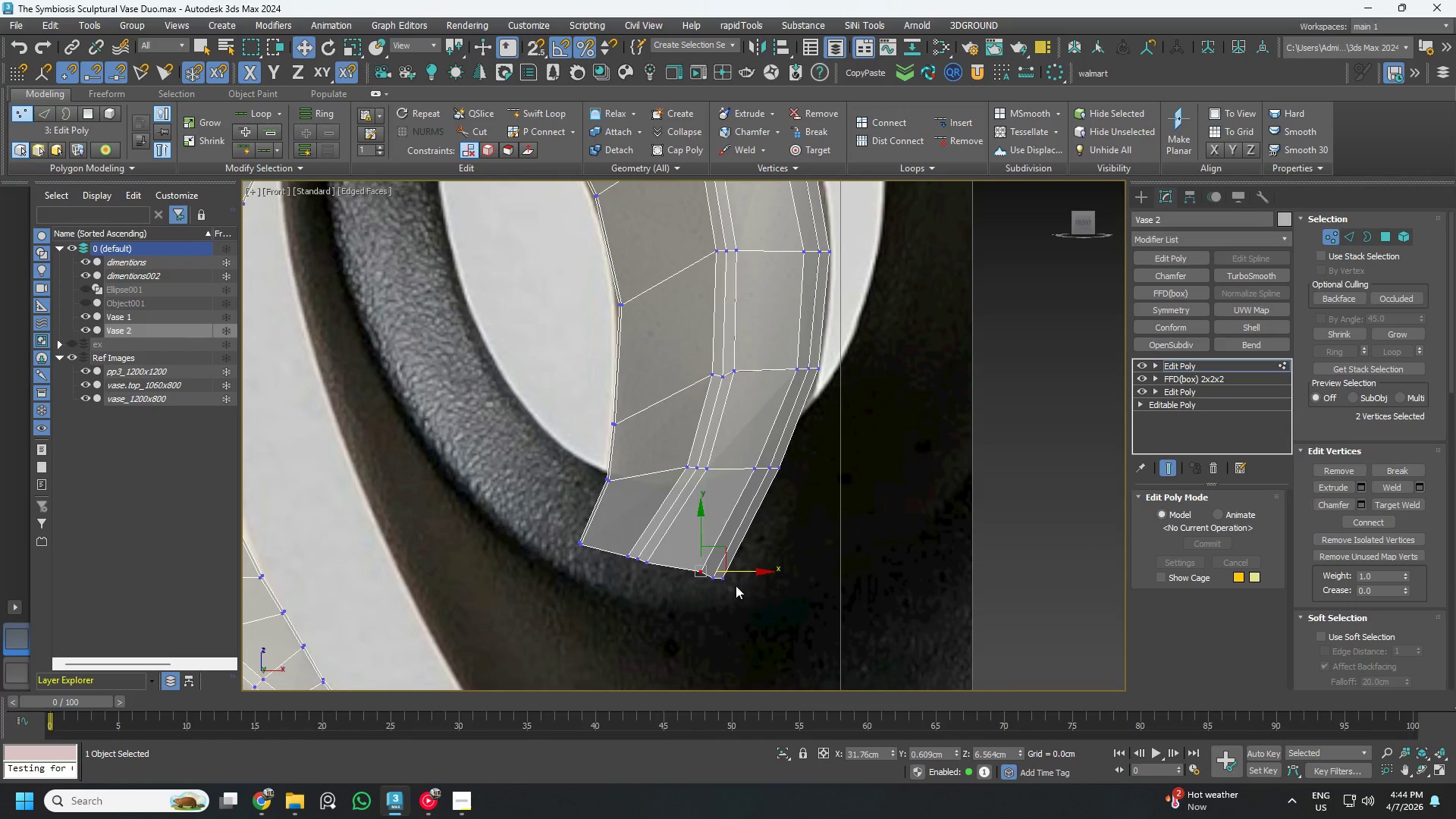 
left_click_drag(start_coordinate=[736, 611], to_coordinate=[628, 518])
 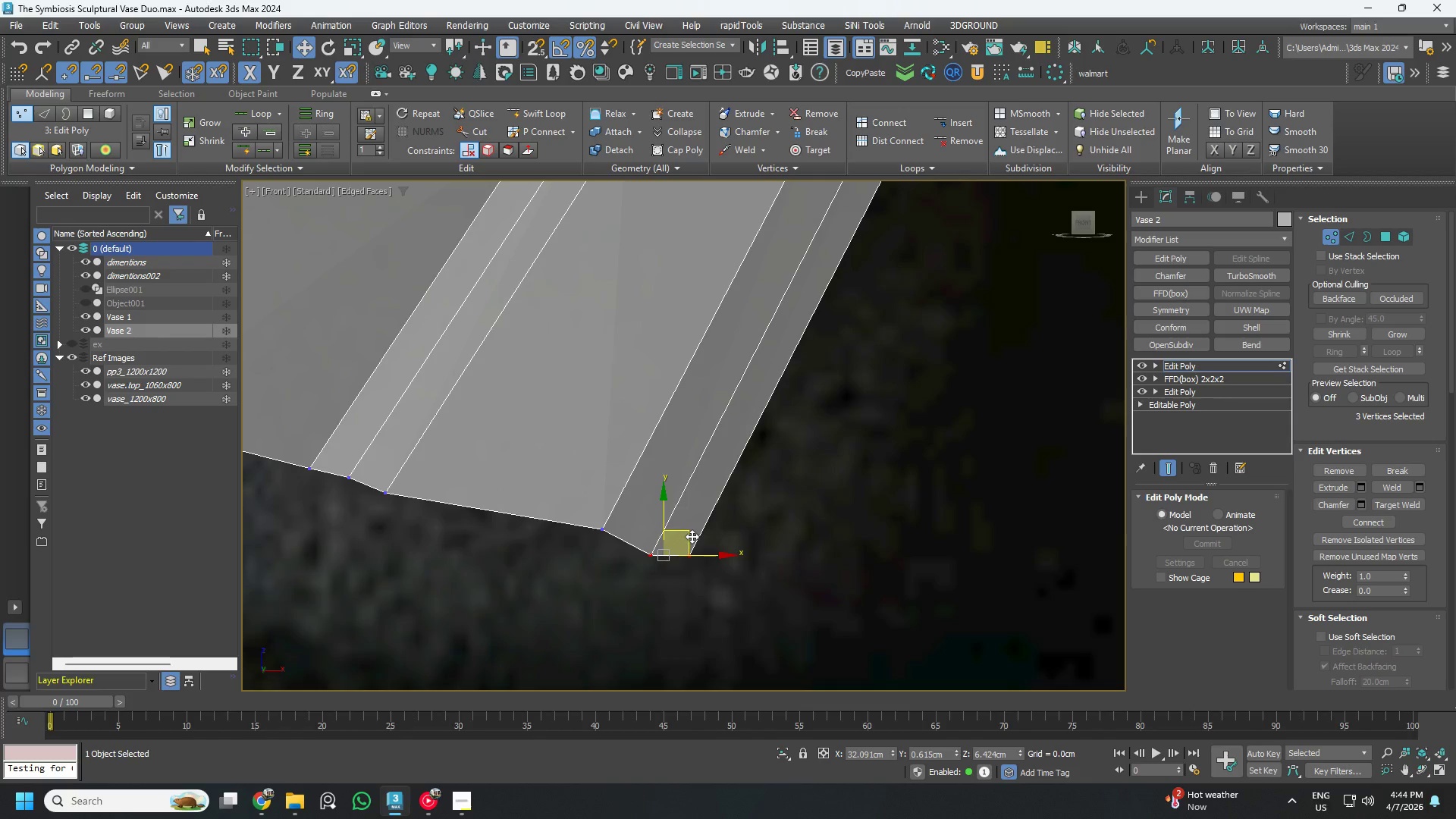 
scroll: coordinate [733, 585], scroll_direction: up, amount: 4.0
 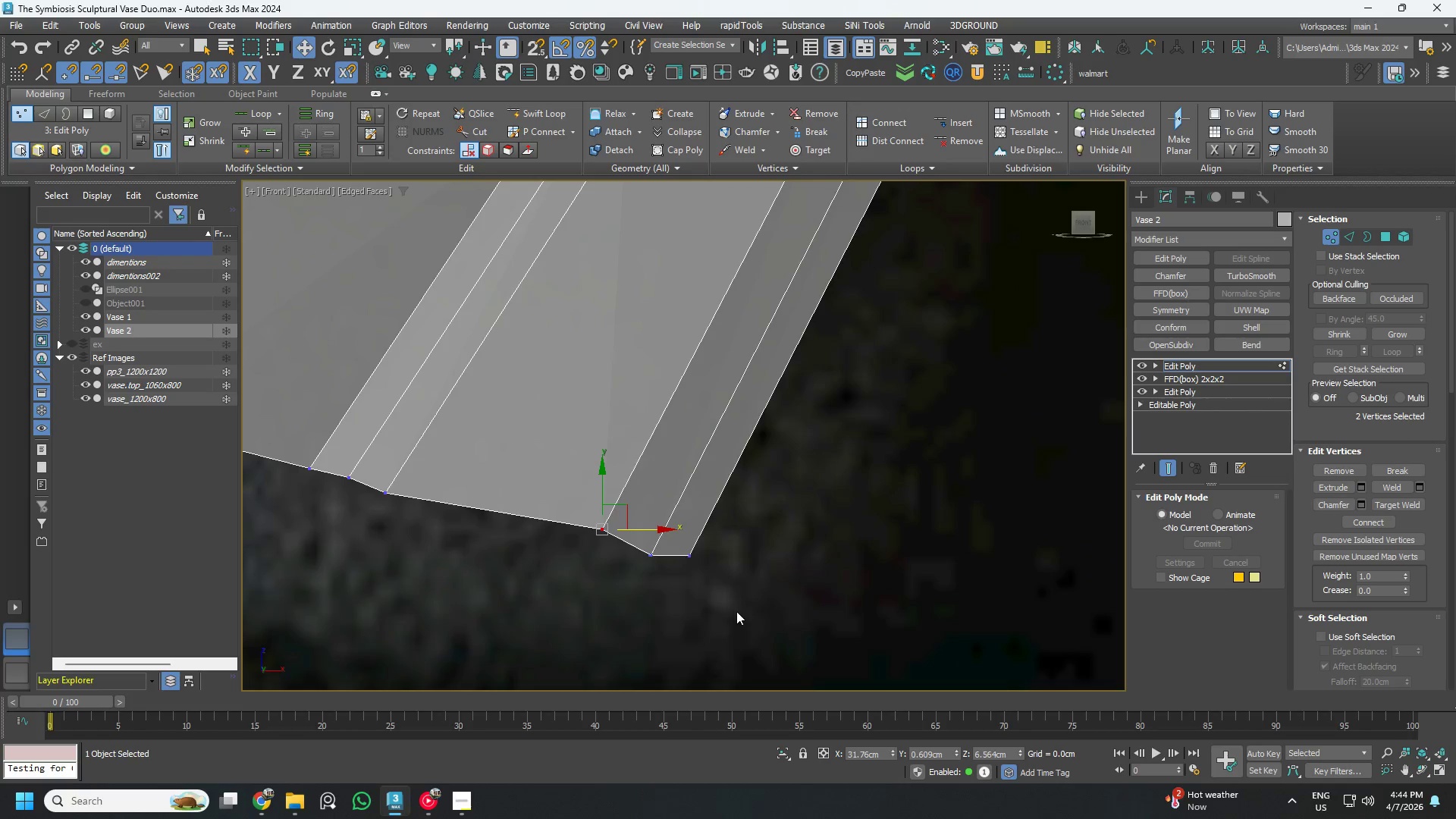 
left_click_drag(start_coordinate=[692, 536], to_coordinate=[706, 517])
 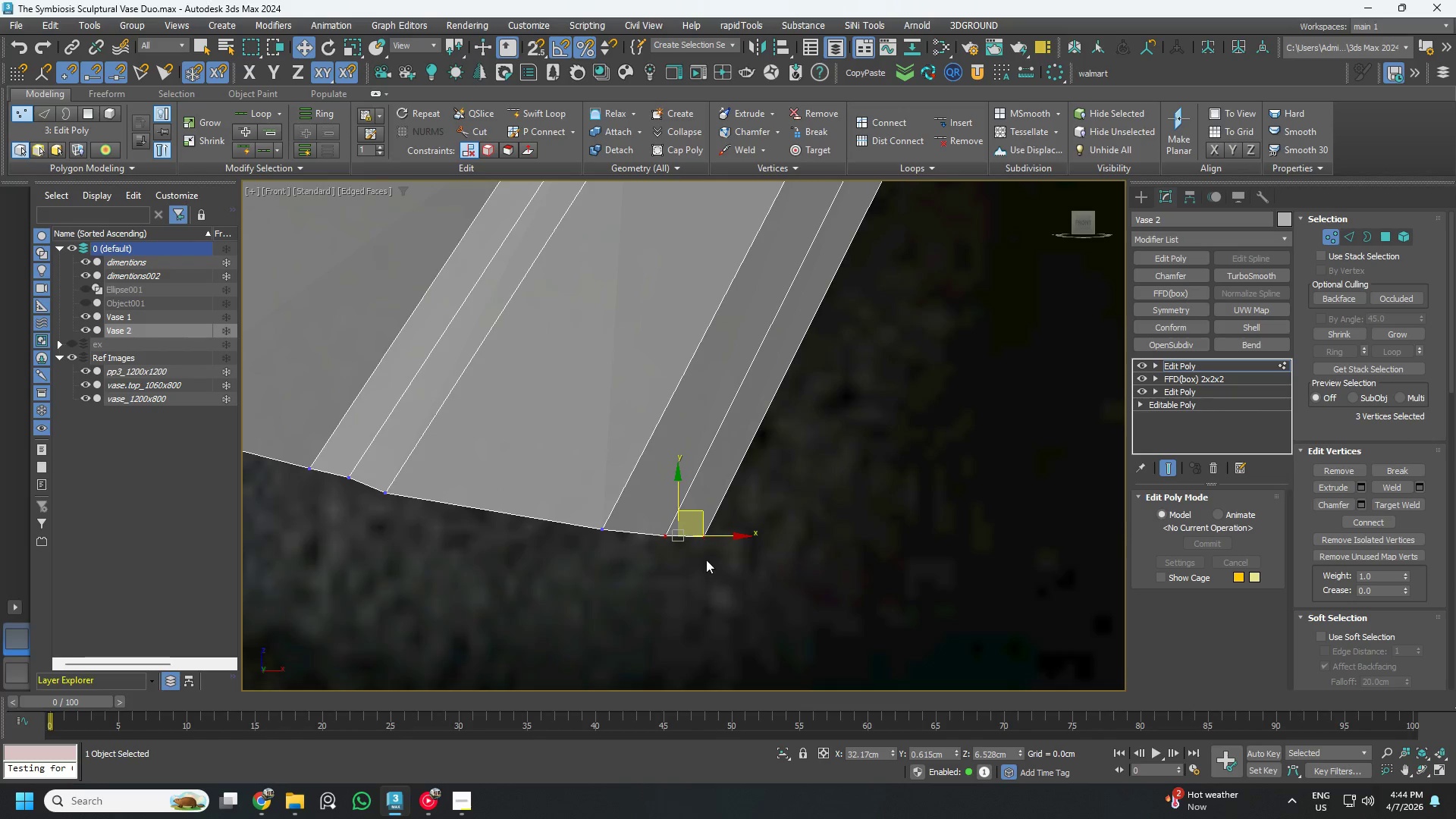 
left_click_drag(start_coordinate=[776, 614], to_coordinate=[654, 506])
 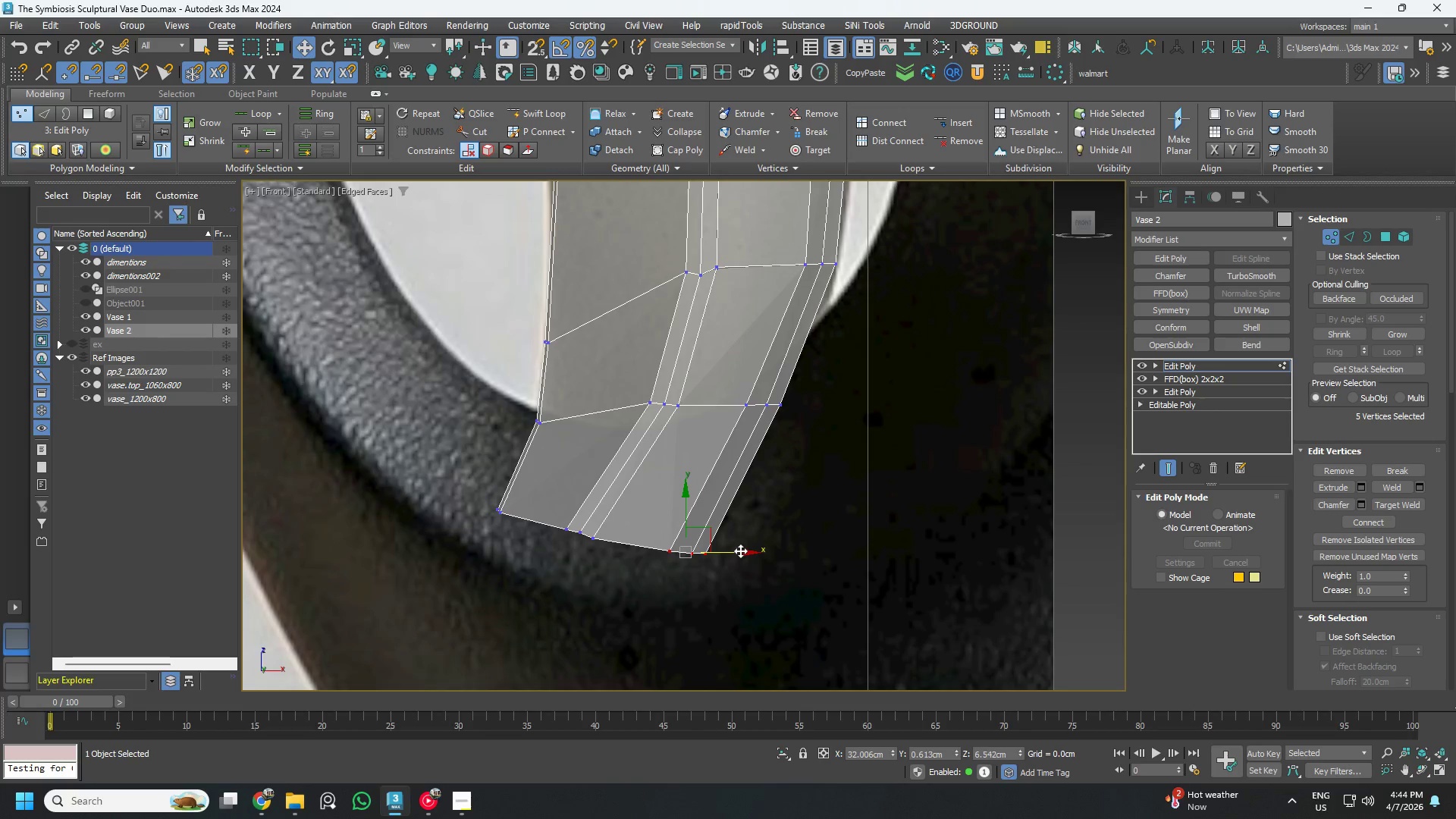 
scroll: coordinate [706, 563], scroll_direction: down, amount: 3.0
 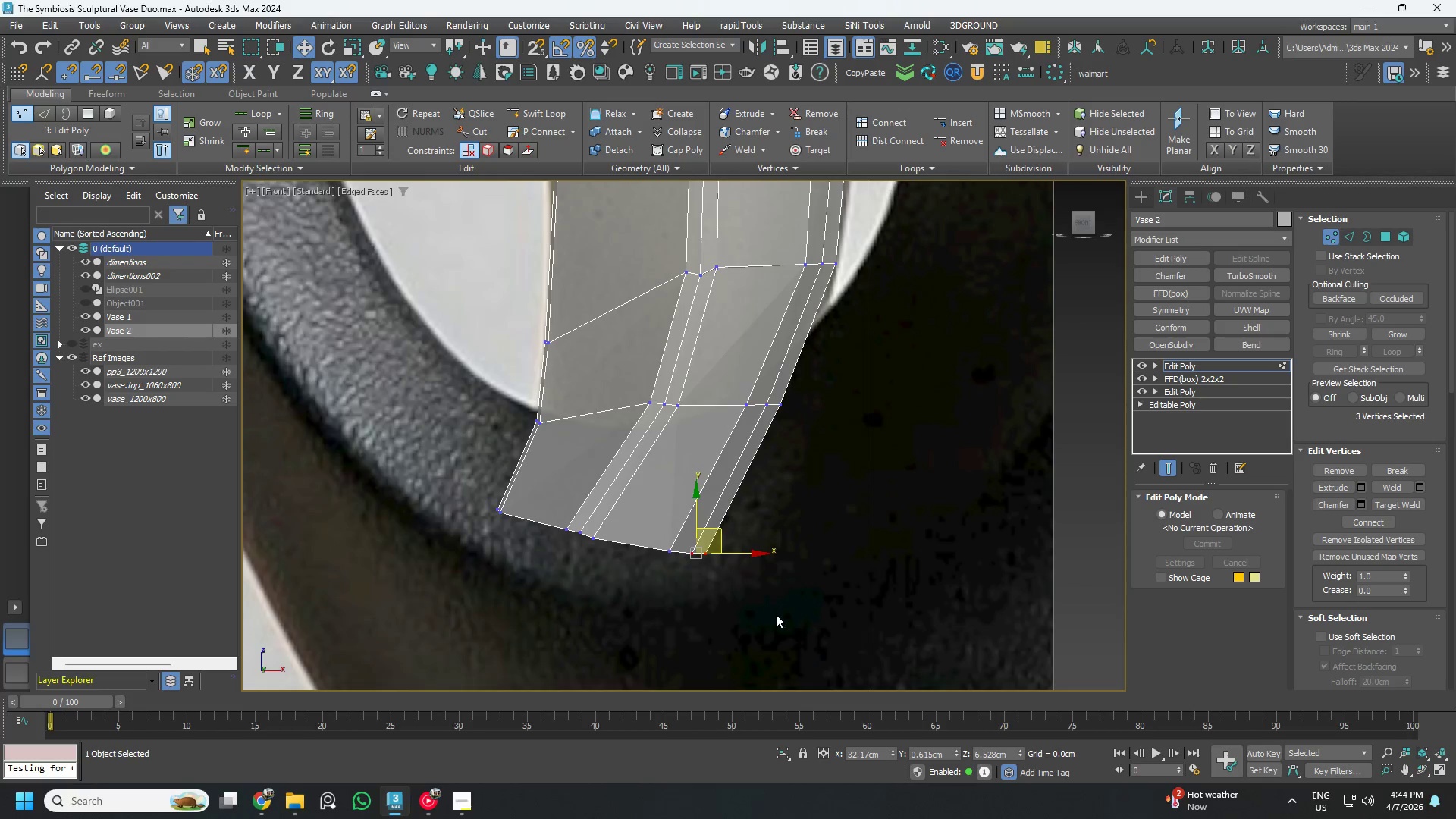 
left_click_drag(start_coordinate=[737, 552], to_coordinate=[766, 558])
 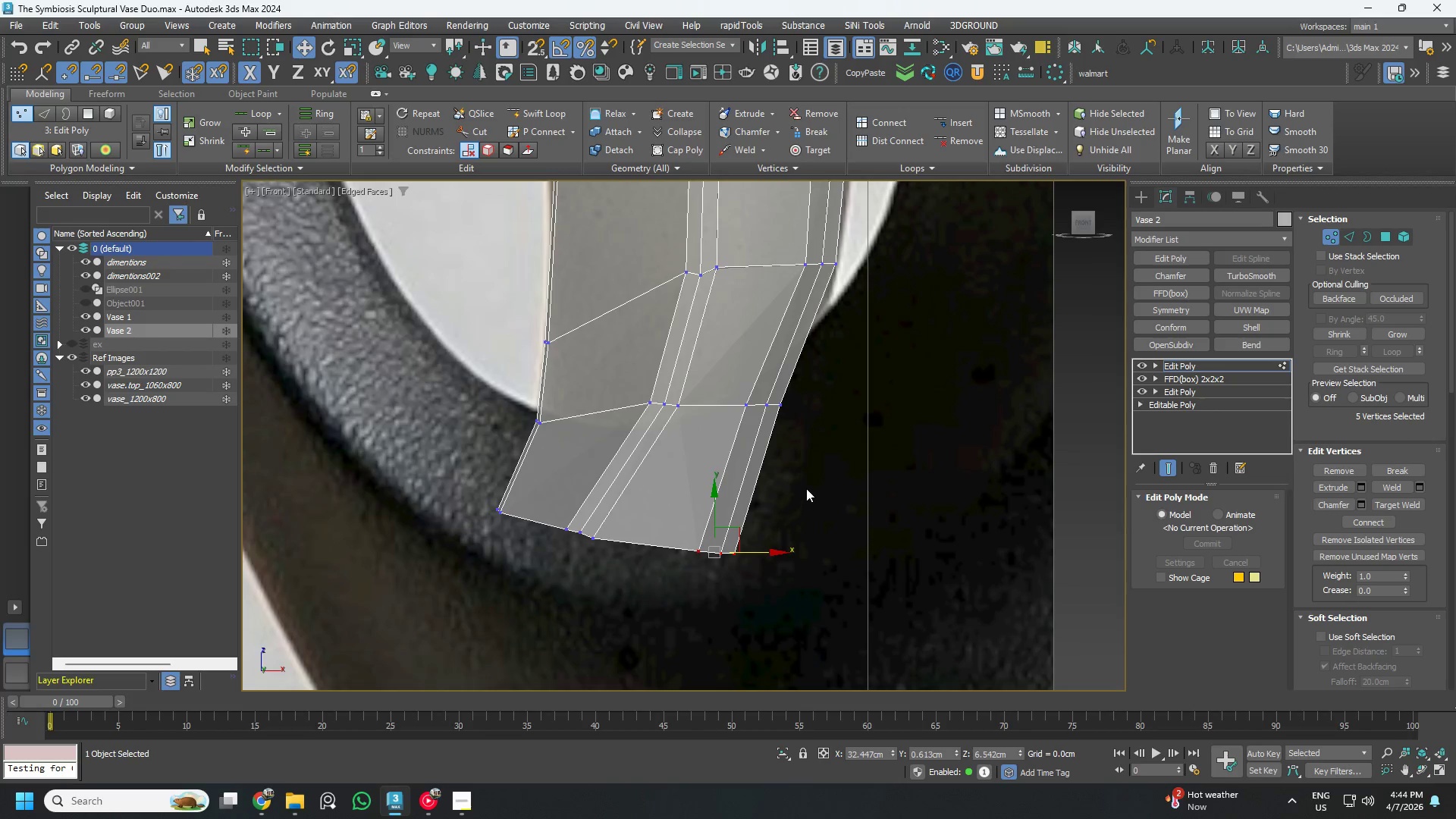 
left_click_drag(start_coordinate=[806, 488], to_coordinate=[729, 360])
 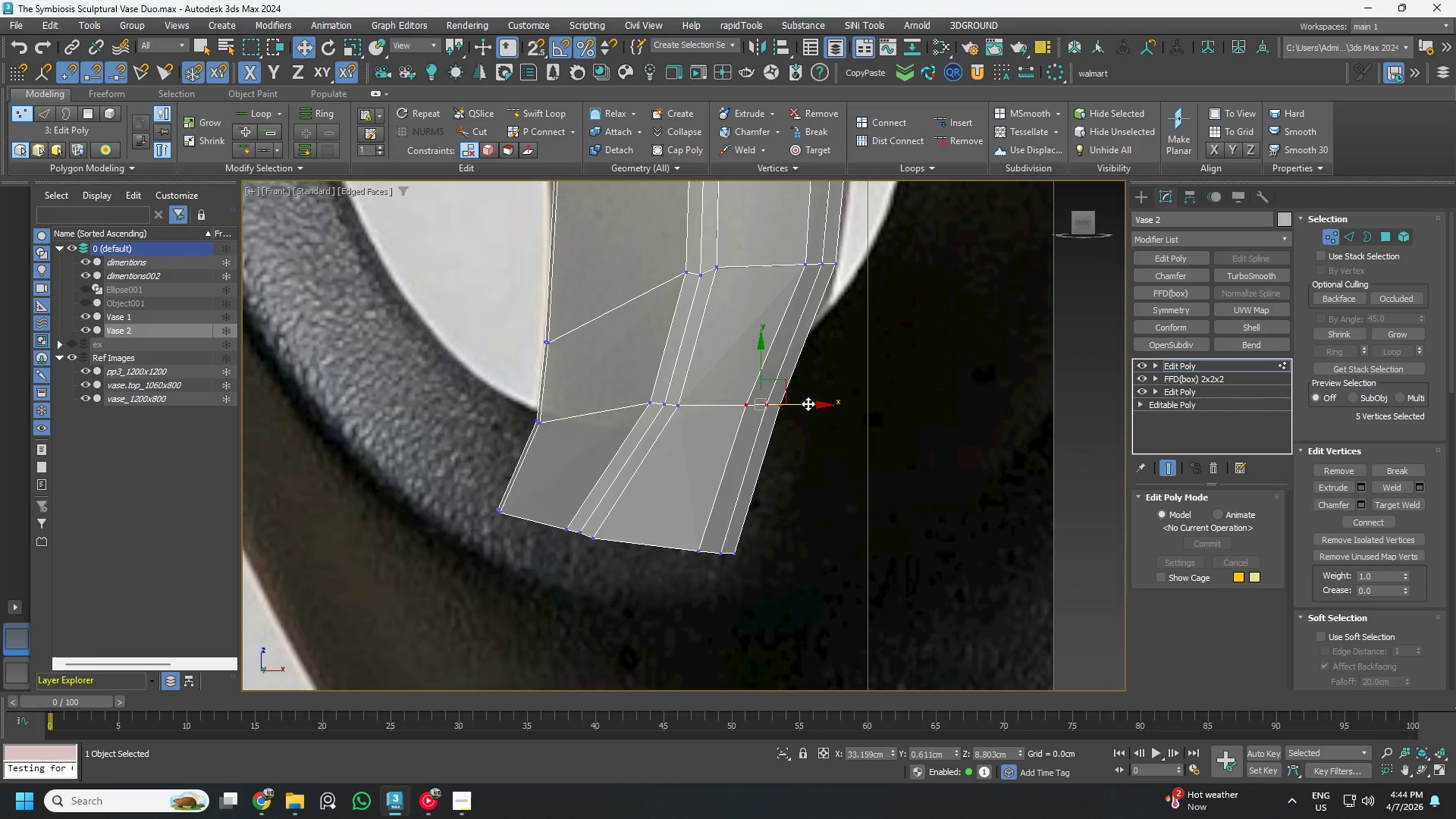 
left_click_drag(start_coordinate=[807, 403], to_coordinate=[821, 407])
 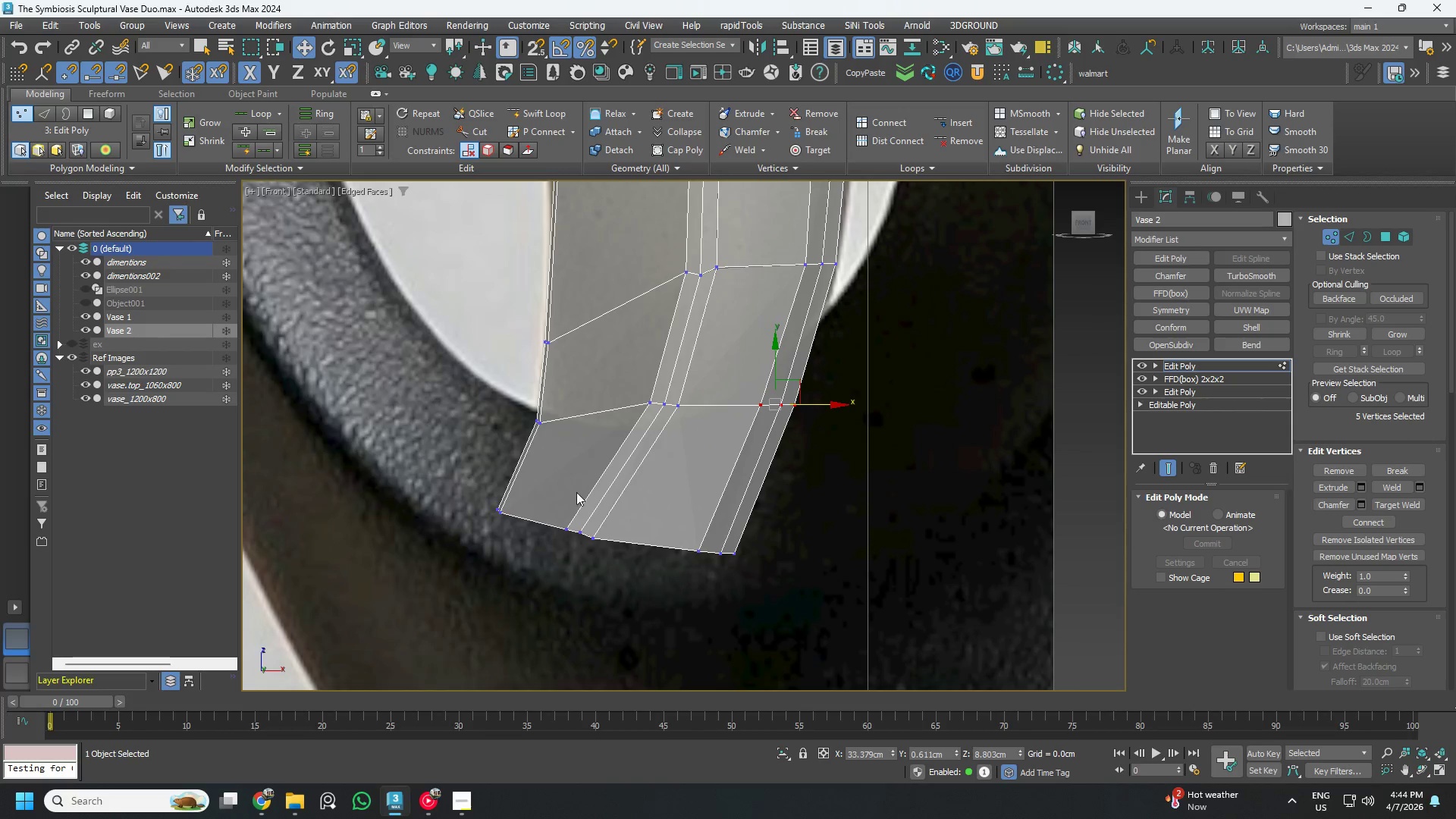 
left_click_drag(start_coordinate=[556, 492], to_coordinate=[633, 573])
 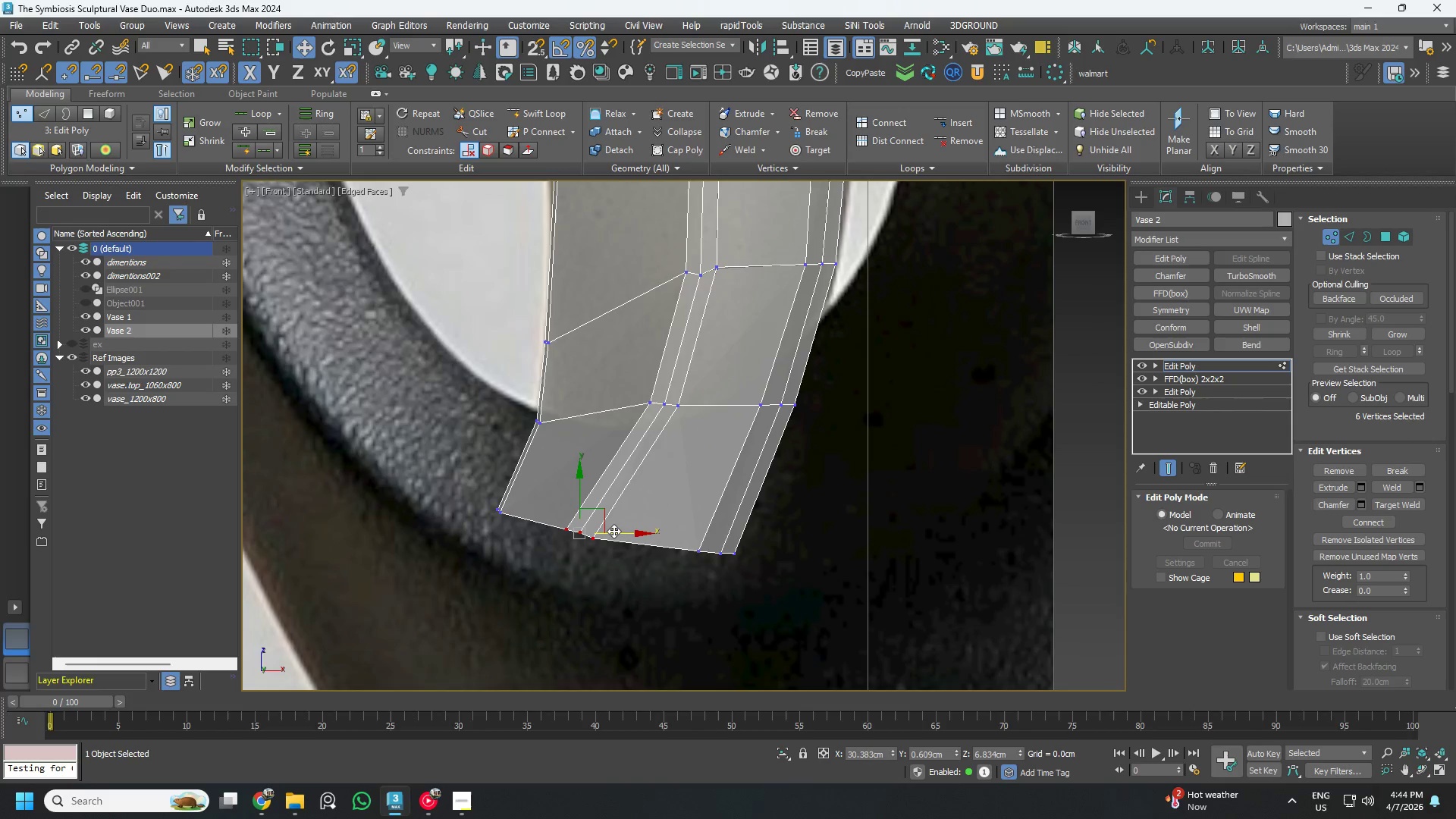 
left_click_drag(start_coordinate=[613, 531], to_coordinate=[642, 542])
 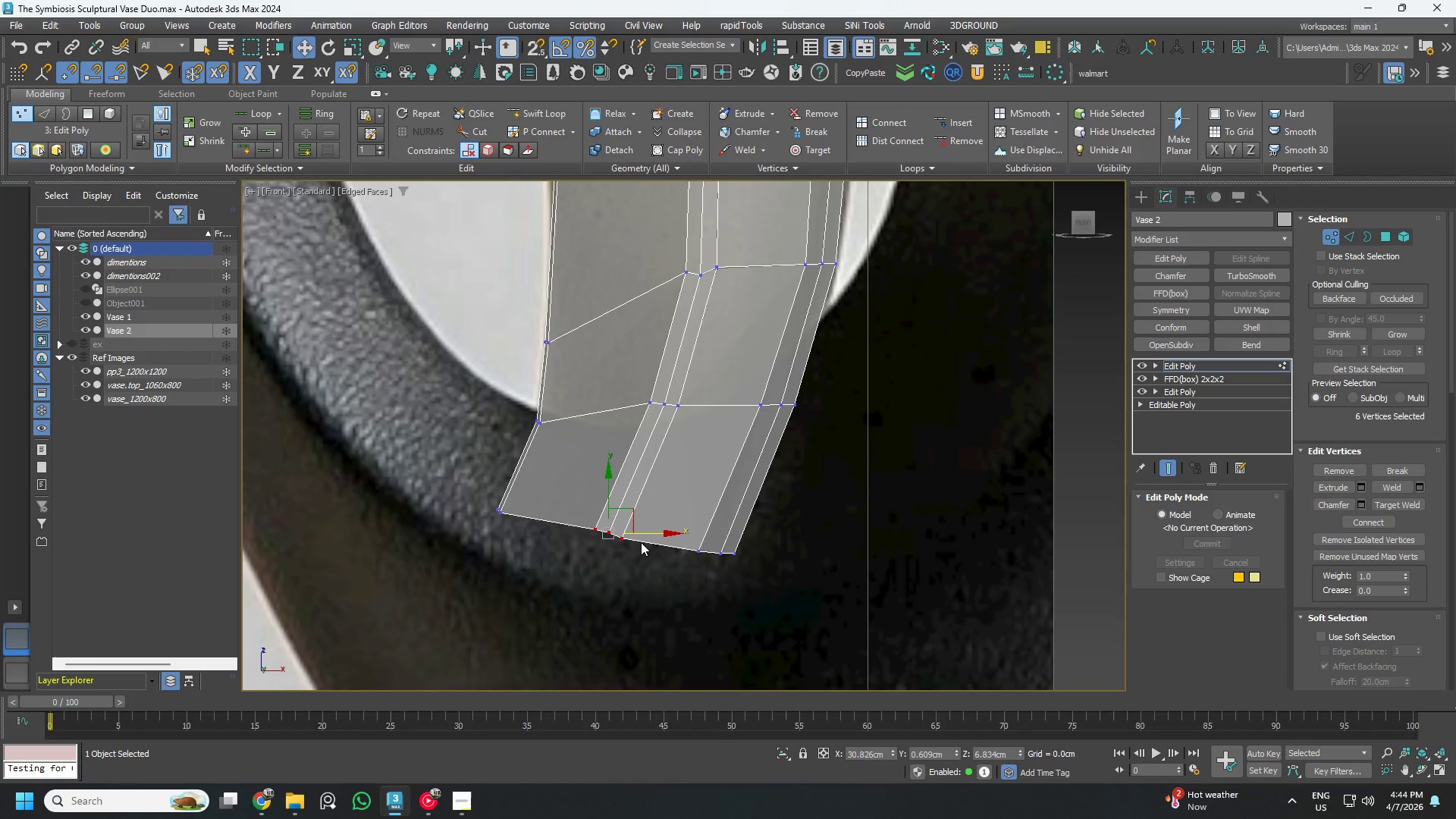 
key(E)
 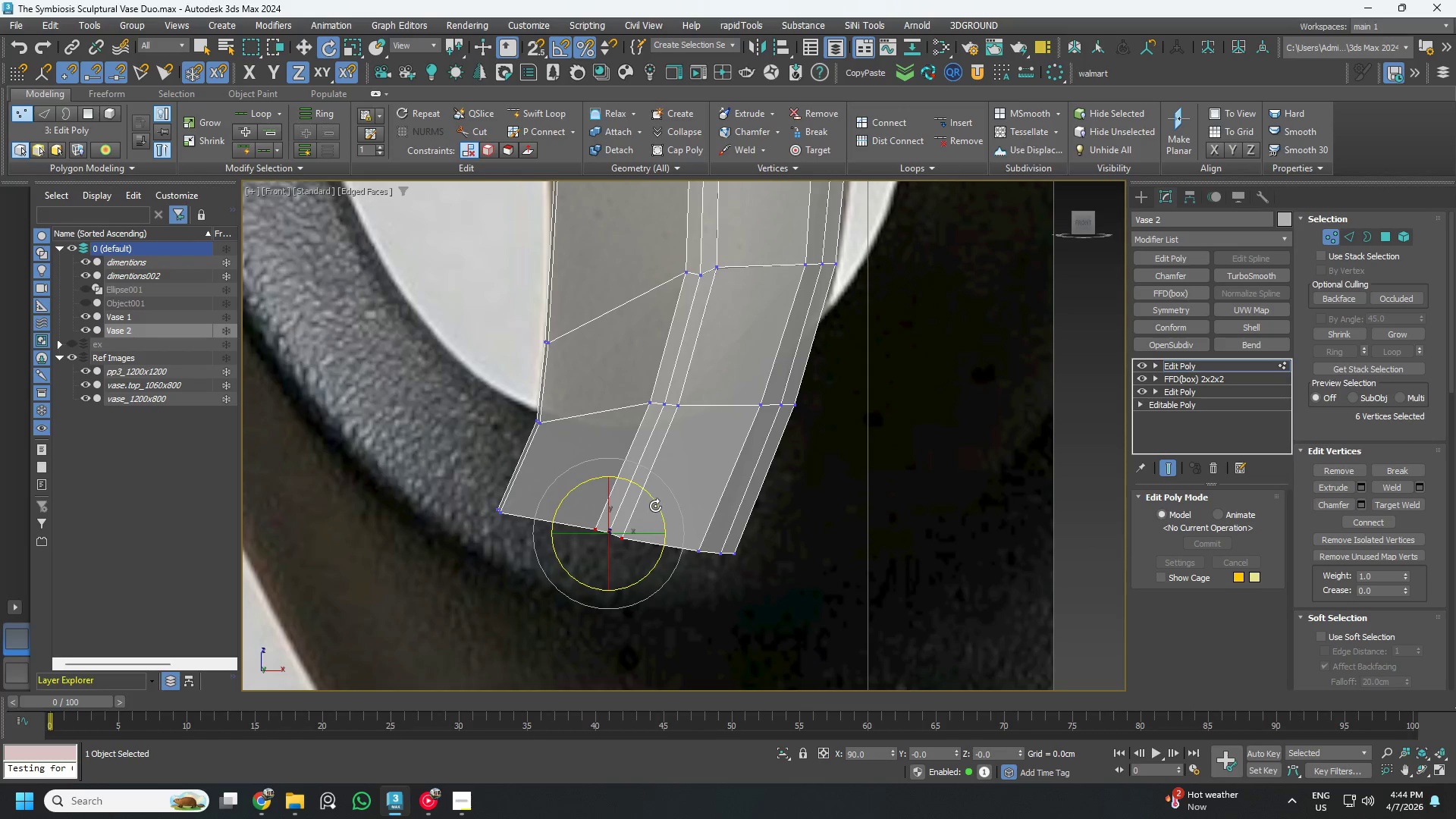 
left_click_drag(start_coordinate=[655, 506], to_coordinate=[653, 502])
 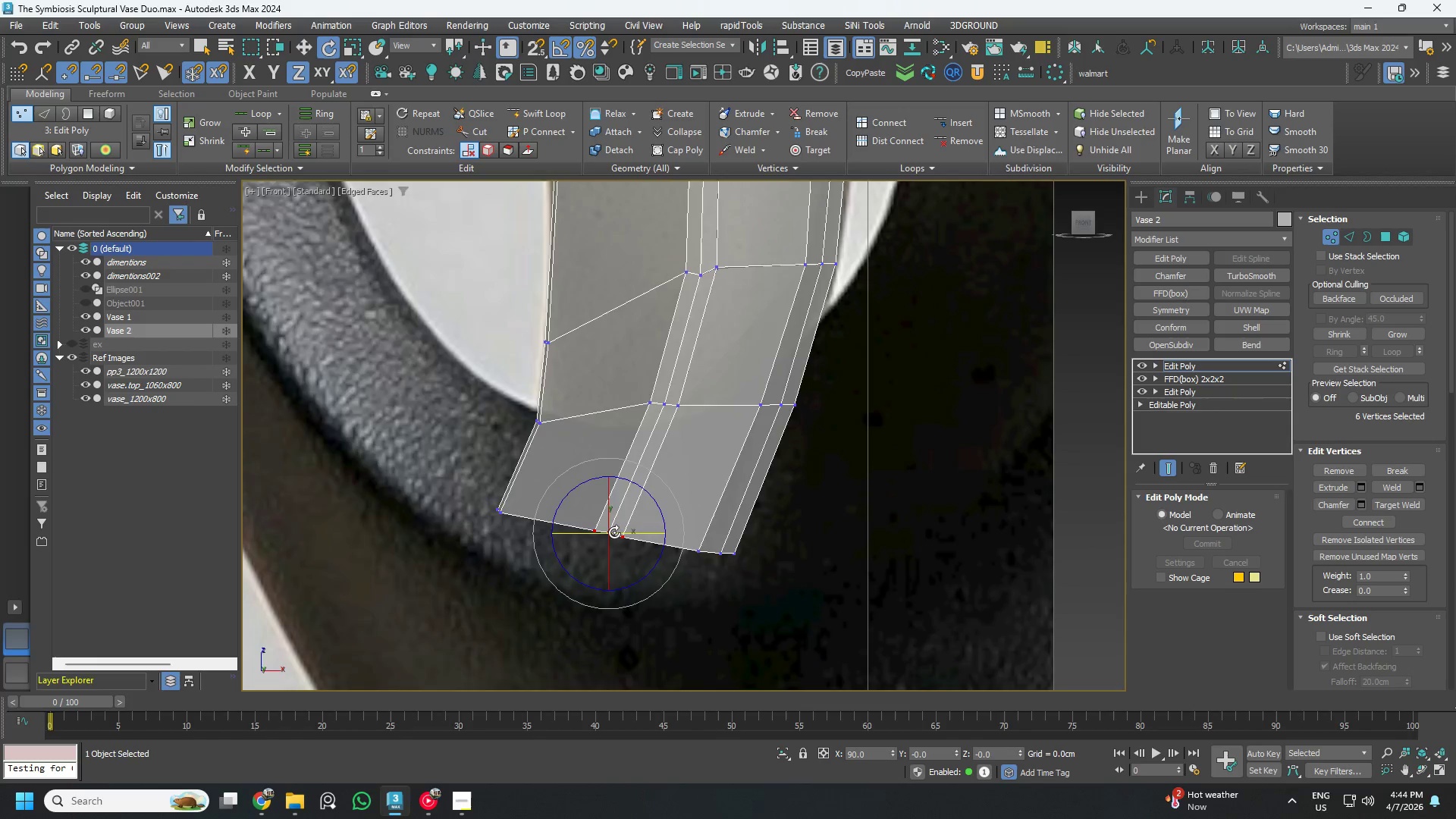 
left_click_drag(start_coordinate=[635, 582], to_coordinate=[579, 516])
 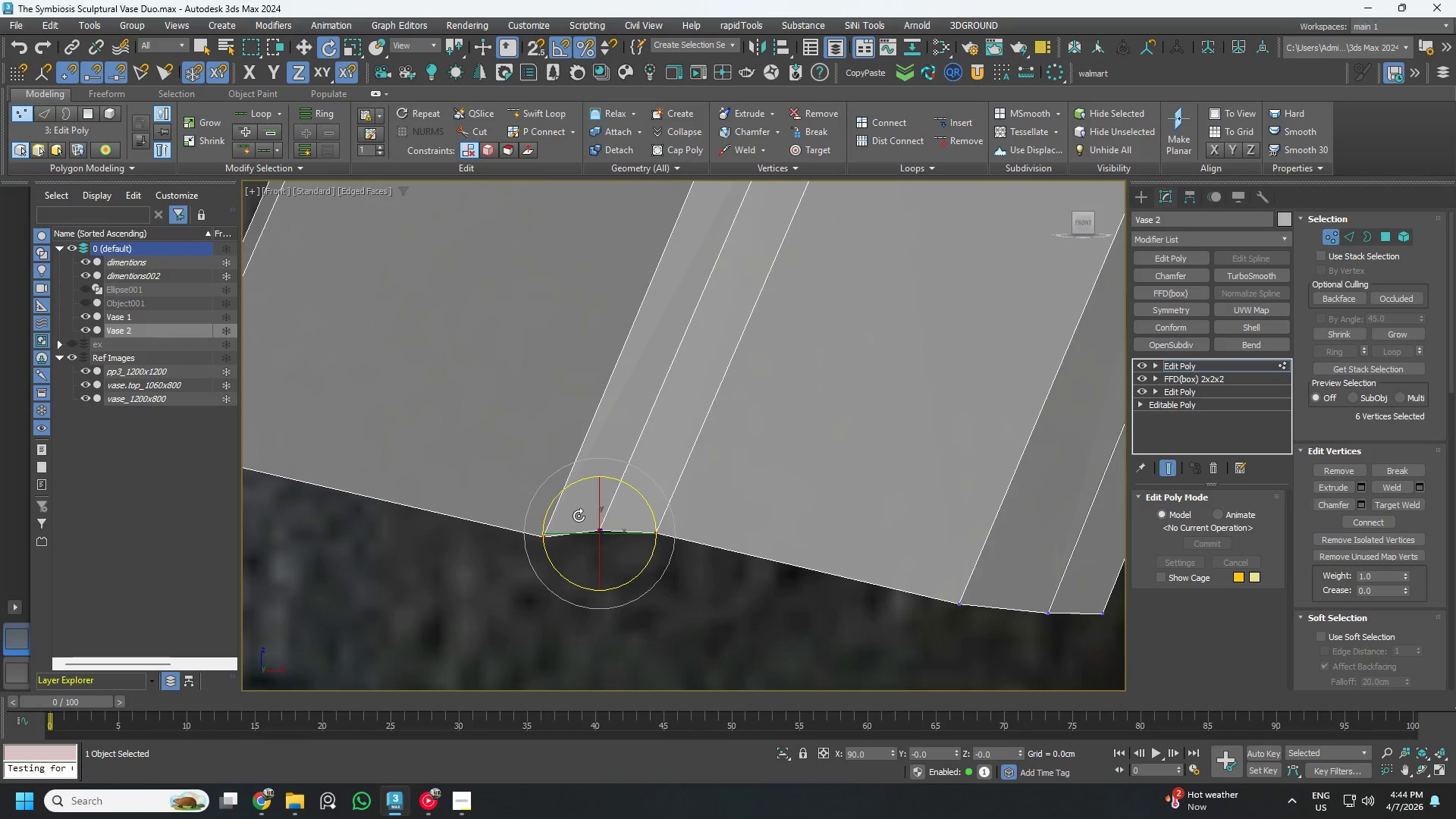 
scroll: coordinate [611, 533], scroll_direction: up, amount: 4.0
 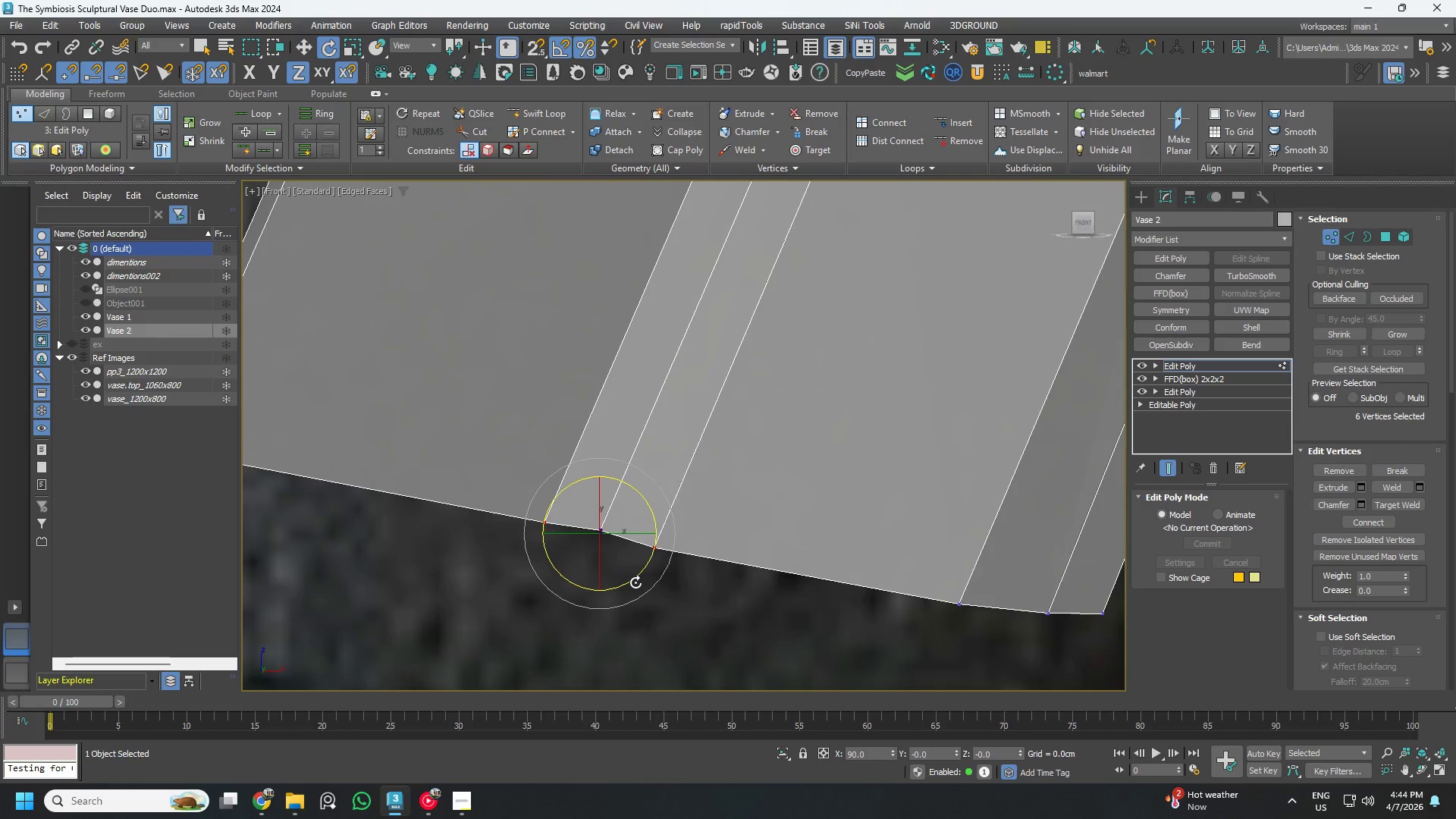 
key(Control+ControlLeft)
 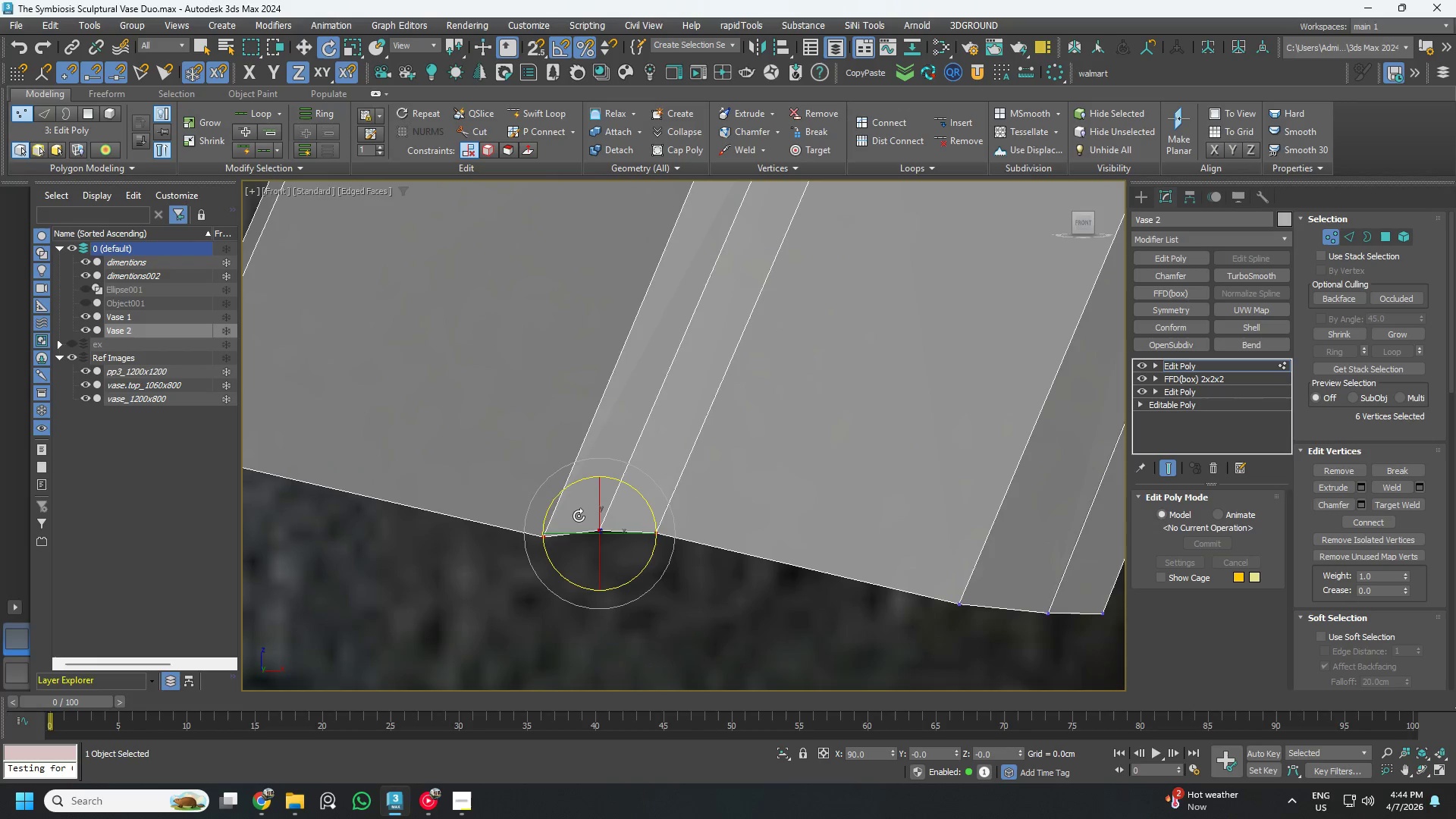 
key(Control+ControlLeft)
 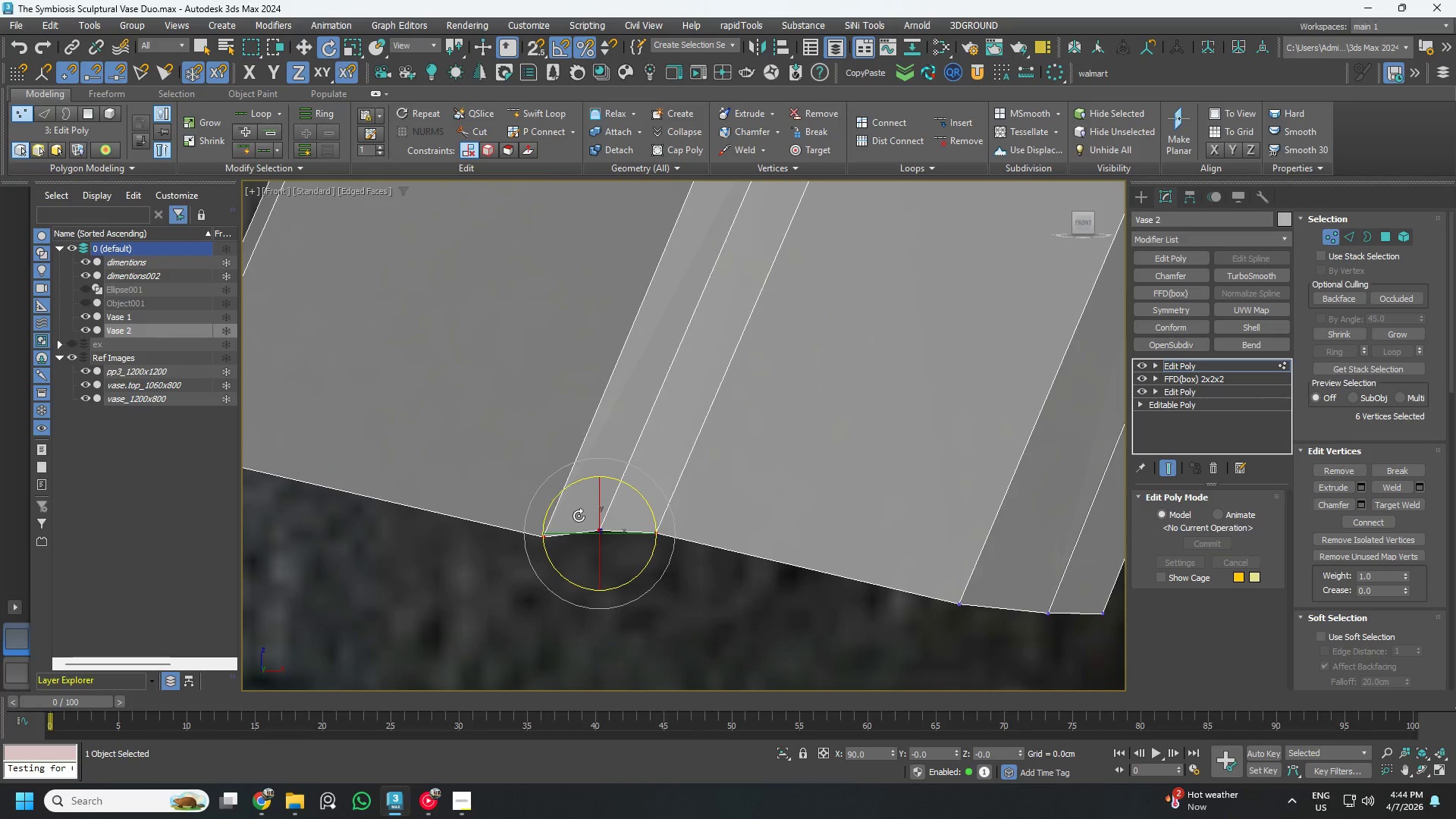 
key(Control+Z)
 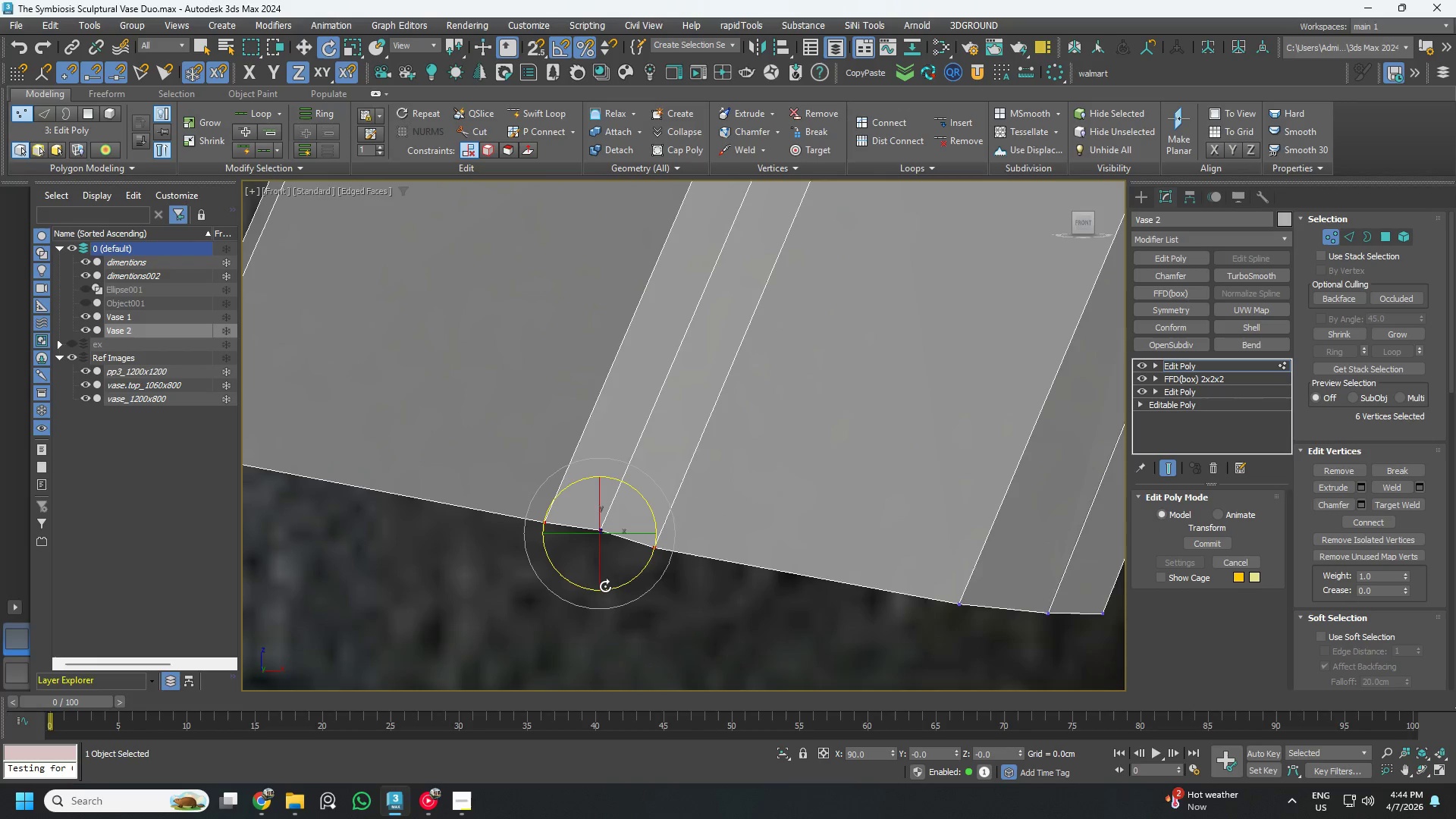 
key(W)
 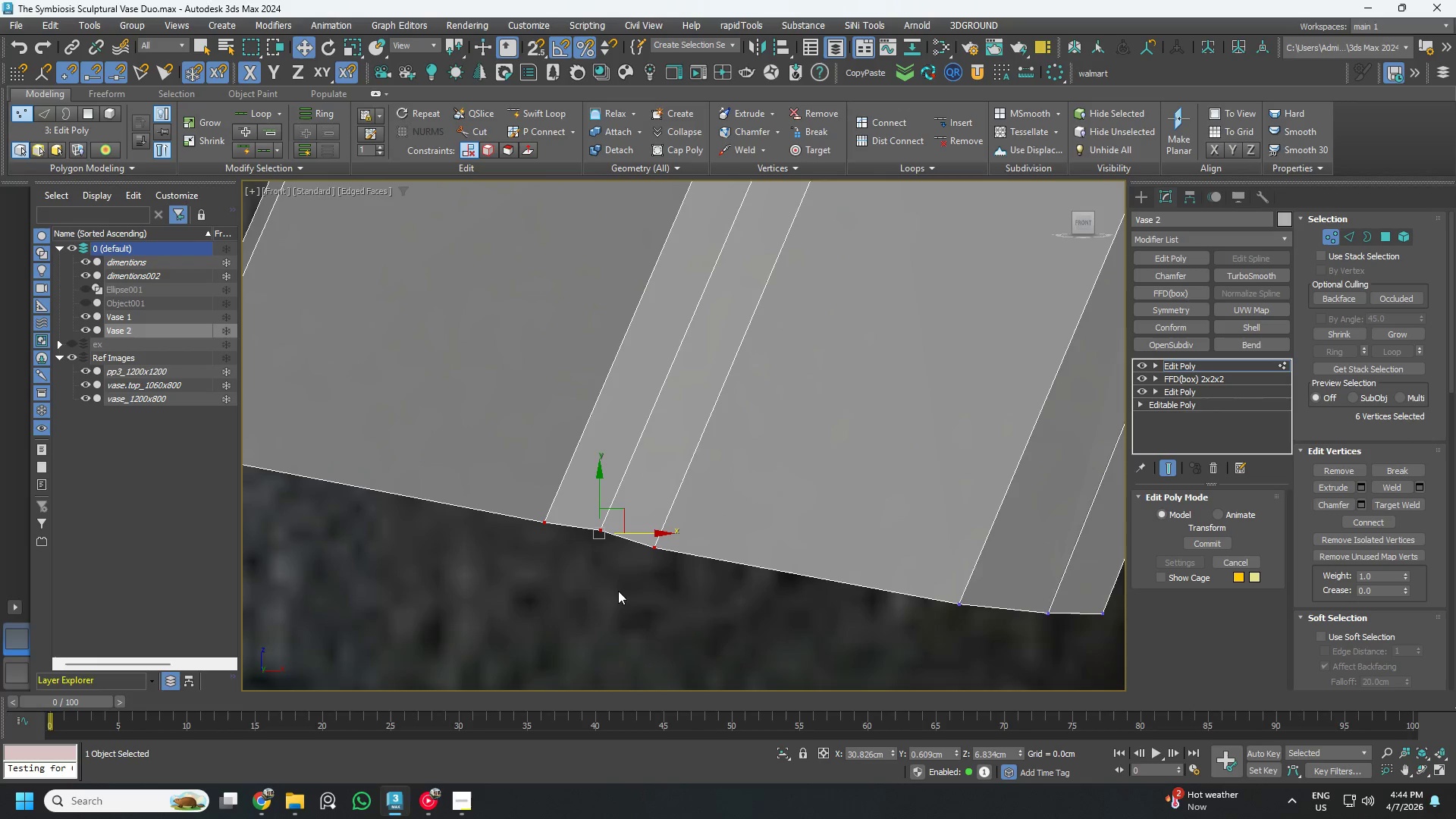 
left_click_drag(start_coordinate=[623, 587], to_coordinate=[588, 497])
 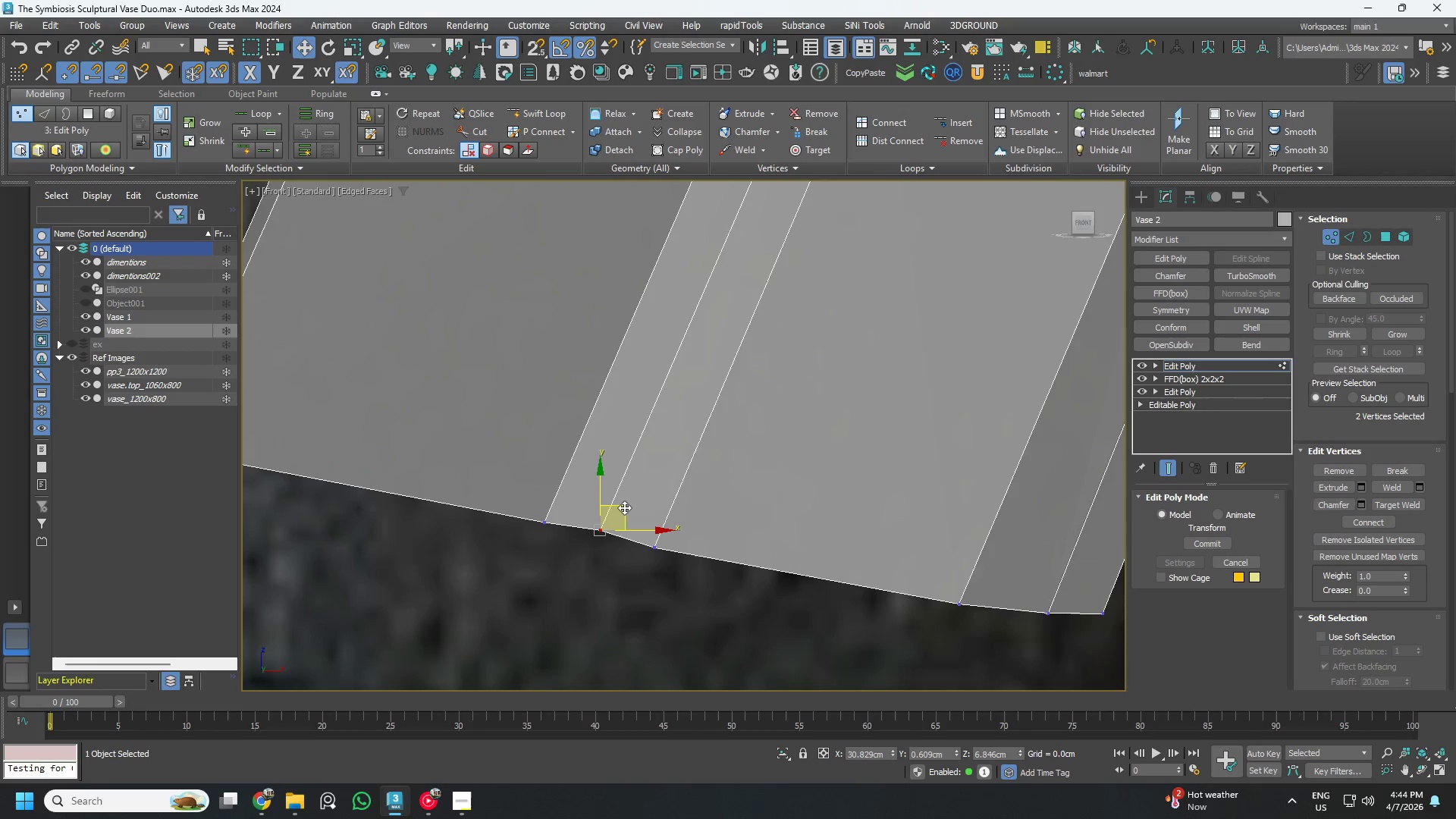 
left_click_drag(start_coordinate=[623, 507], to_coordinate=[620, 511])
 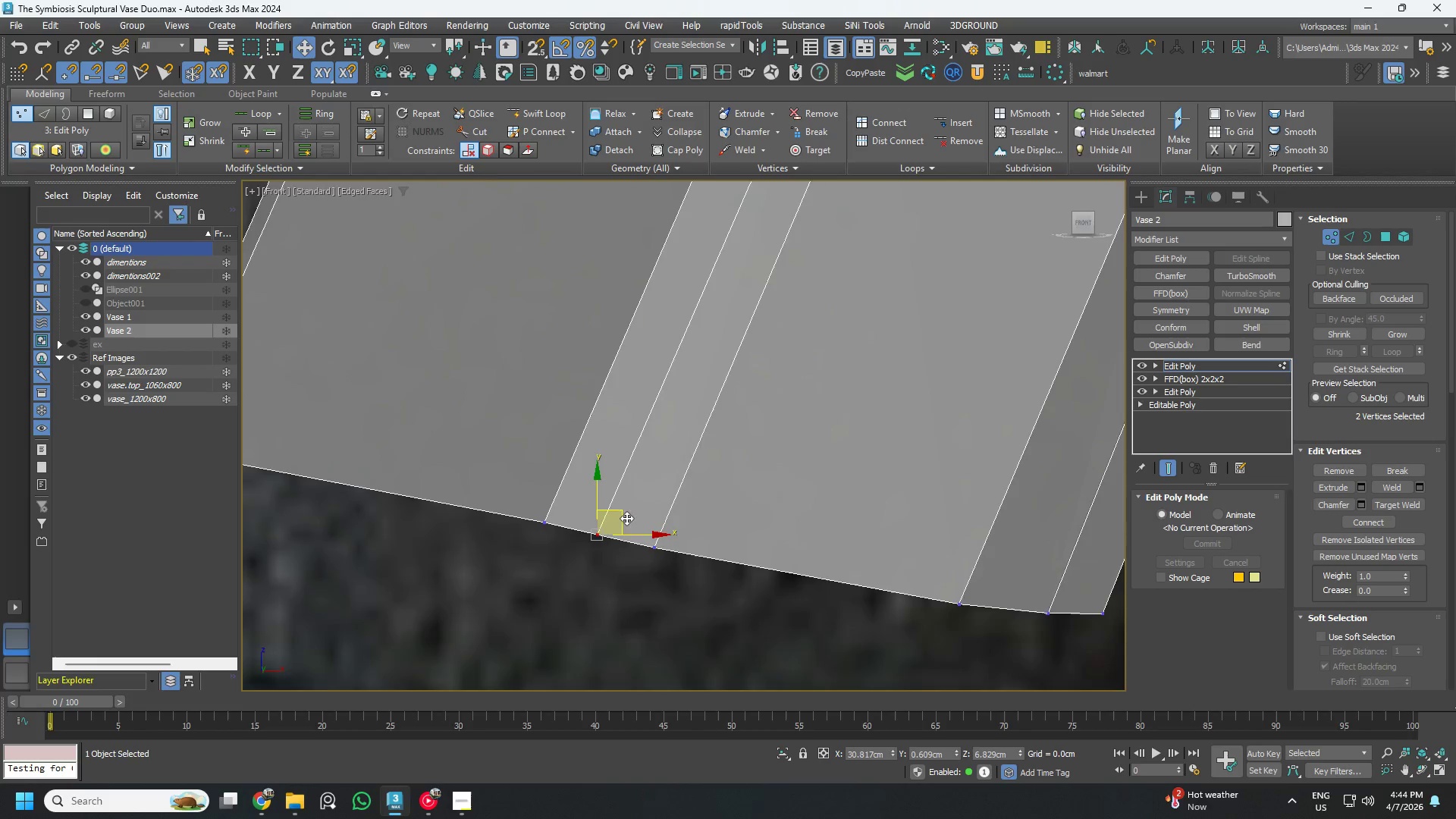 
scroll: coordinate [717, 566], scroll_direction: down, amount: 5.0
 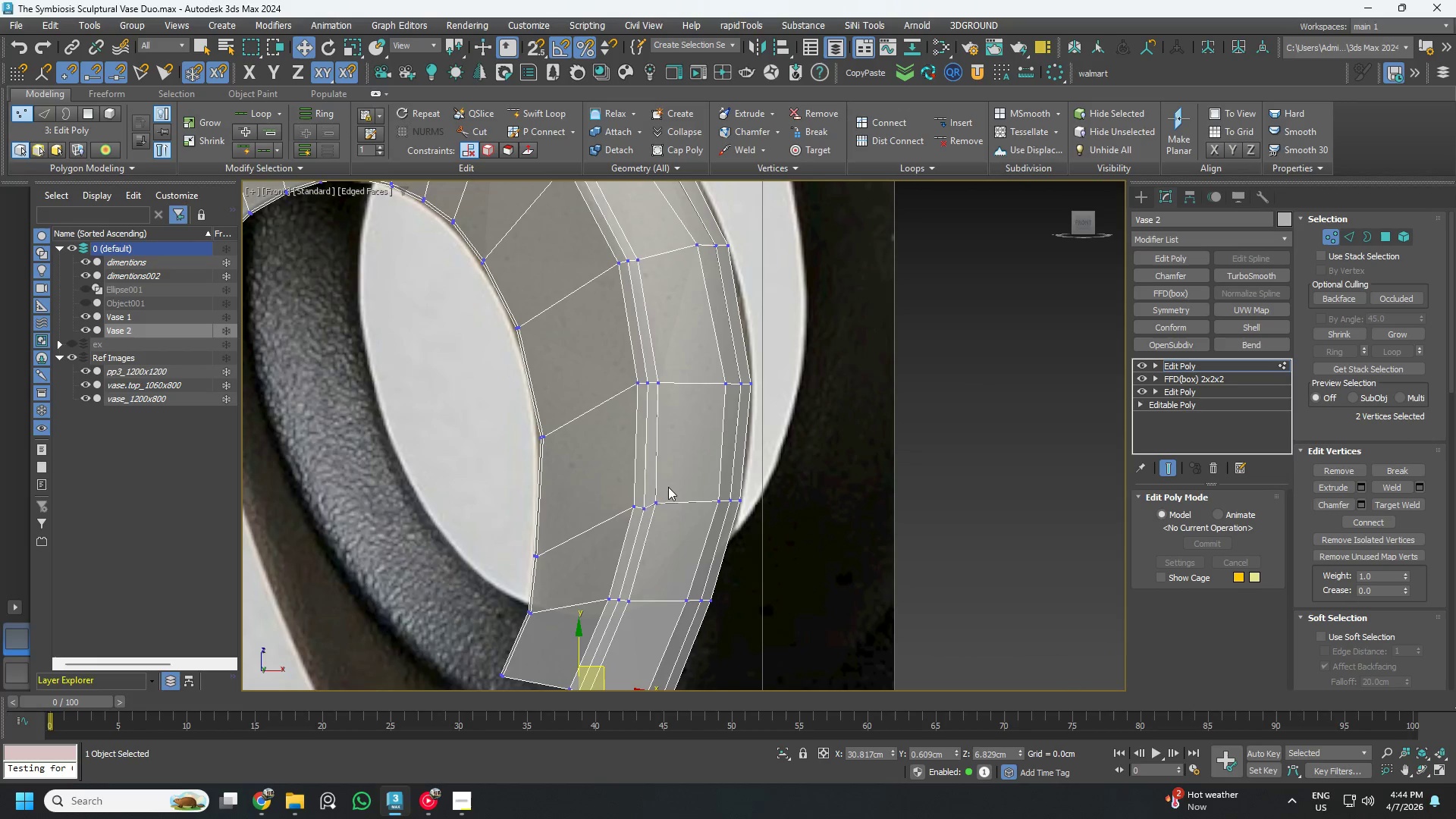 
key(2)
 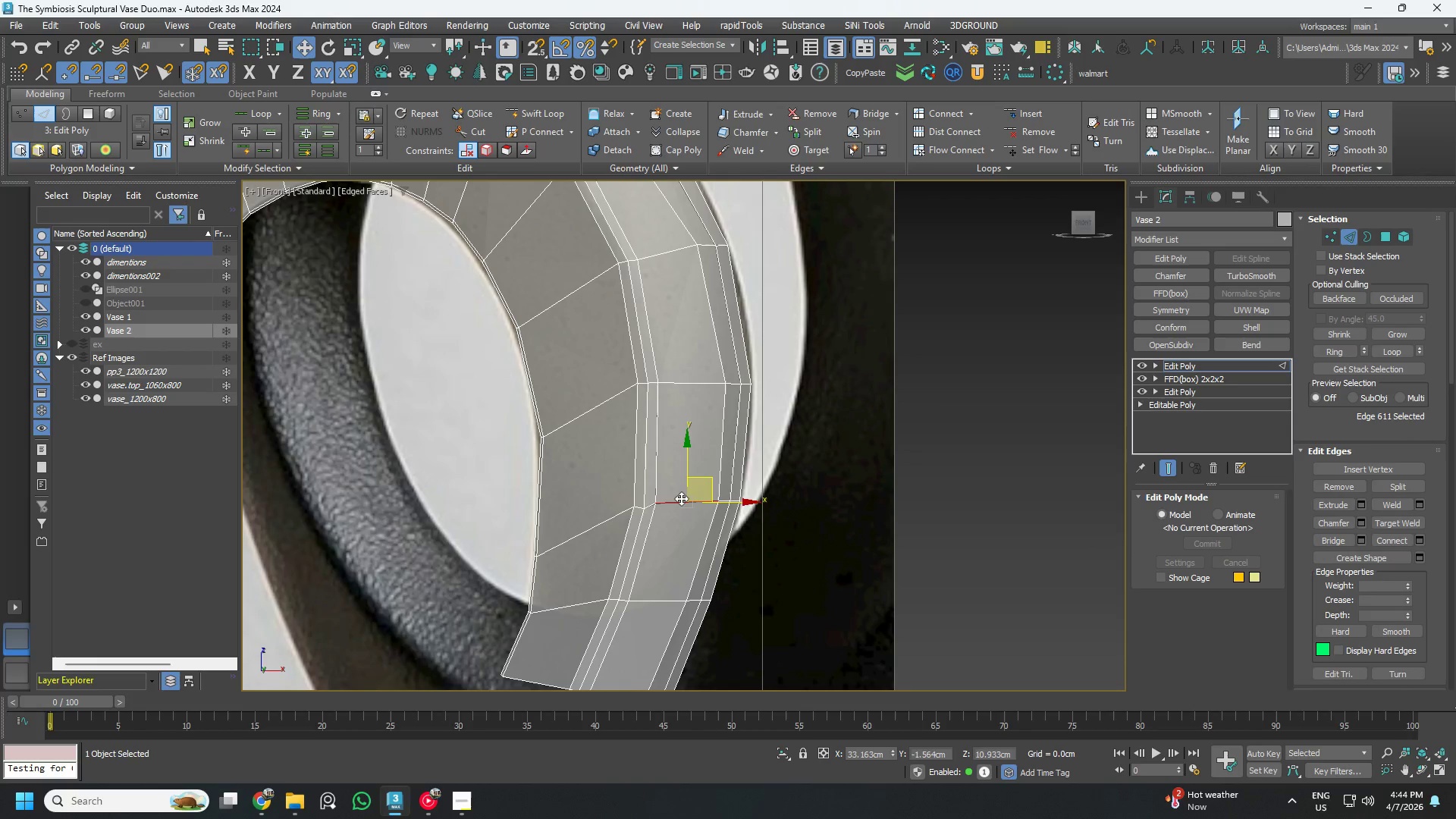 
double_click([681, 498])
 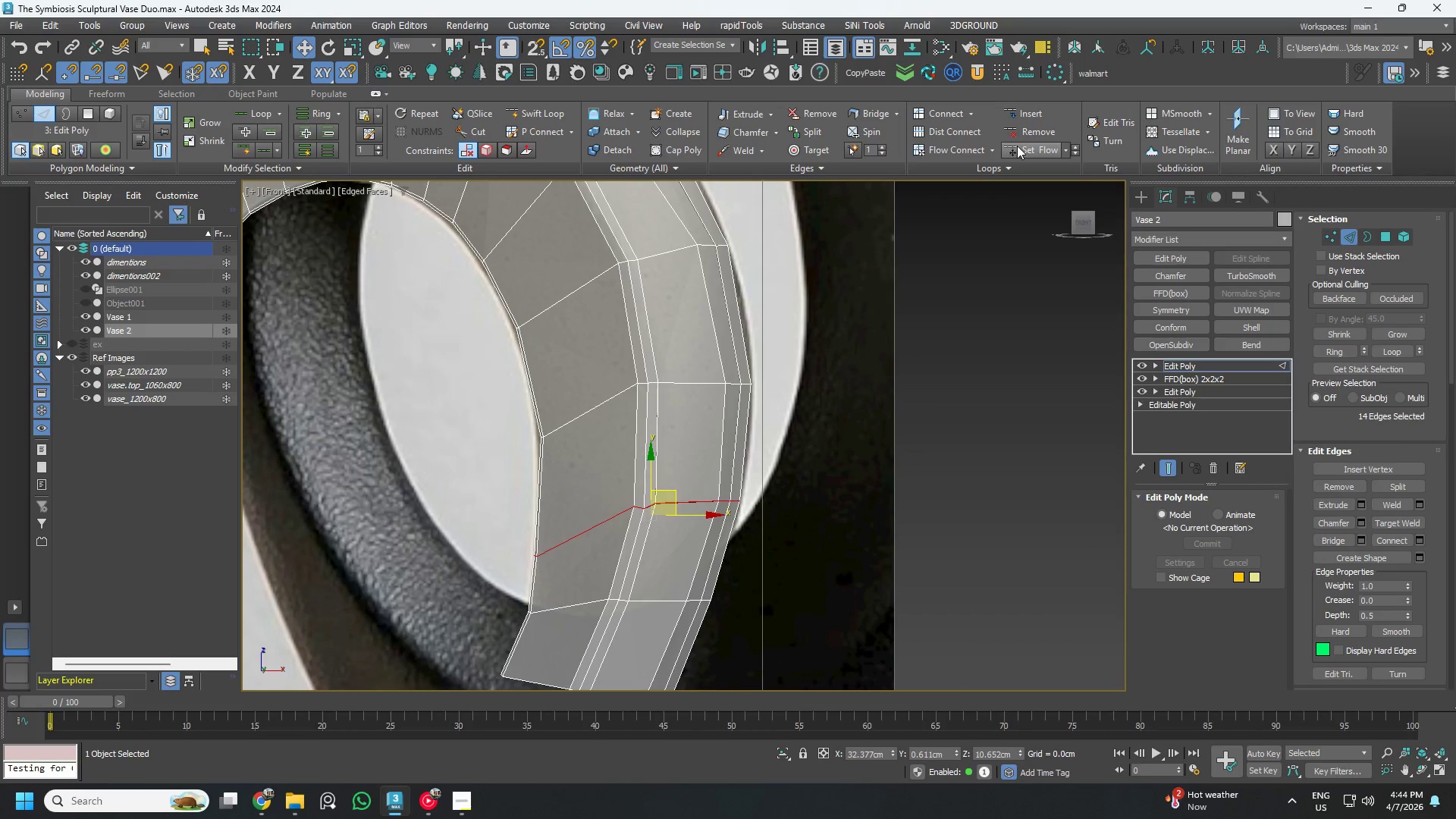 
left_click([1033, 147])
 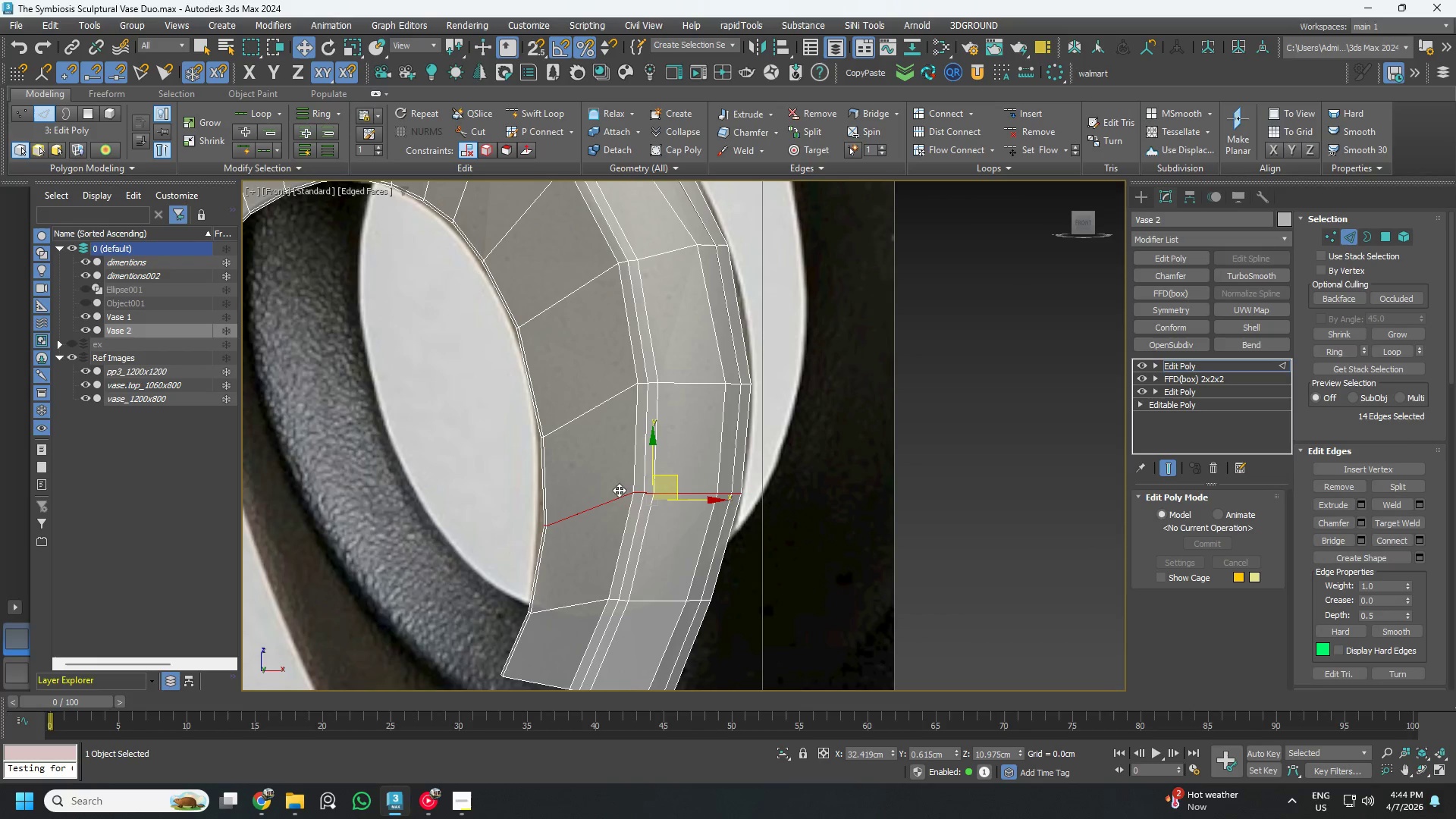 
key(1)
 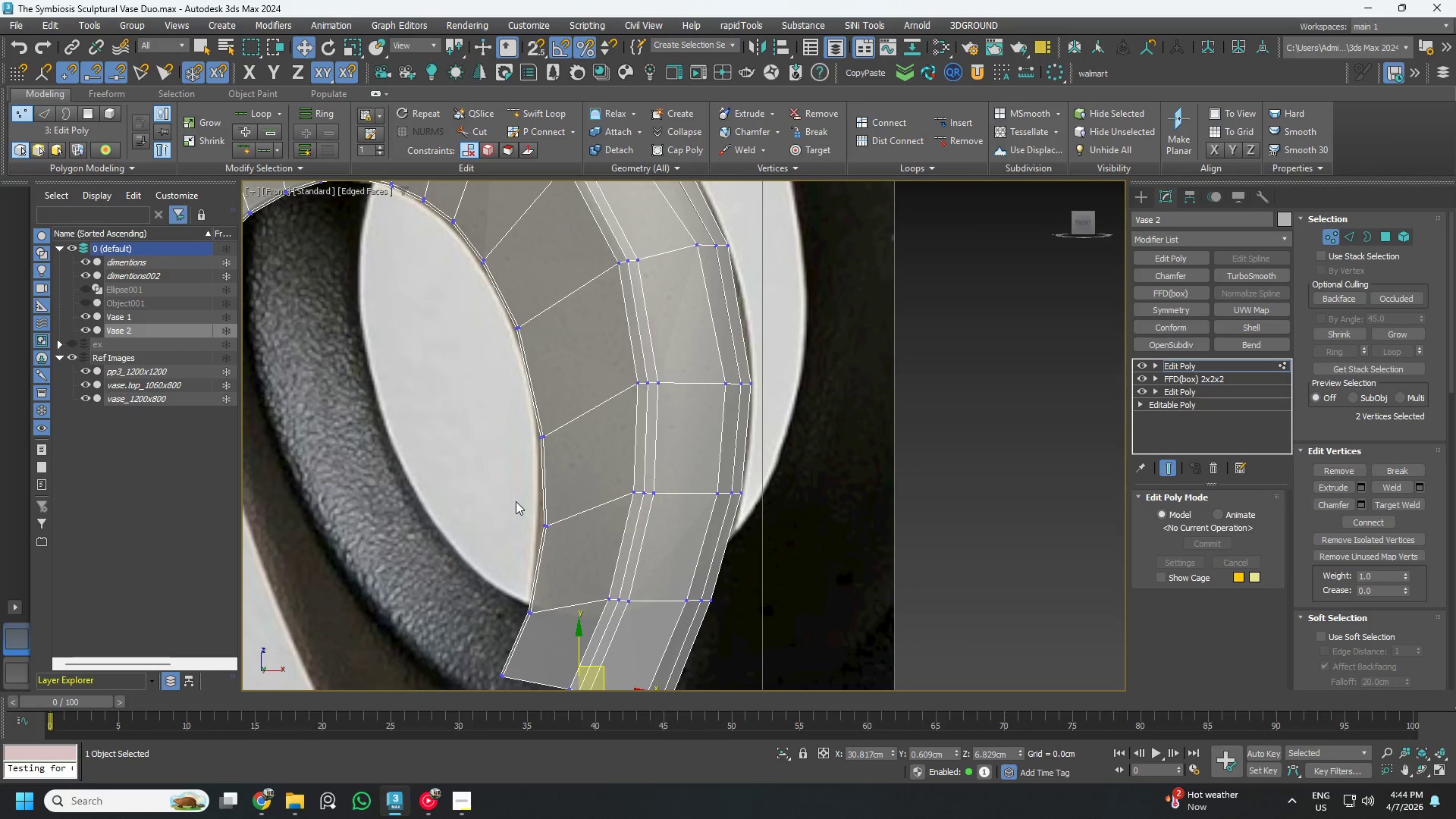 
left_click_drag(start_coordinate=[516, 501], to_coordinate=[566, 542])
 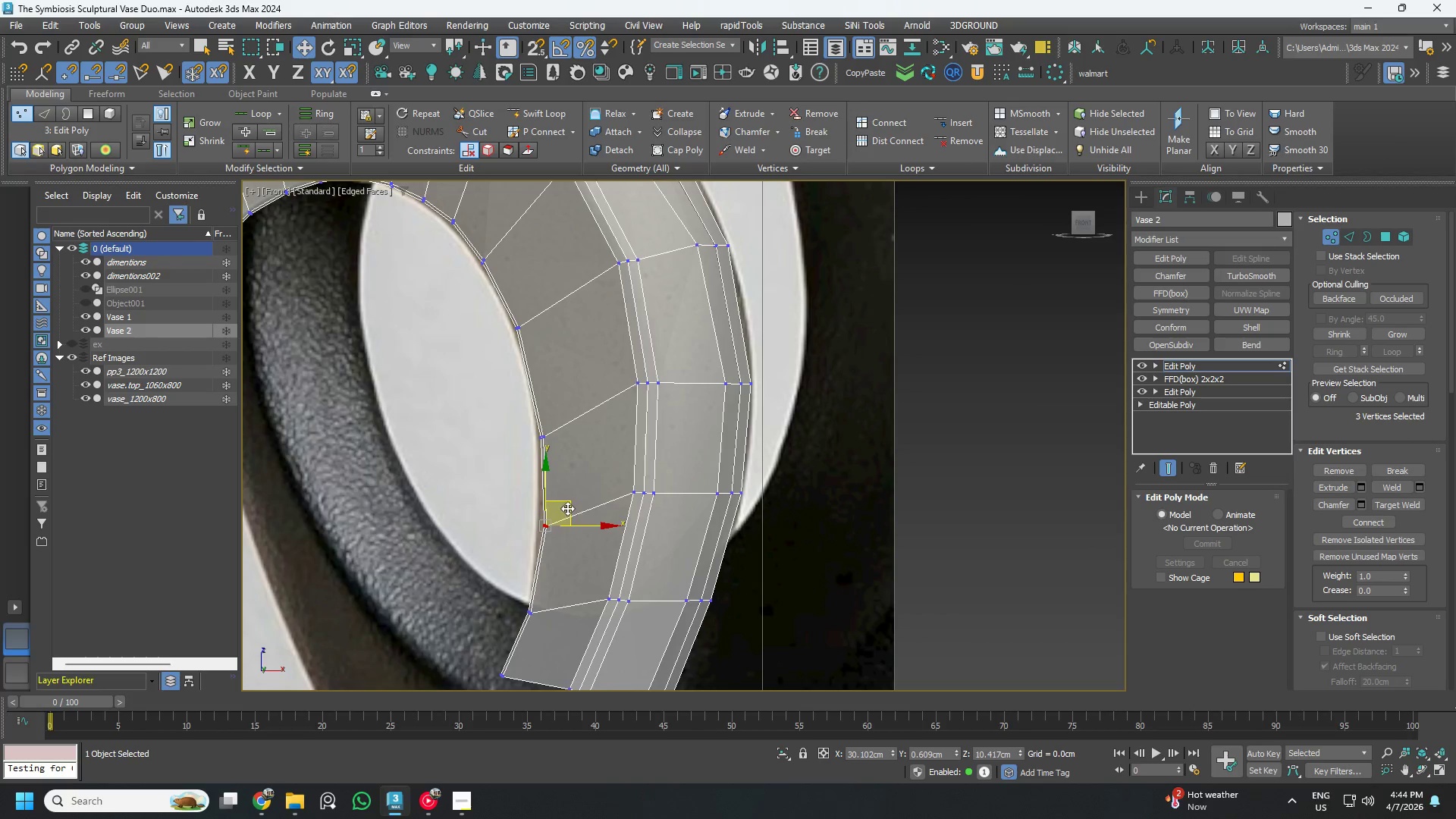 
left_click_drag(start_coordinate=[568, 507], to_coordinate=[563, 492])
 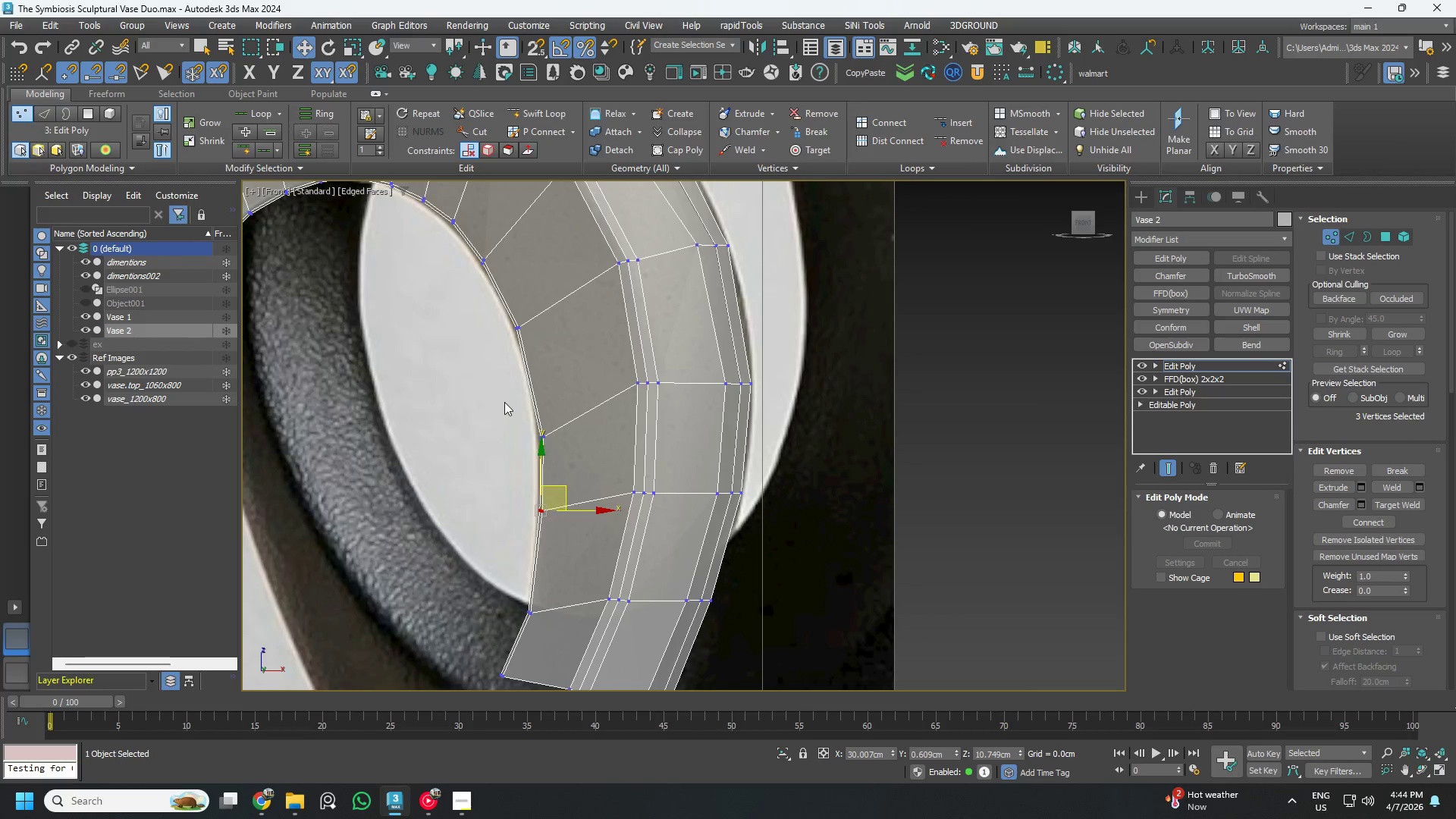 
left_click_drag(start_coordinate=[504, 402], to_coordinate=[581, 457])
 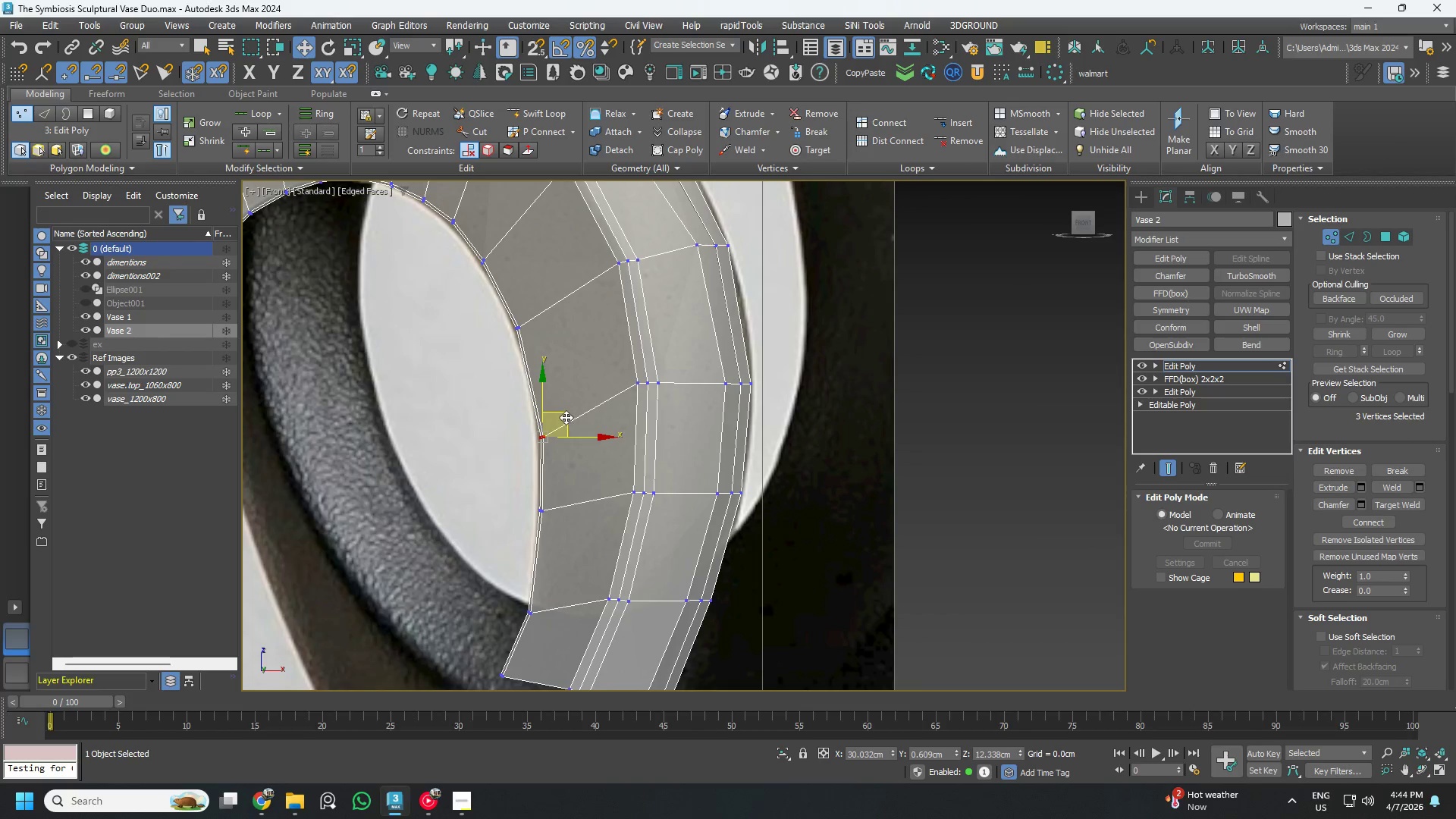 
left_click_drag(start_coordinate=[566, 417], to_coordinate=[563, 403])
 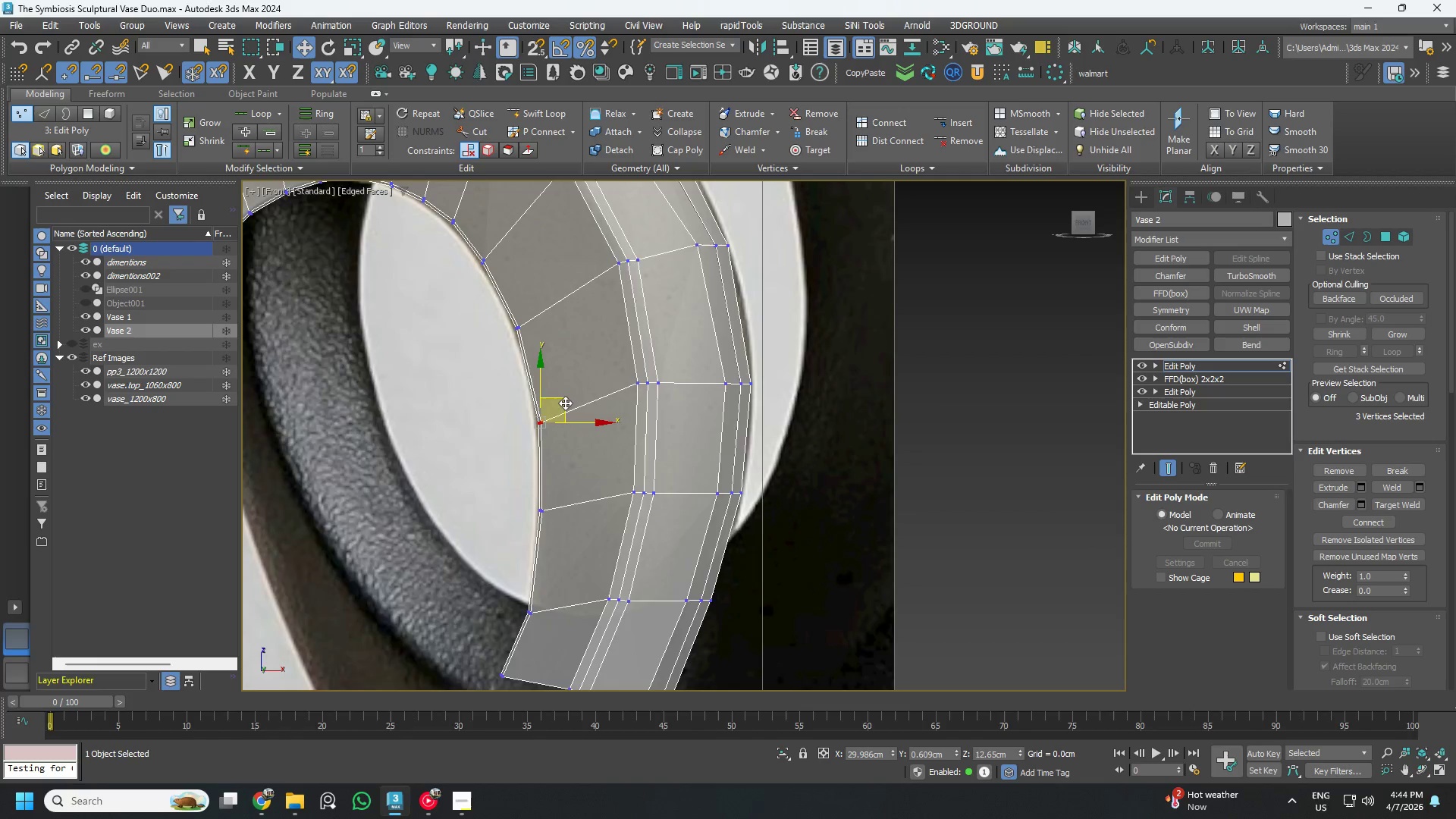 
scroll: coordinate [654, 434], scroll_direction: down, amount: 3.0
 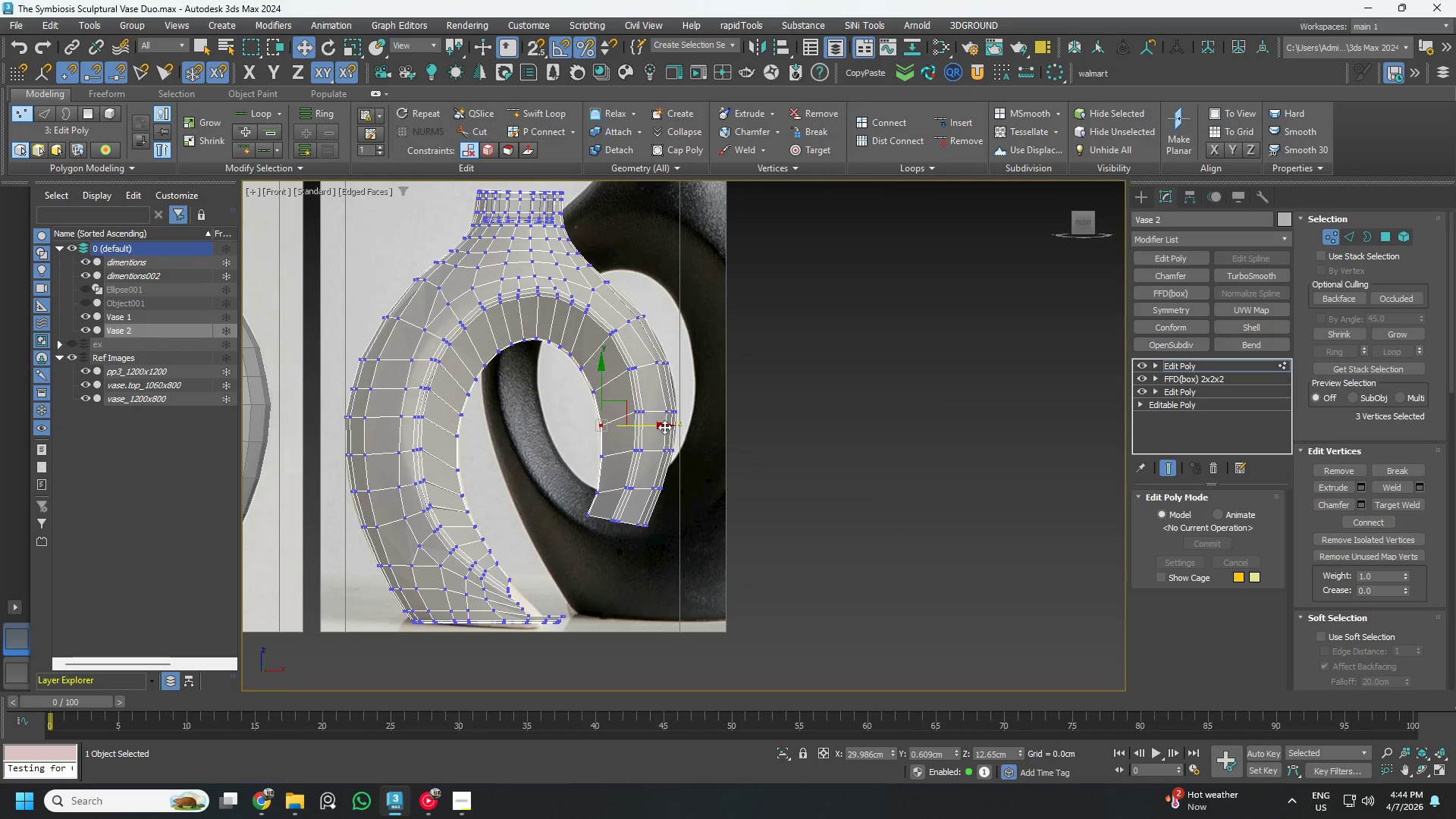 
key(Control+S)
 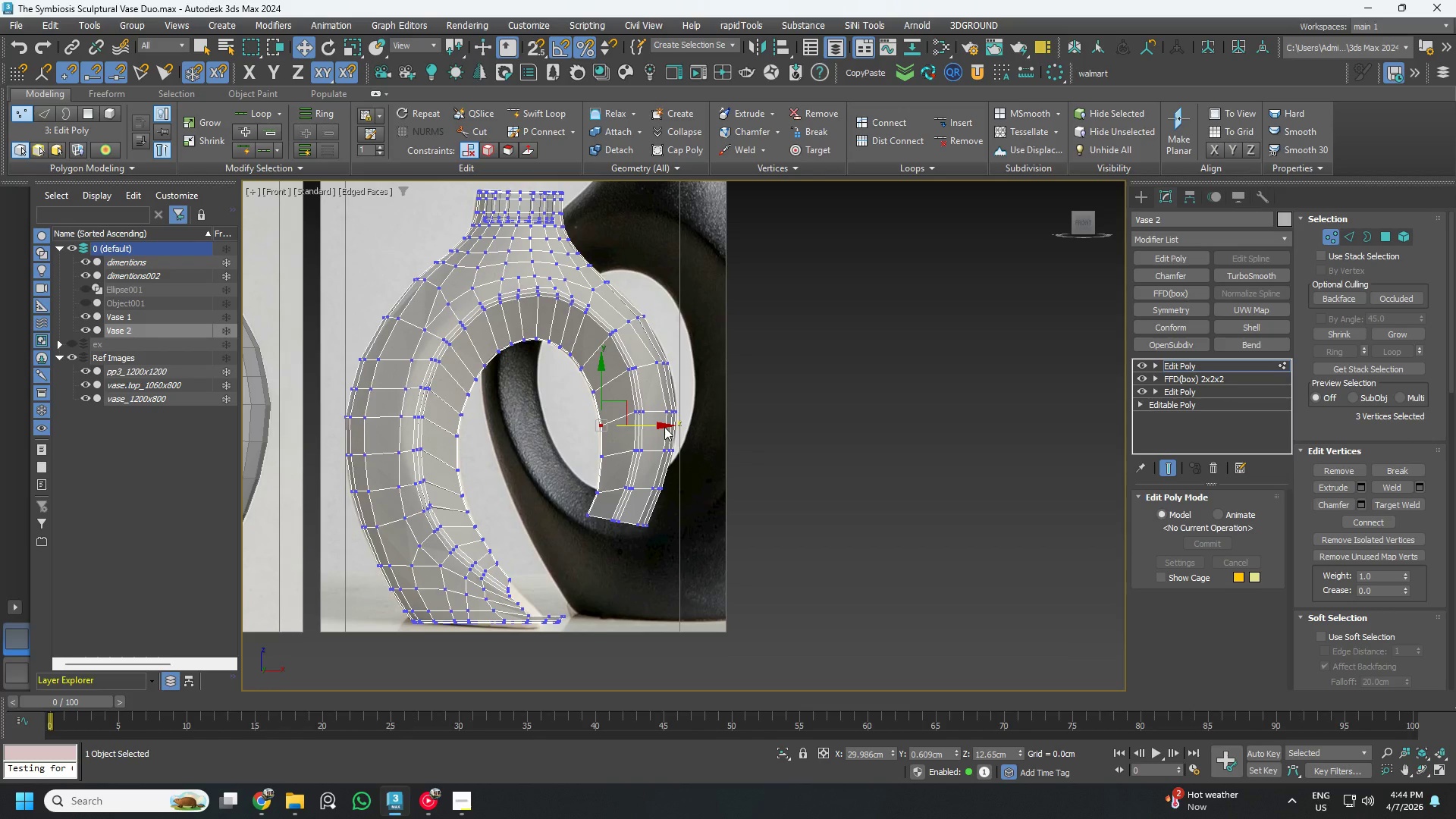 
wait(13.55)
 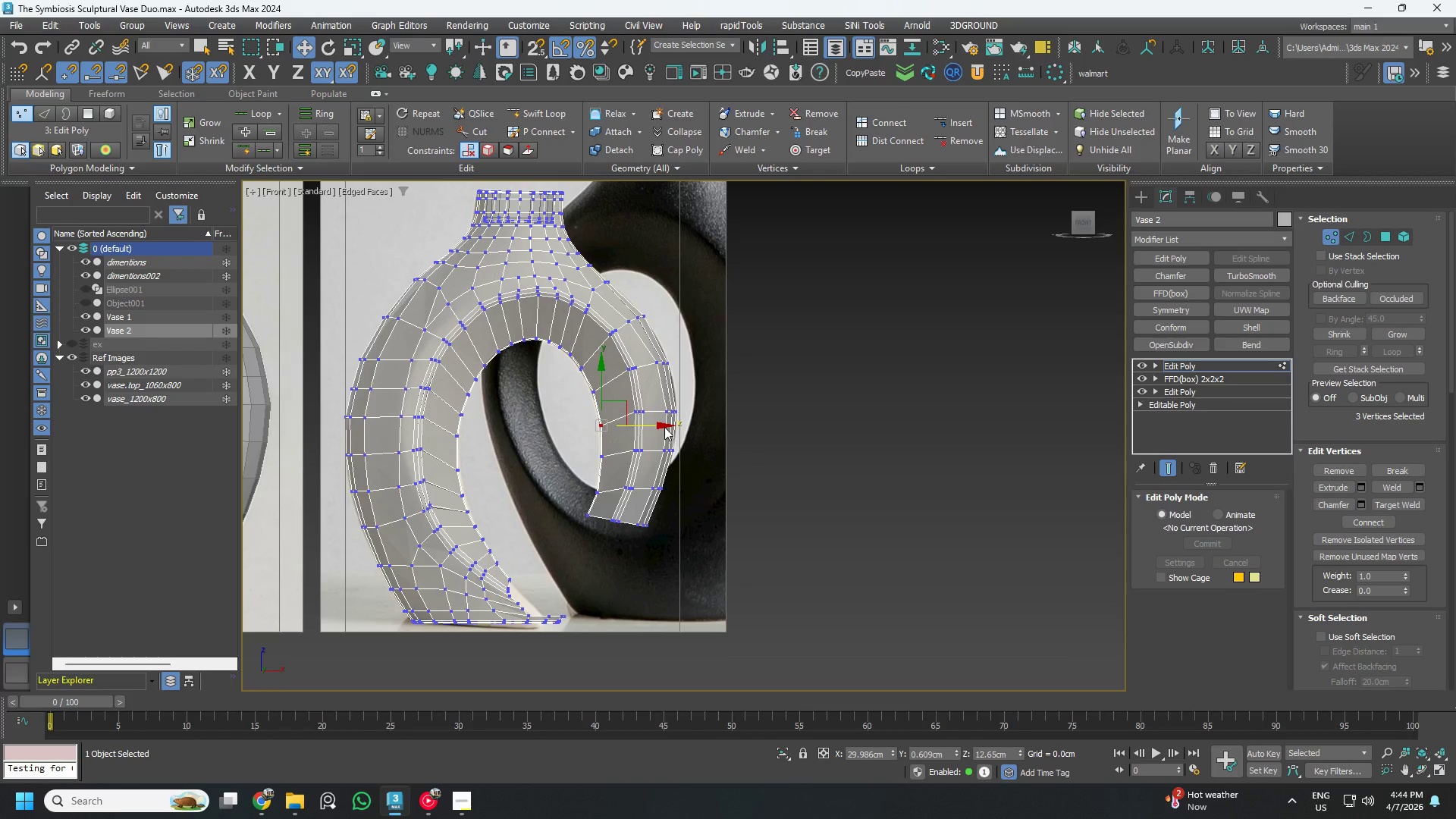 
scroll: coordinate [625, 497], scroll_direction: down, amount: 1.0
 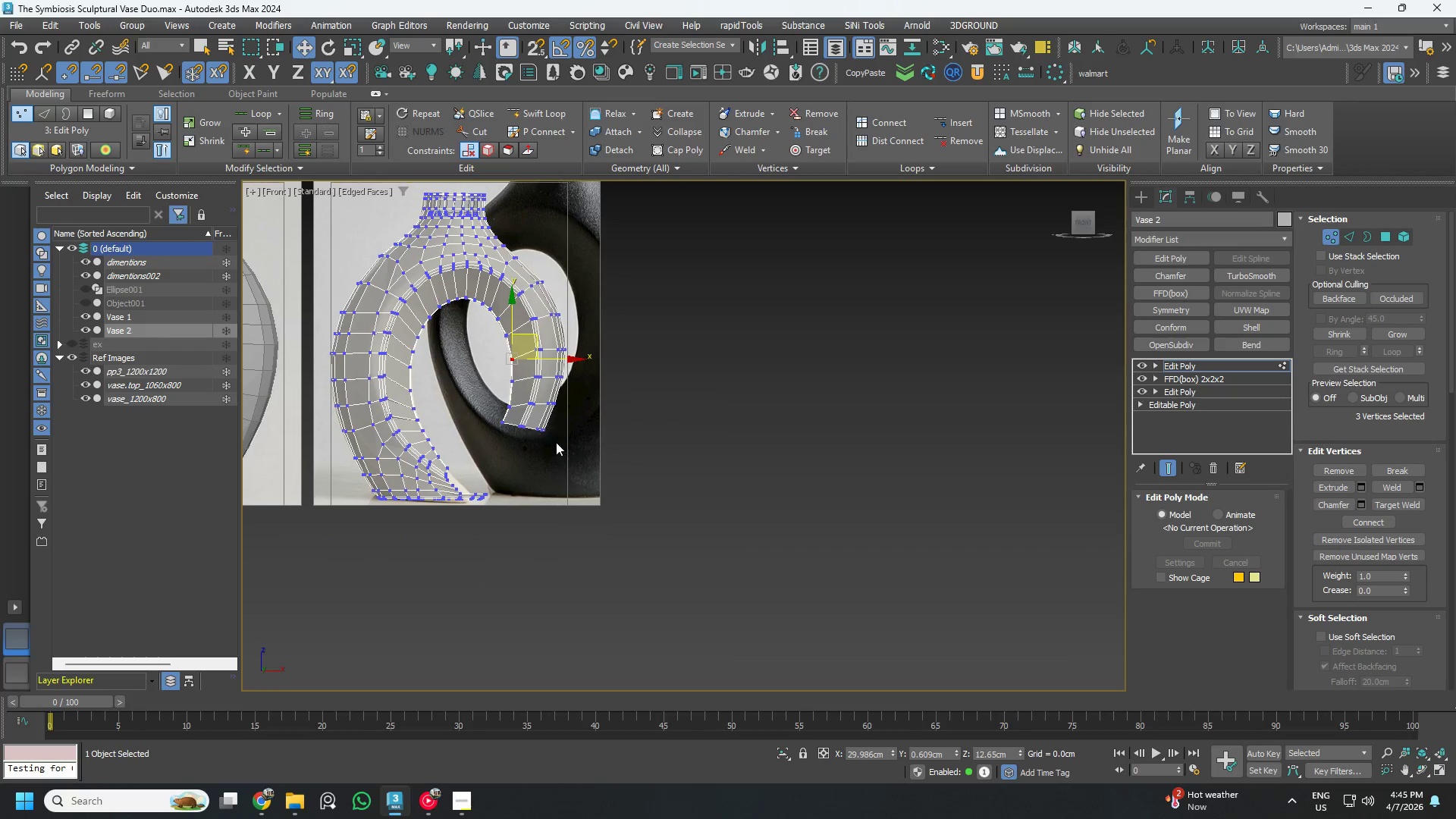 
scroll: coordinate [519, 432], scroll_direction: up, amount: 4.0
 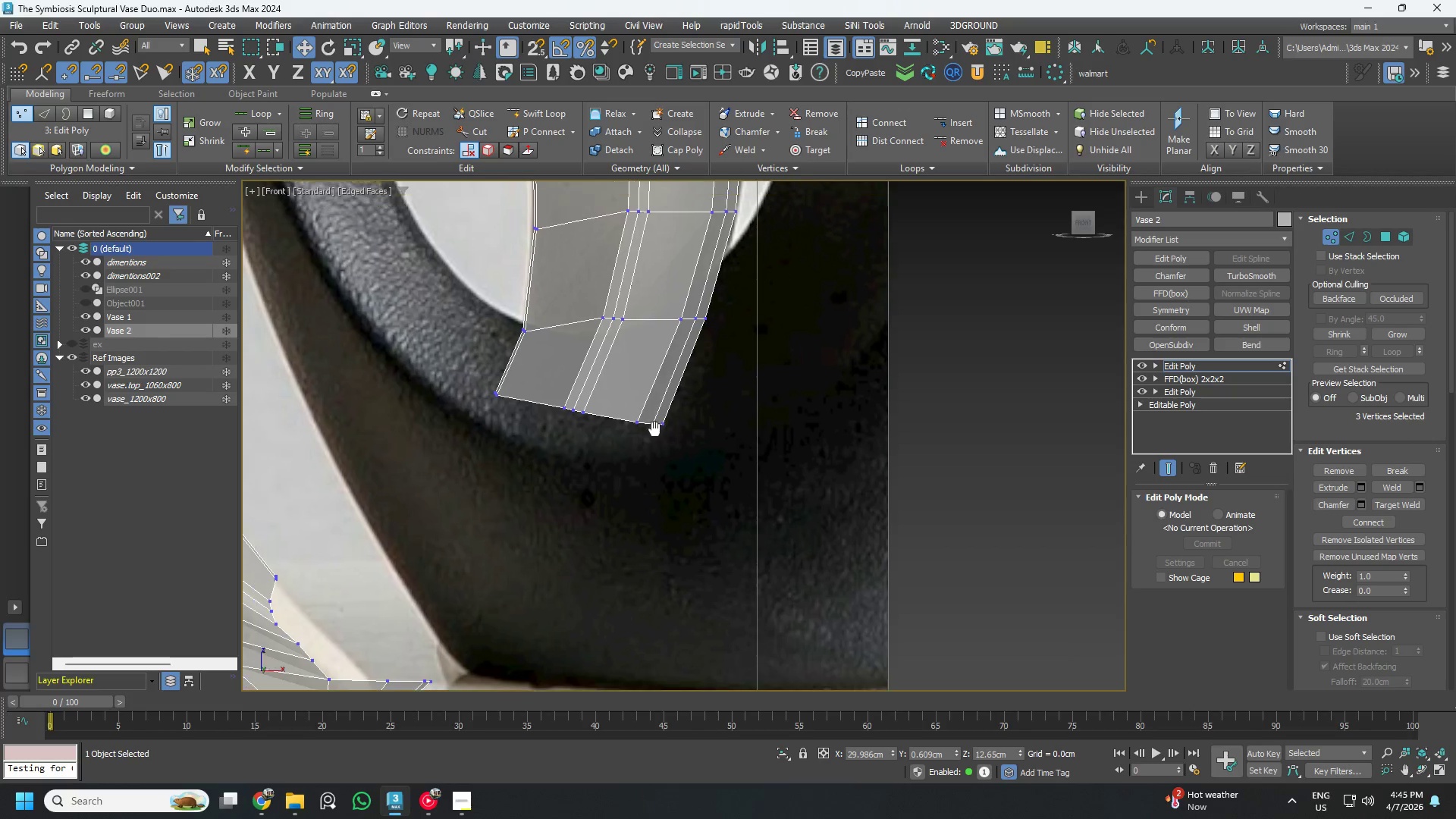 
scroll: coordinate [642, 460], scroll_direction: down, amount: 1.0
 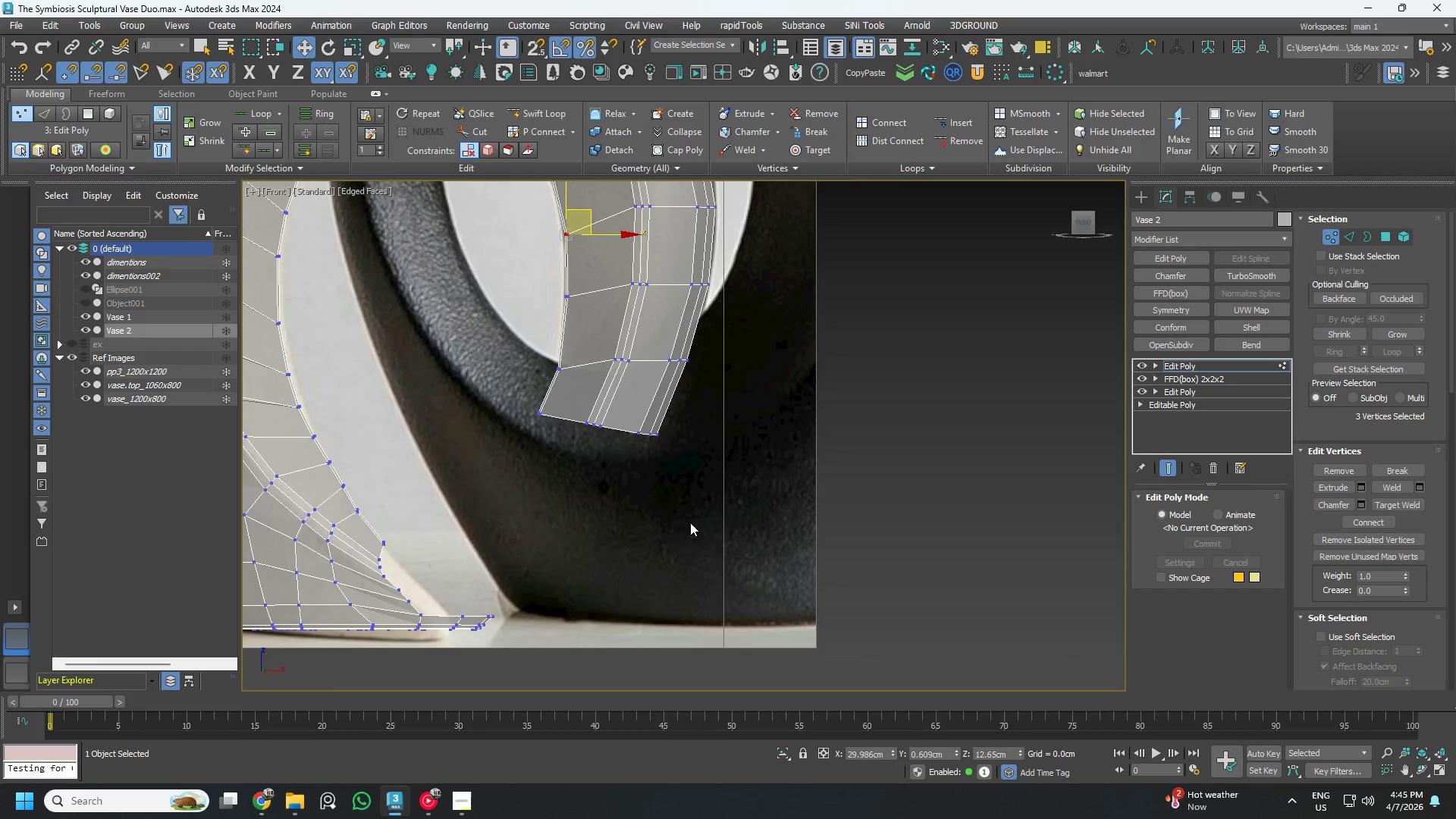 
left_click_drag(start_coordinate=[691, 523], to_coordinate=[472, 381])
 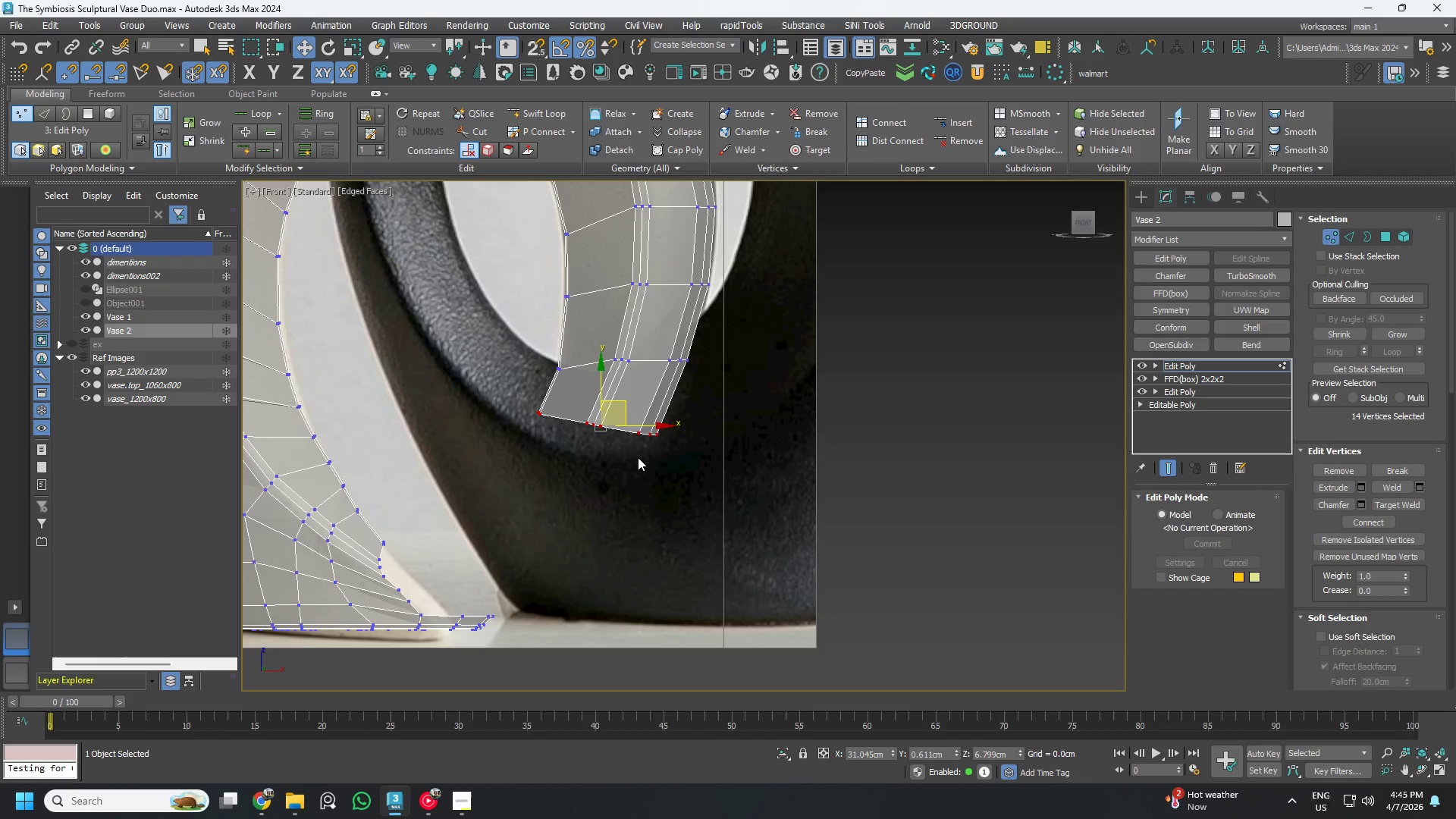 
key(R)
 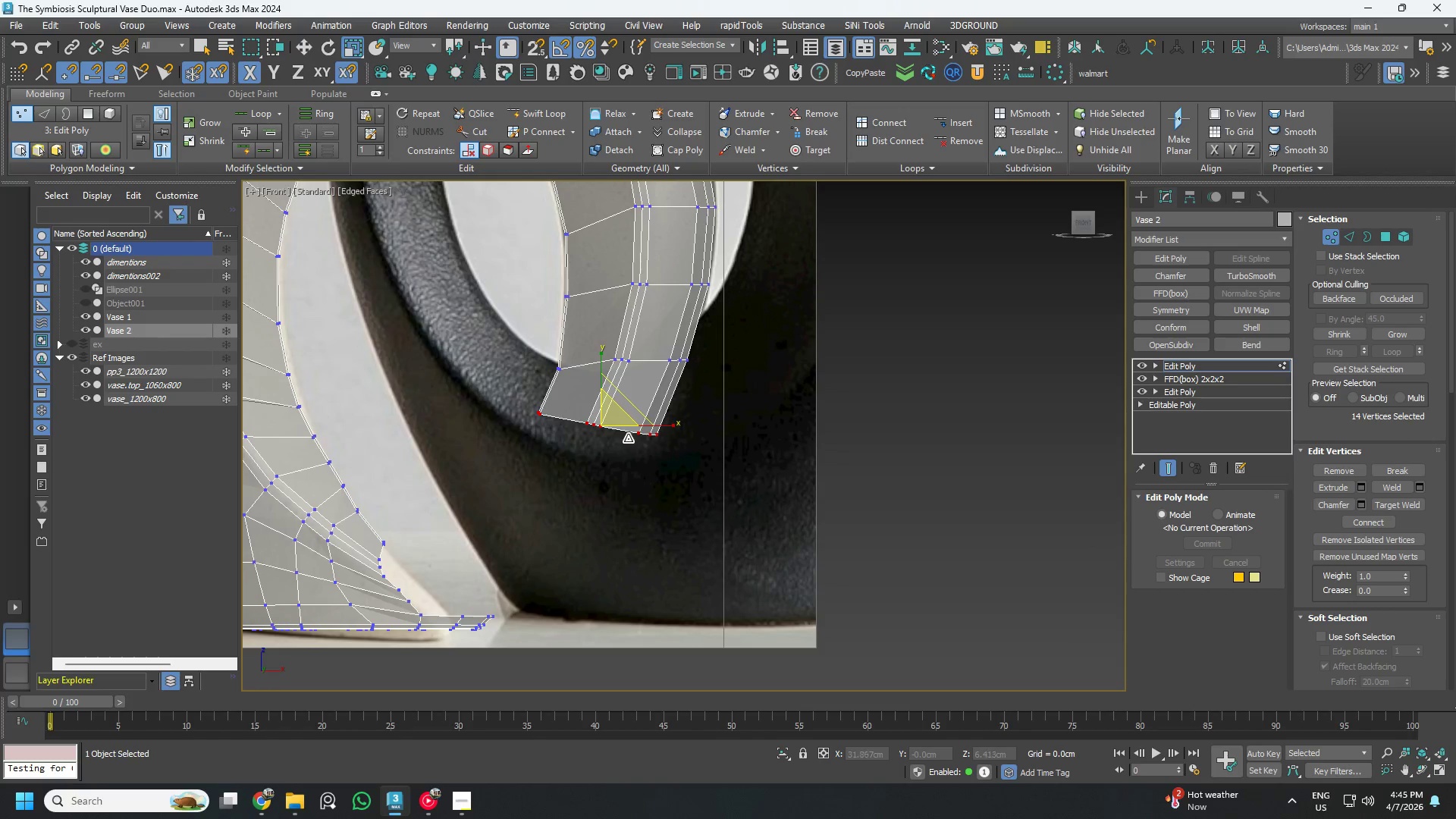 
key(E)
 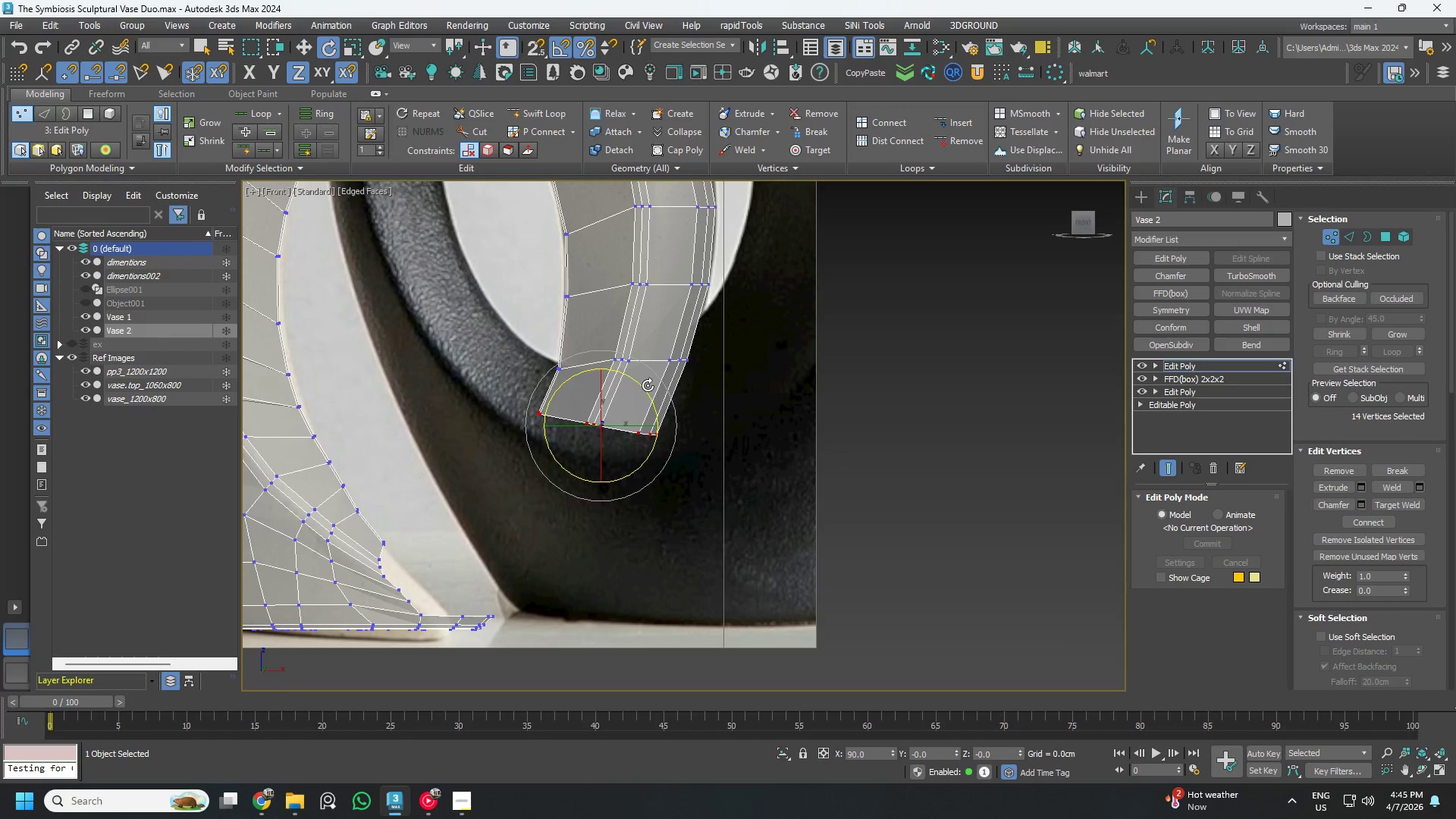 
left_click_drag(start_coordinate=[648, 385], to_coordinate=[641, 383])
 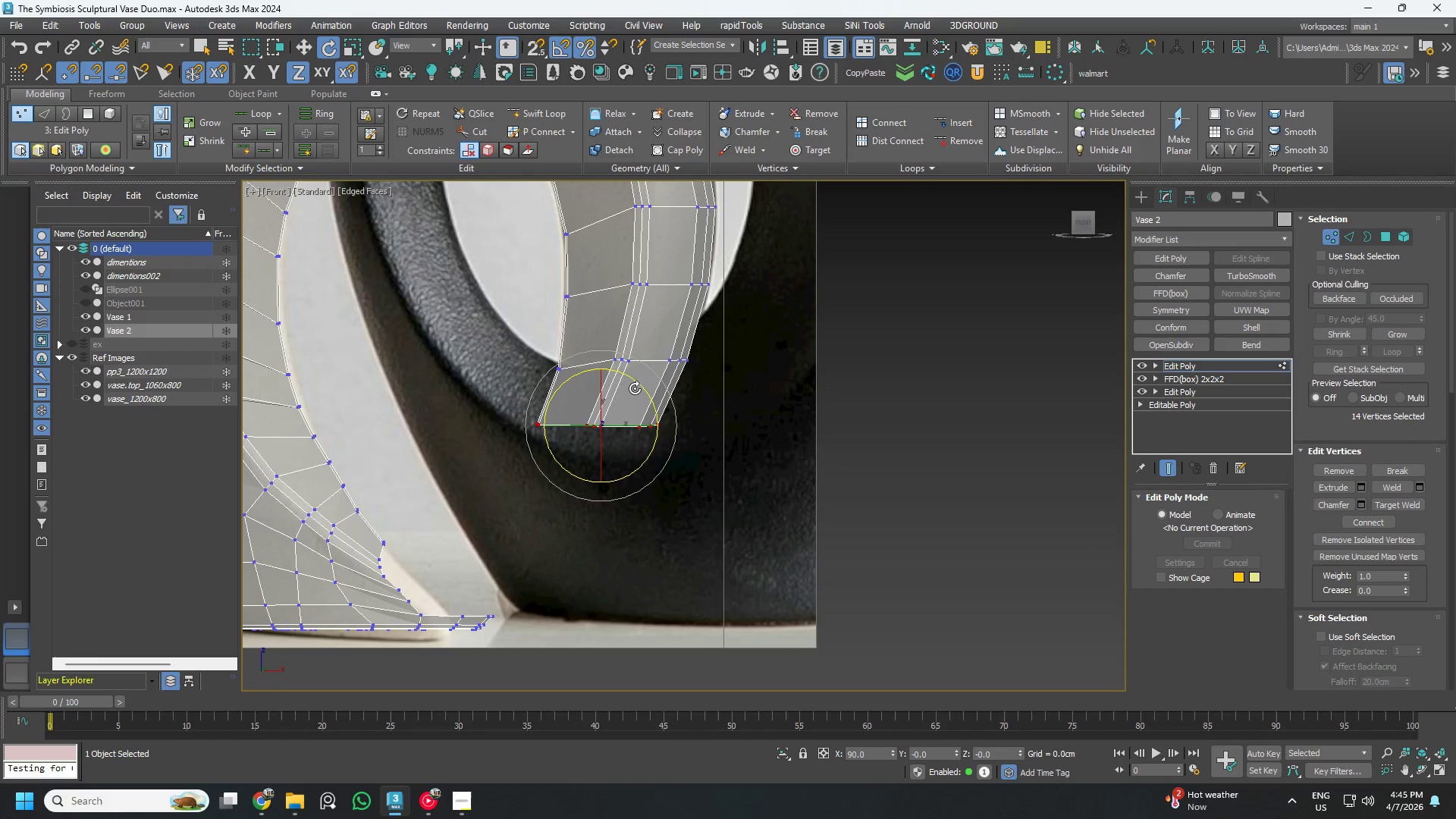 
key(E)
 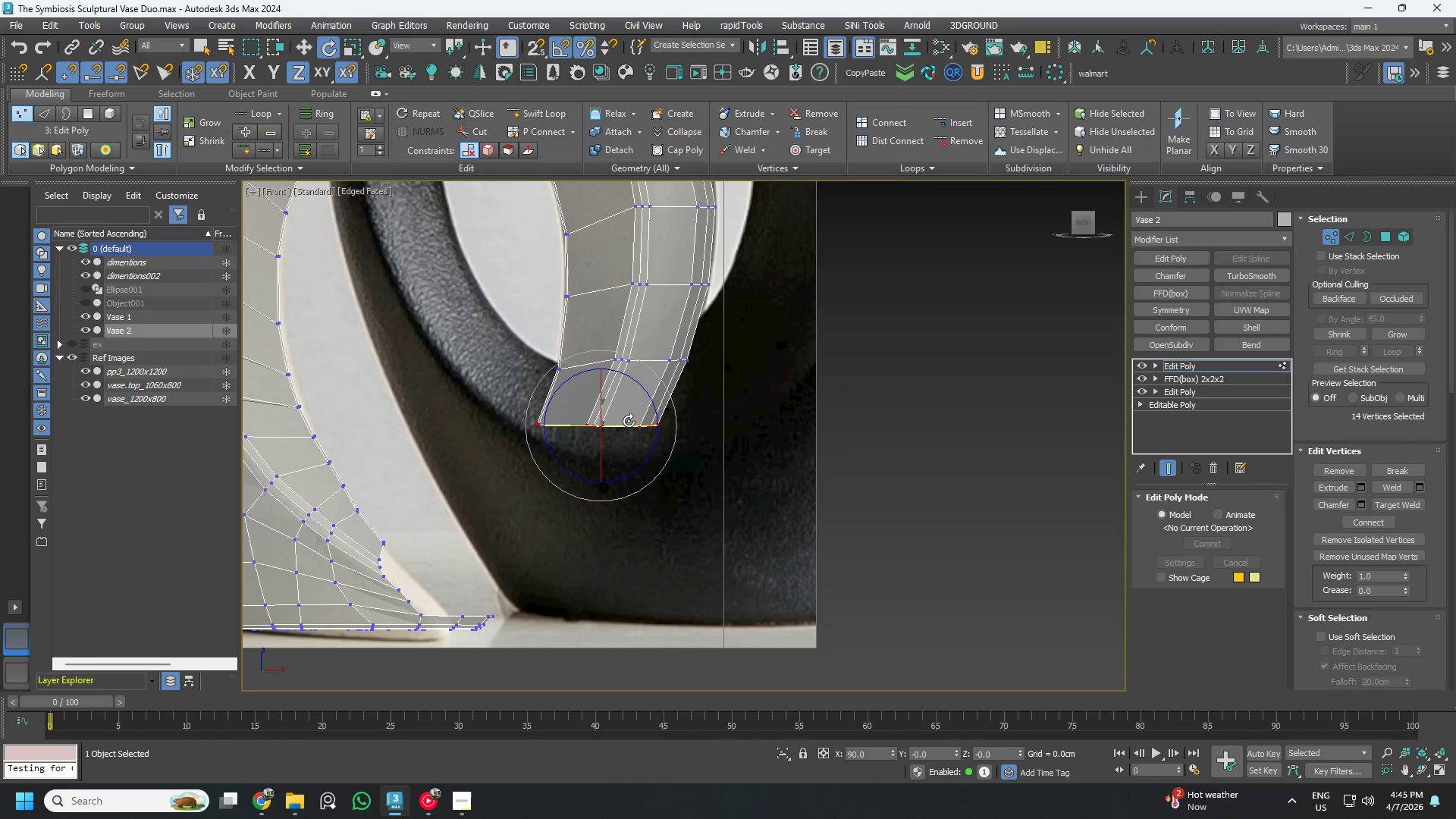 
key(W)
 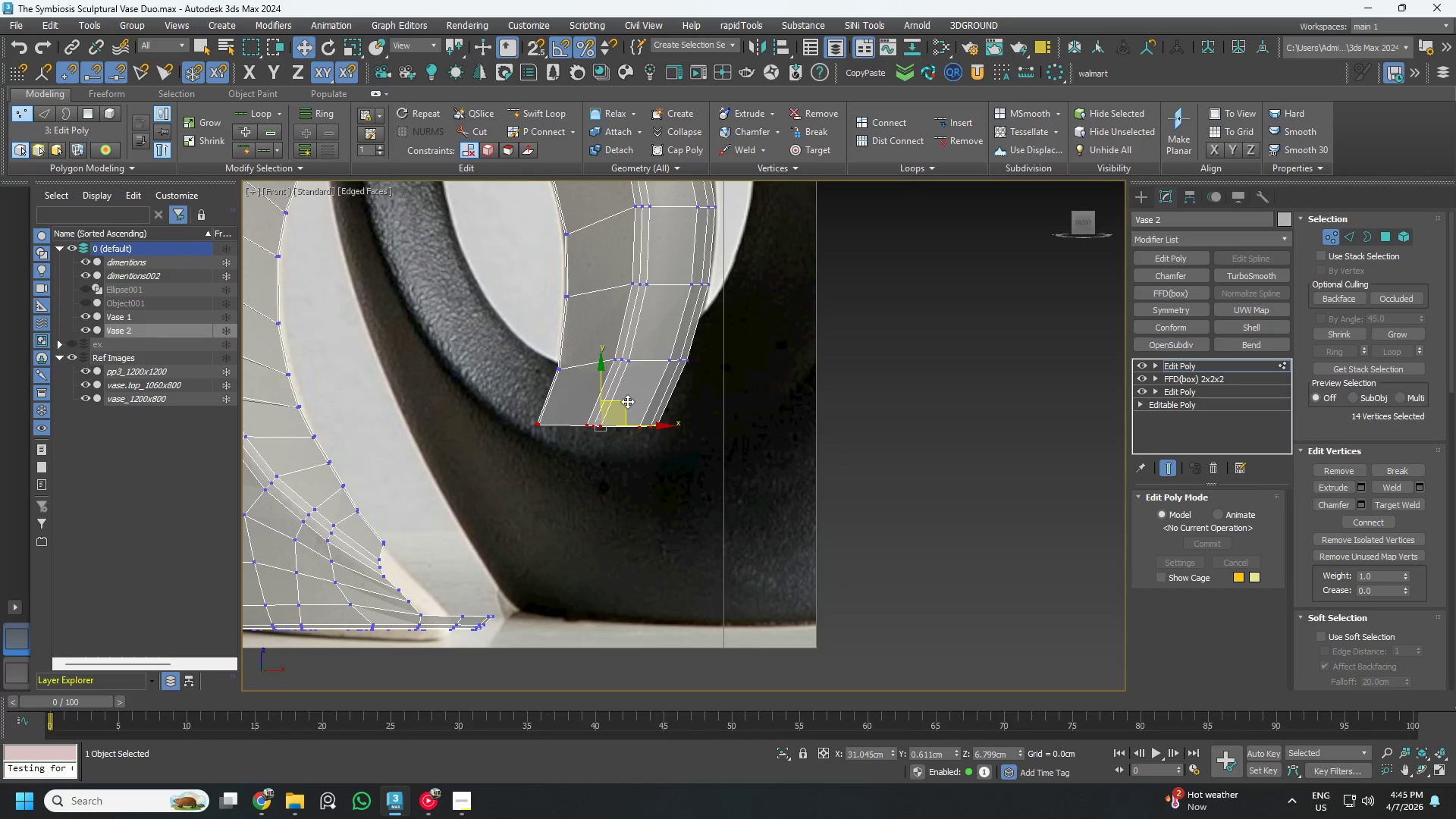 
hold_key(key=ShiftLeft, duration=1.06)
left_click_drag(start_coordinate=[627, 401], to_coordinate=[616, 444])
 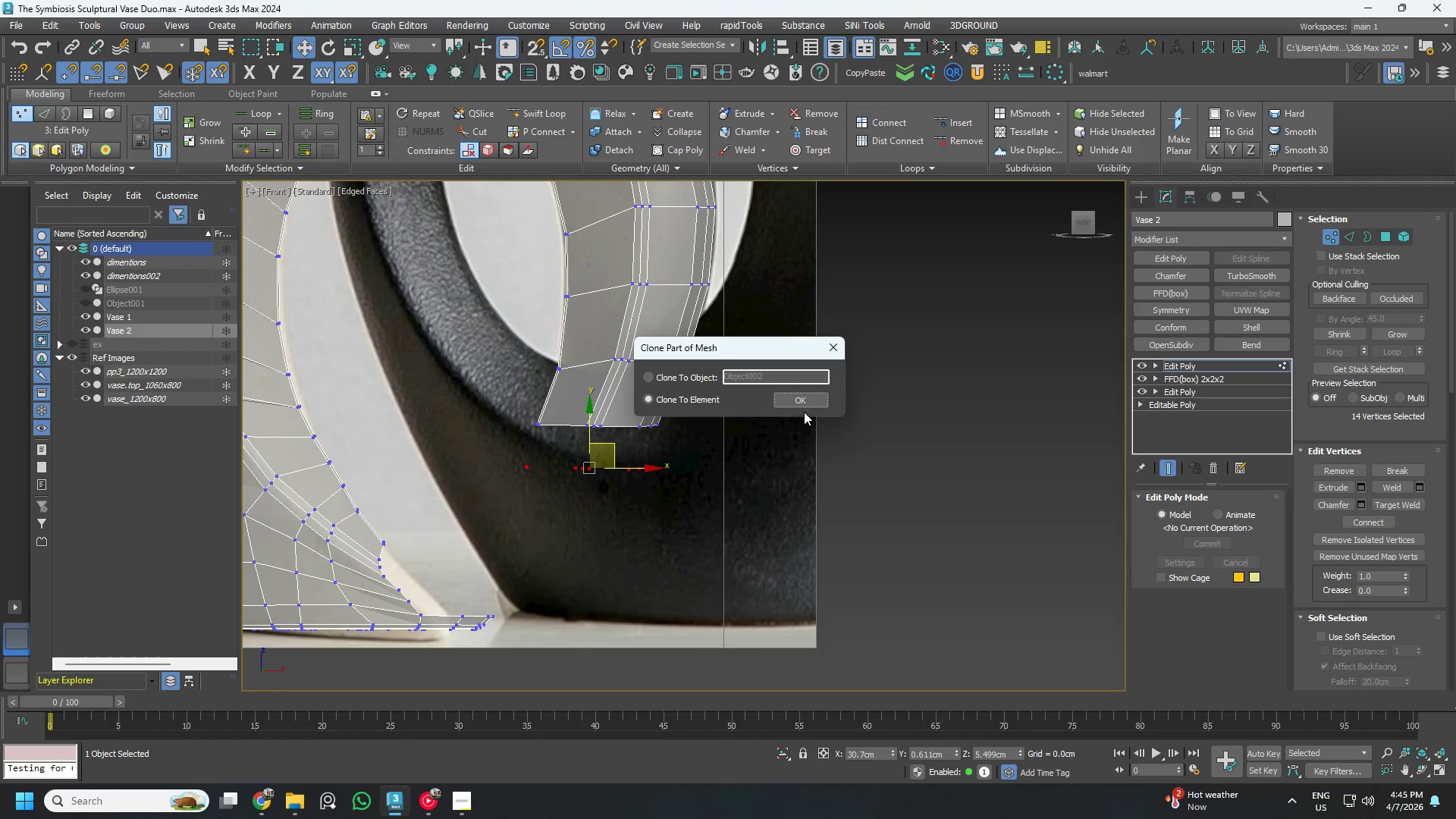 
left_click([797, 402])
 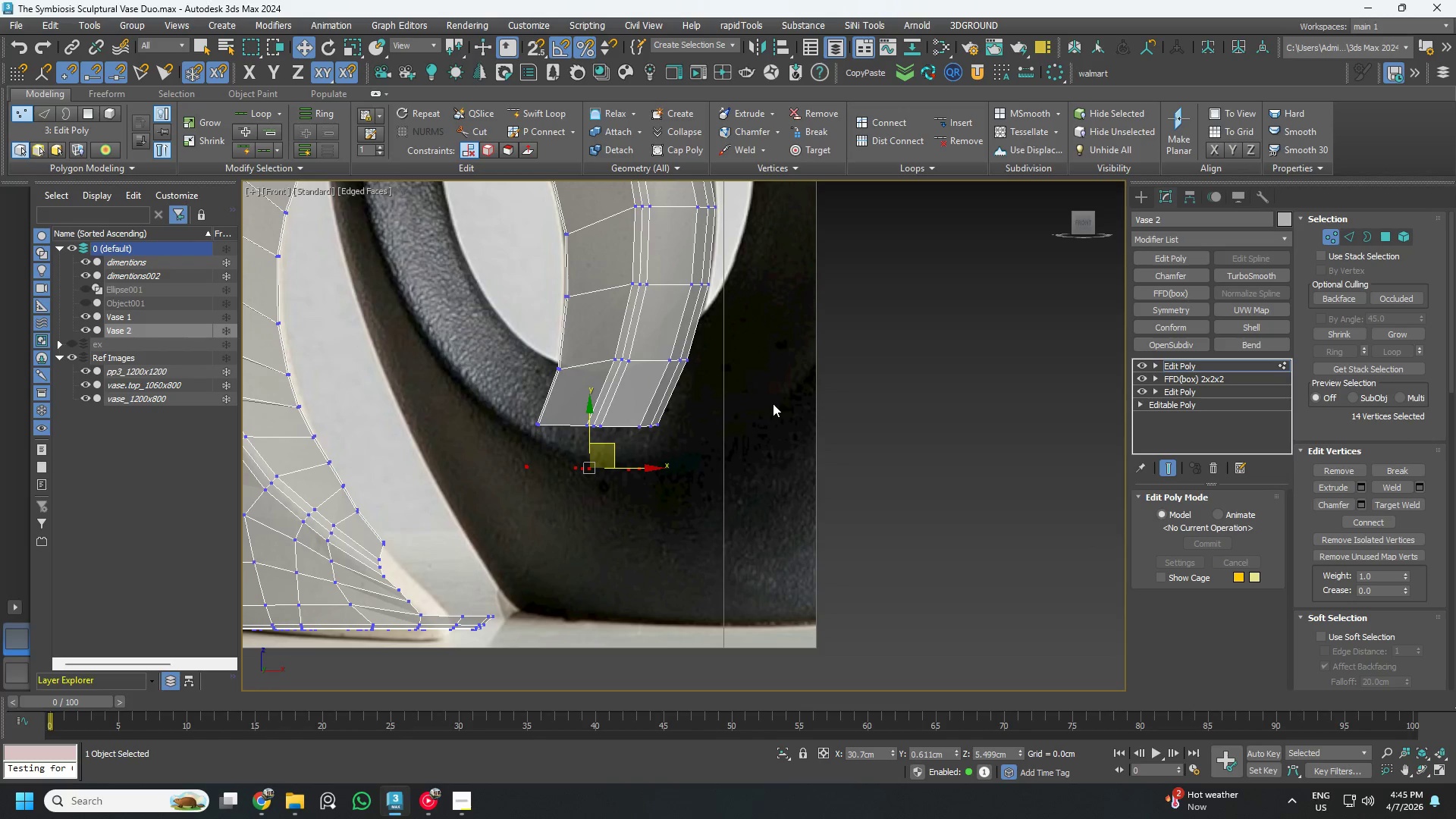 
key(Delete)
 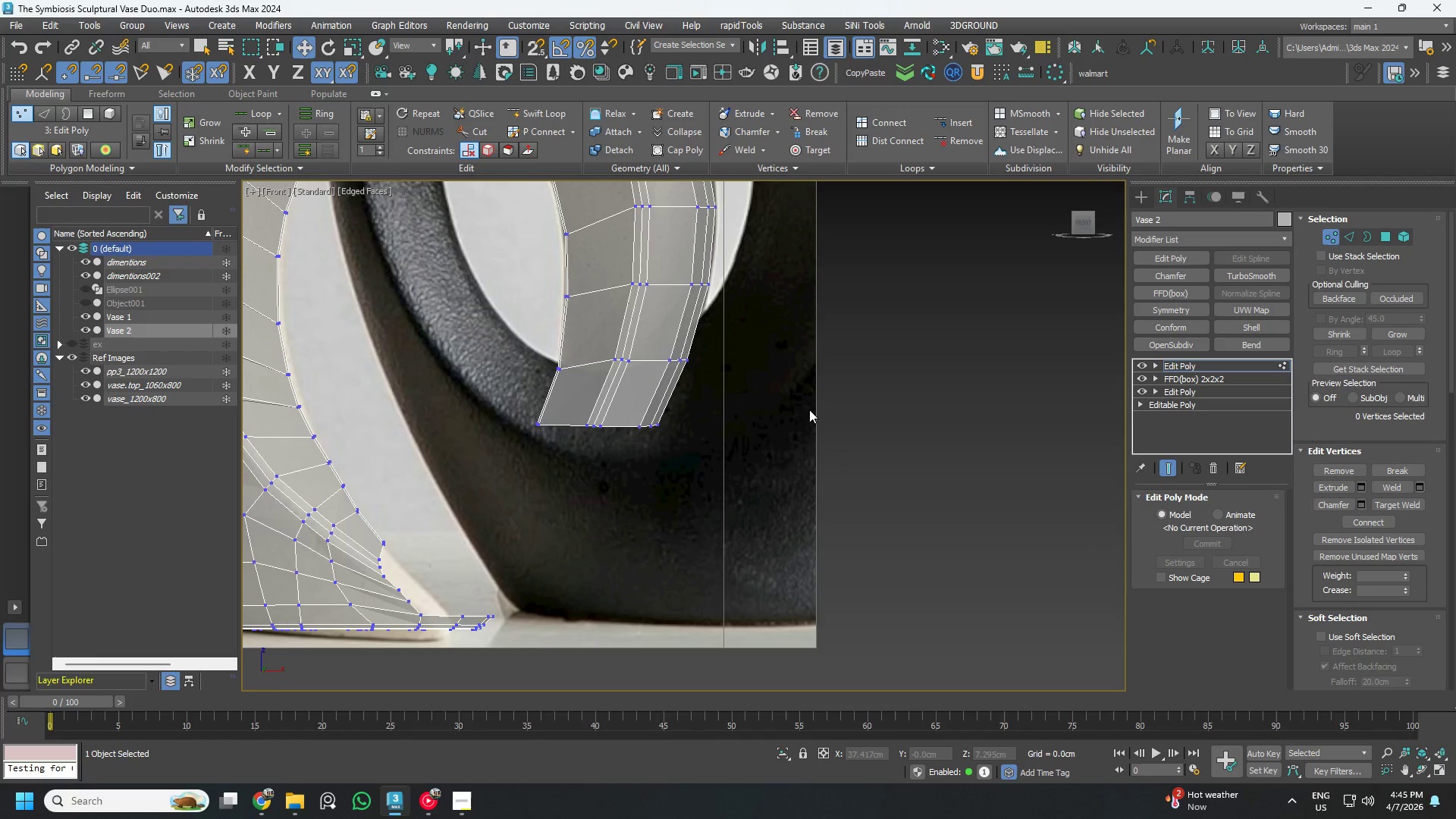 
key(3)
 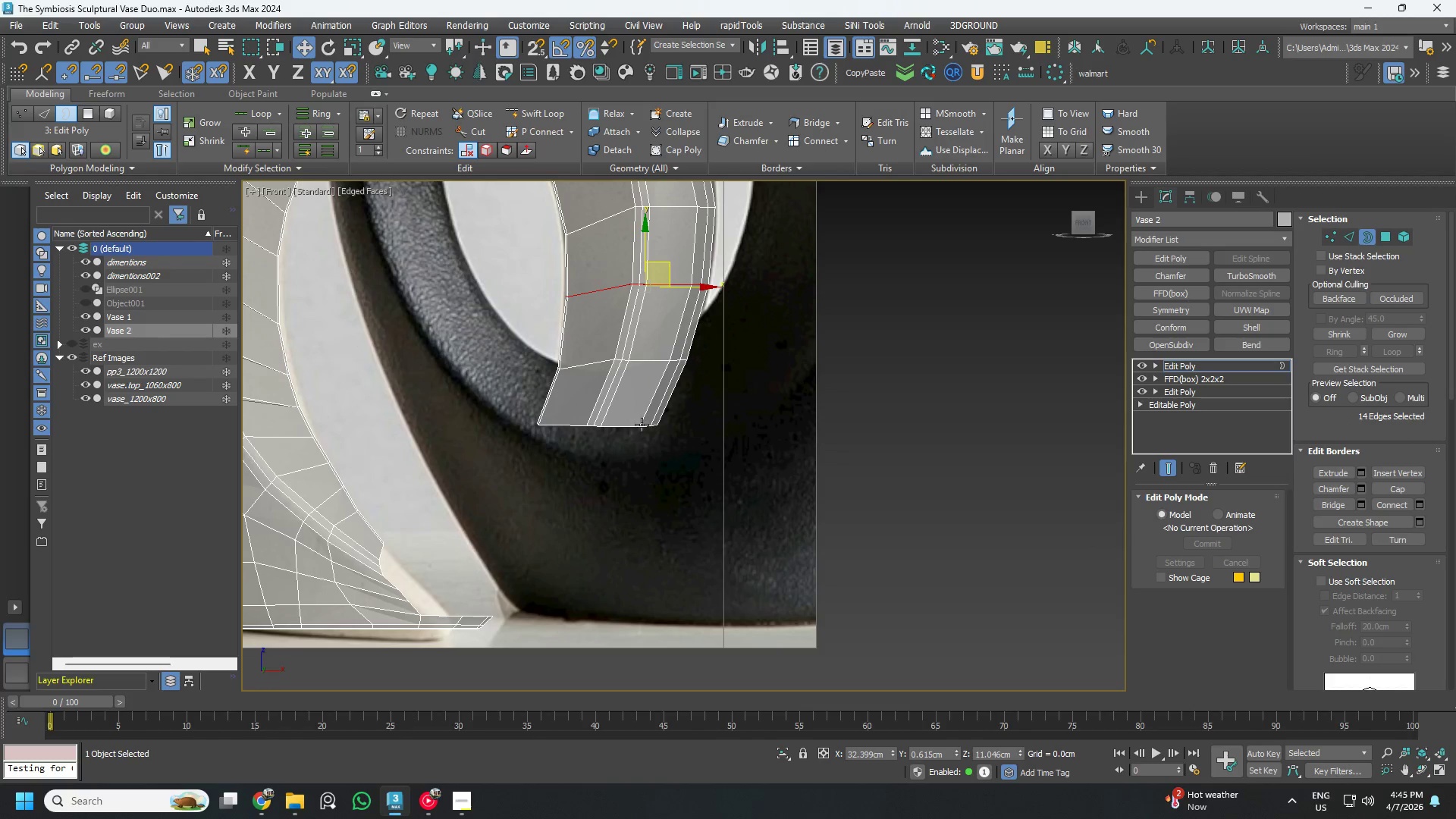 
left_click([638, 425])
 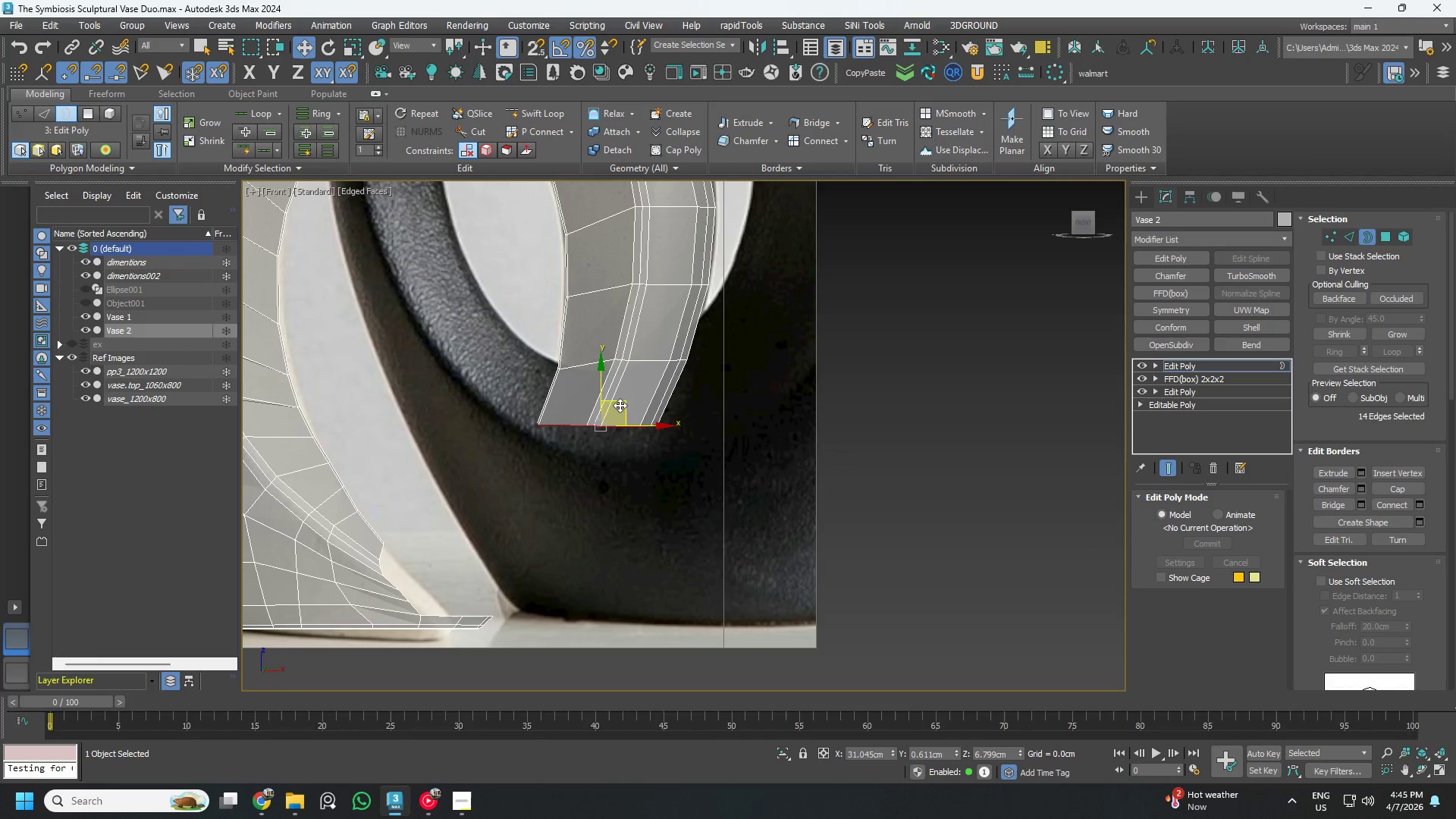 
hold_key(key=ShiftLeft, duration=1.5)
left_click_drag(start_coordinate=[625, 397], to_coordinate=[598, 453])
 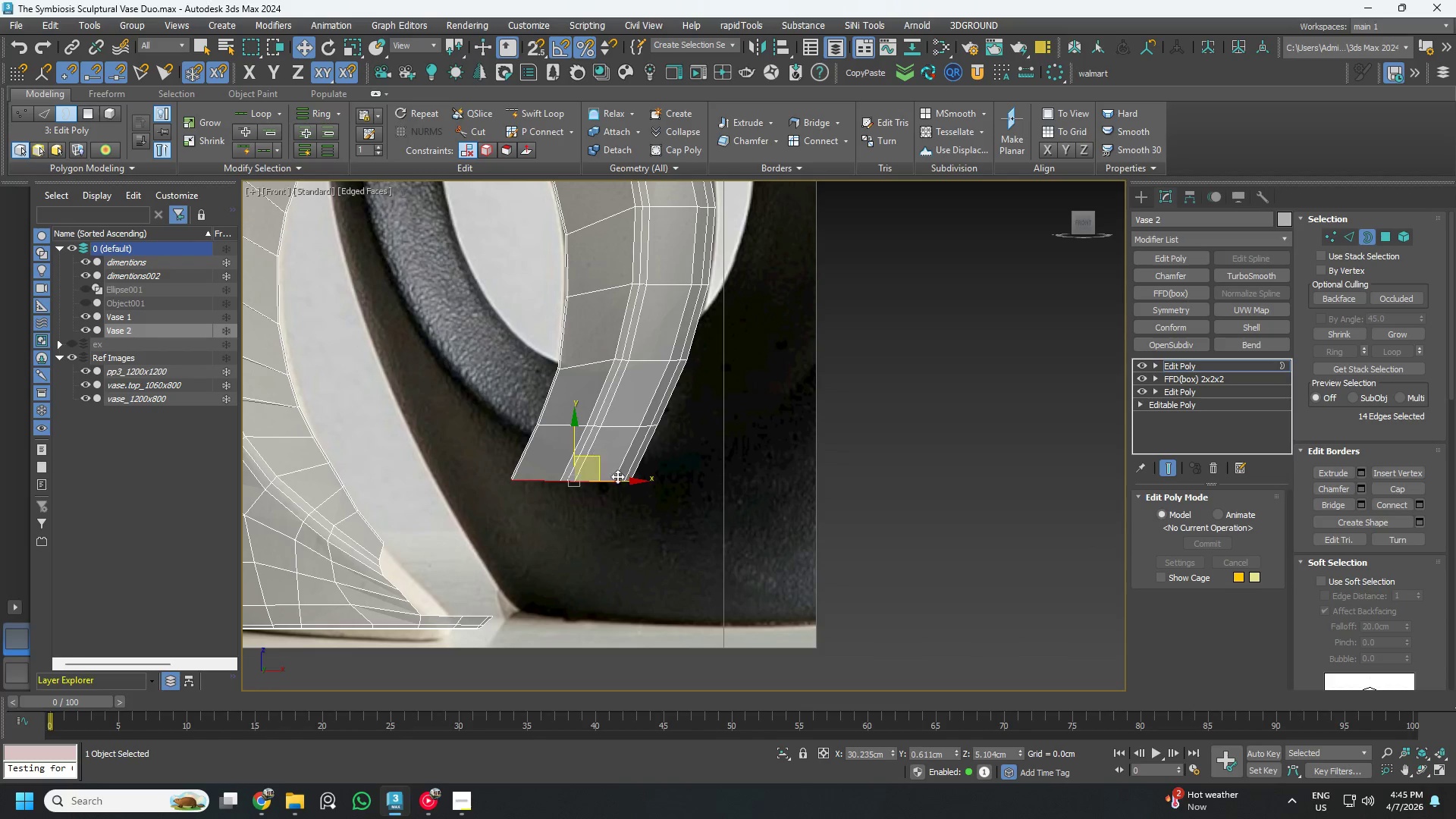 
hold_key(key=ShiftLeft, duration=1.51)
 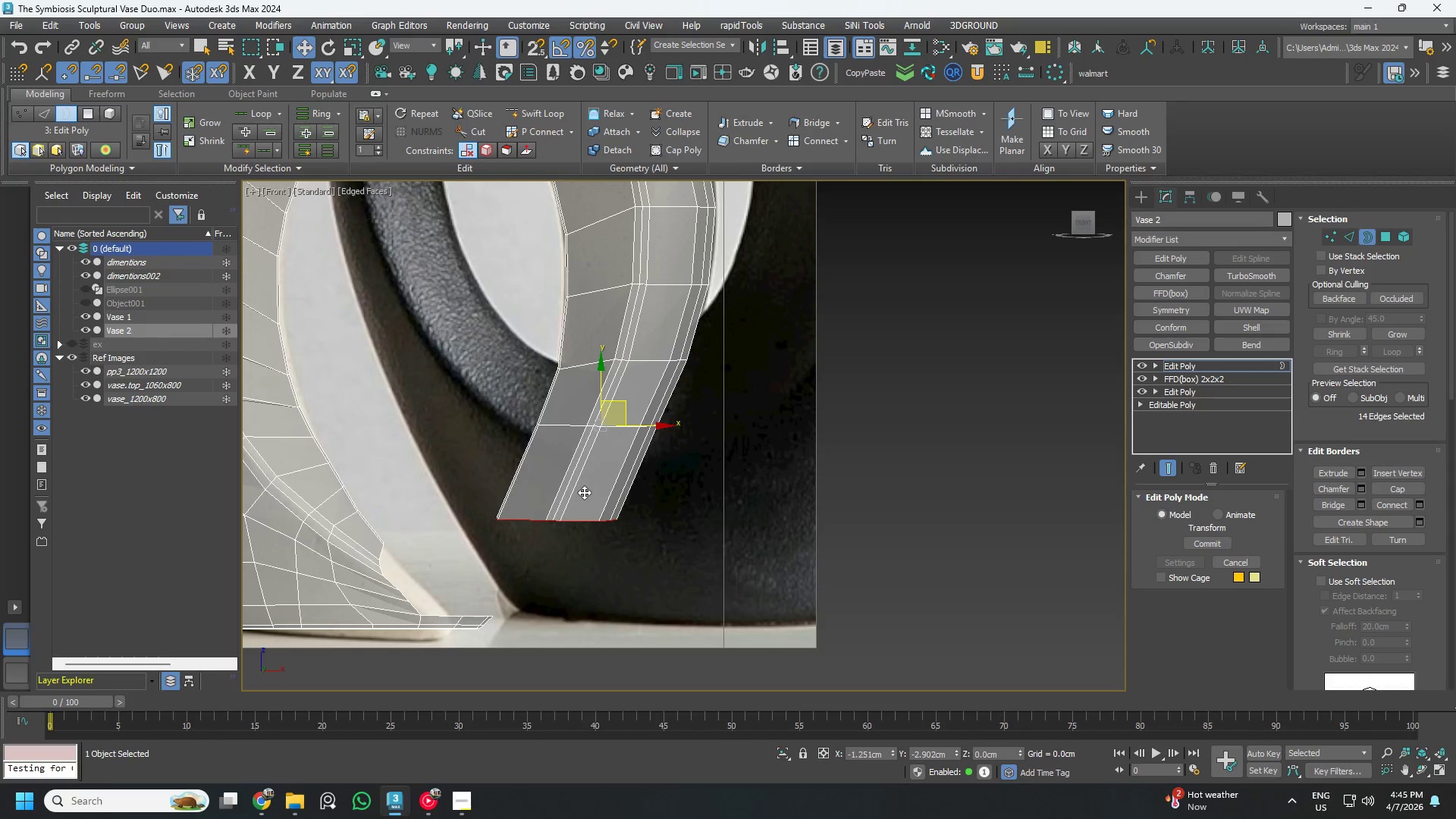 
hold_key(key=ShiftLeft, duration=1.52)
 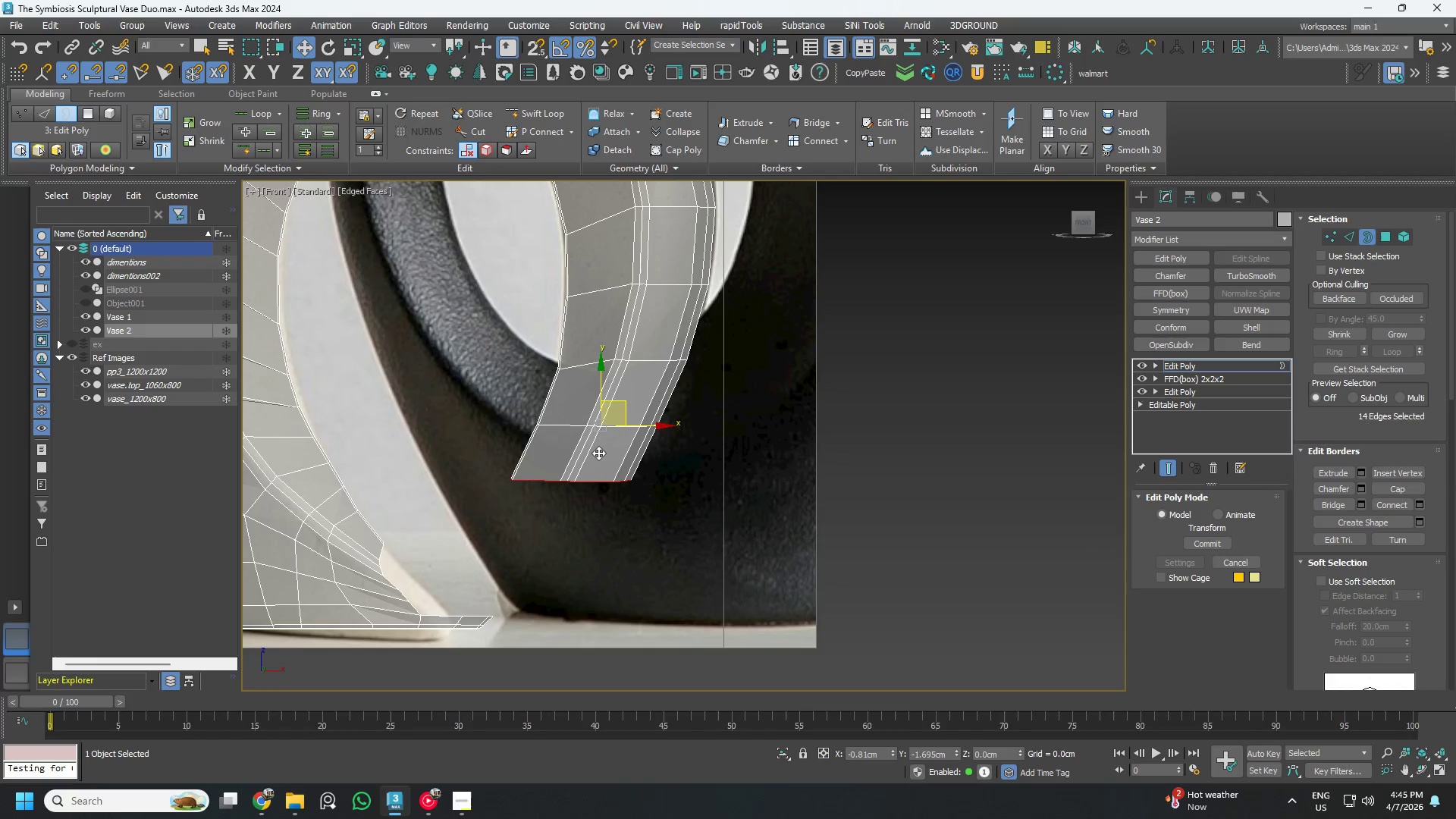 
hold_key(key=ShiftLeft, duration=1.52)
 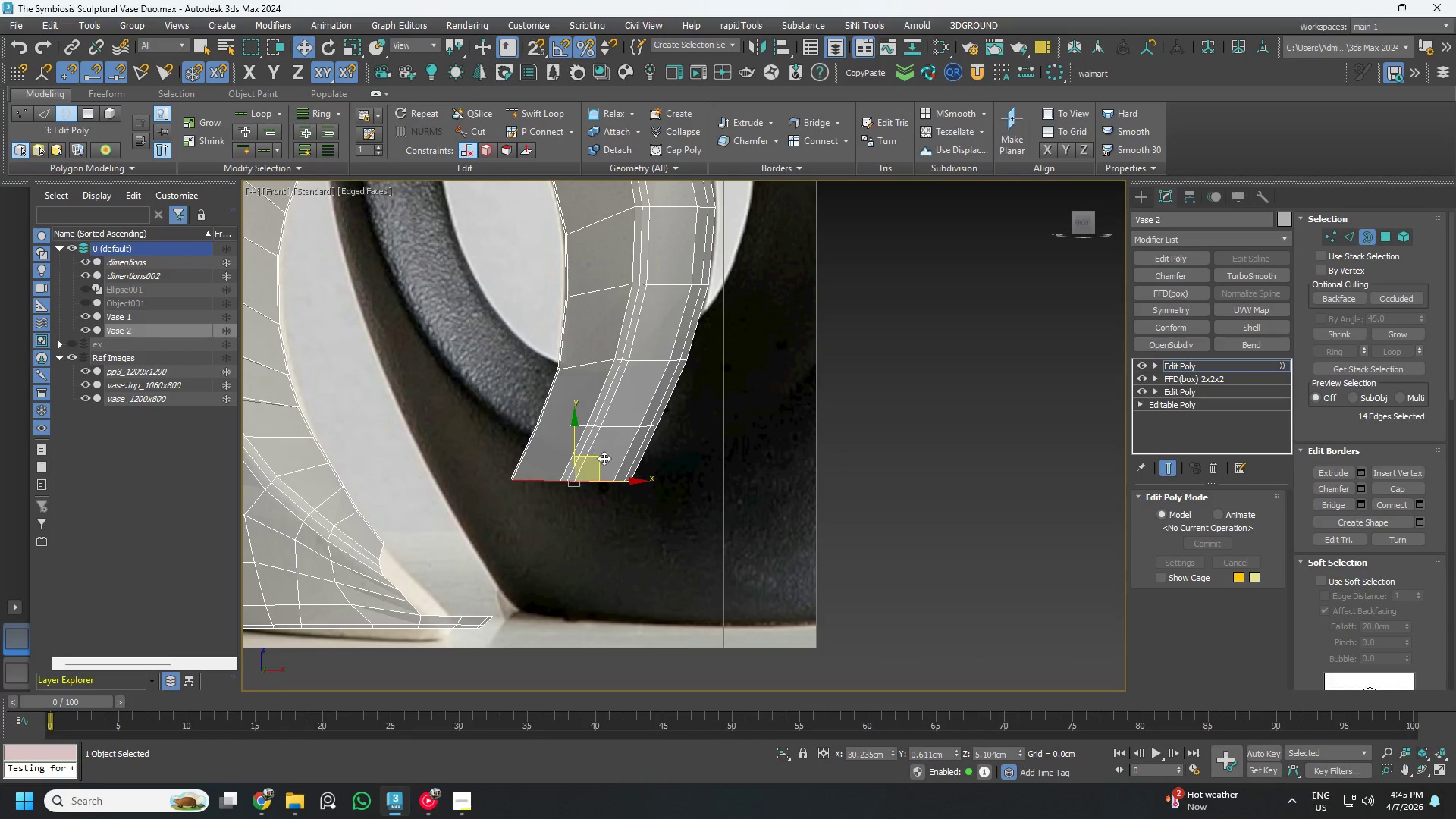 
key(Shift+ShiftLeft)
 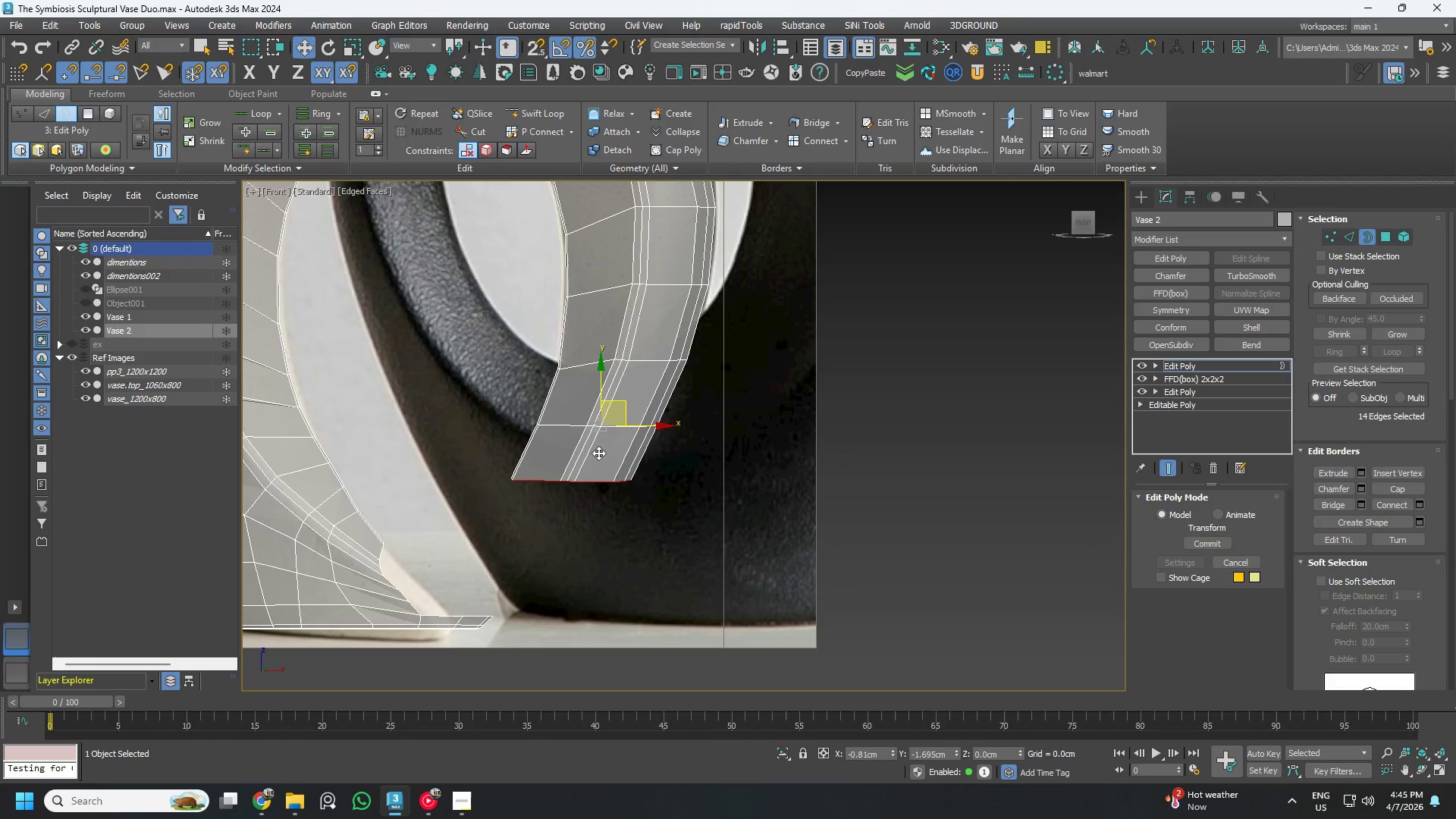 
key(Shift+ShiftLeft)
 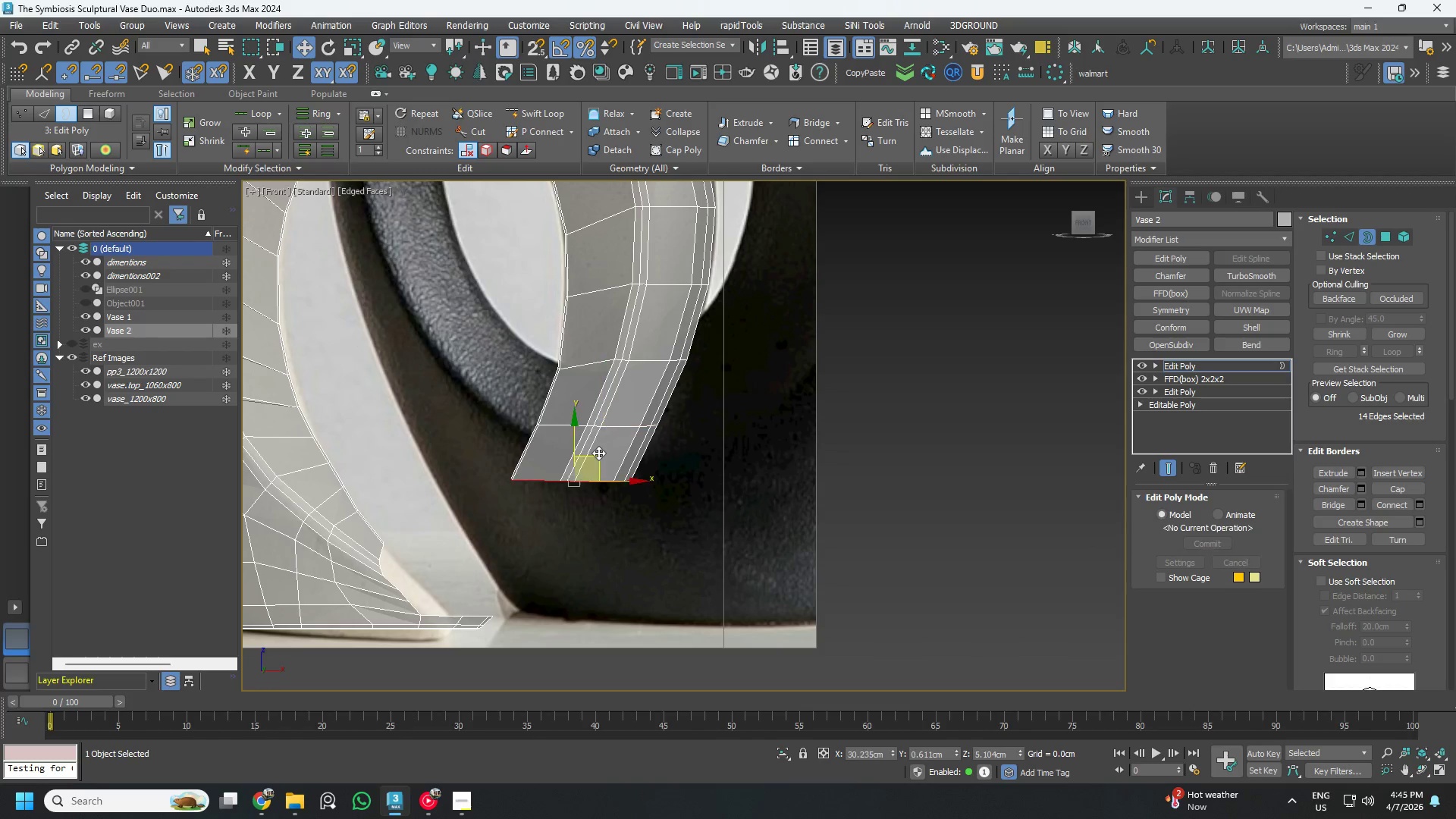 
key(Shift+ShiftLeft)
 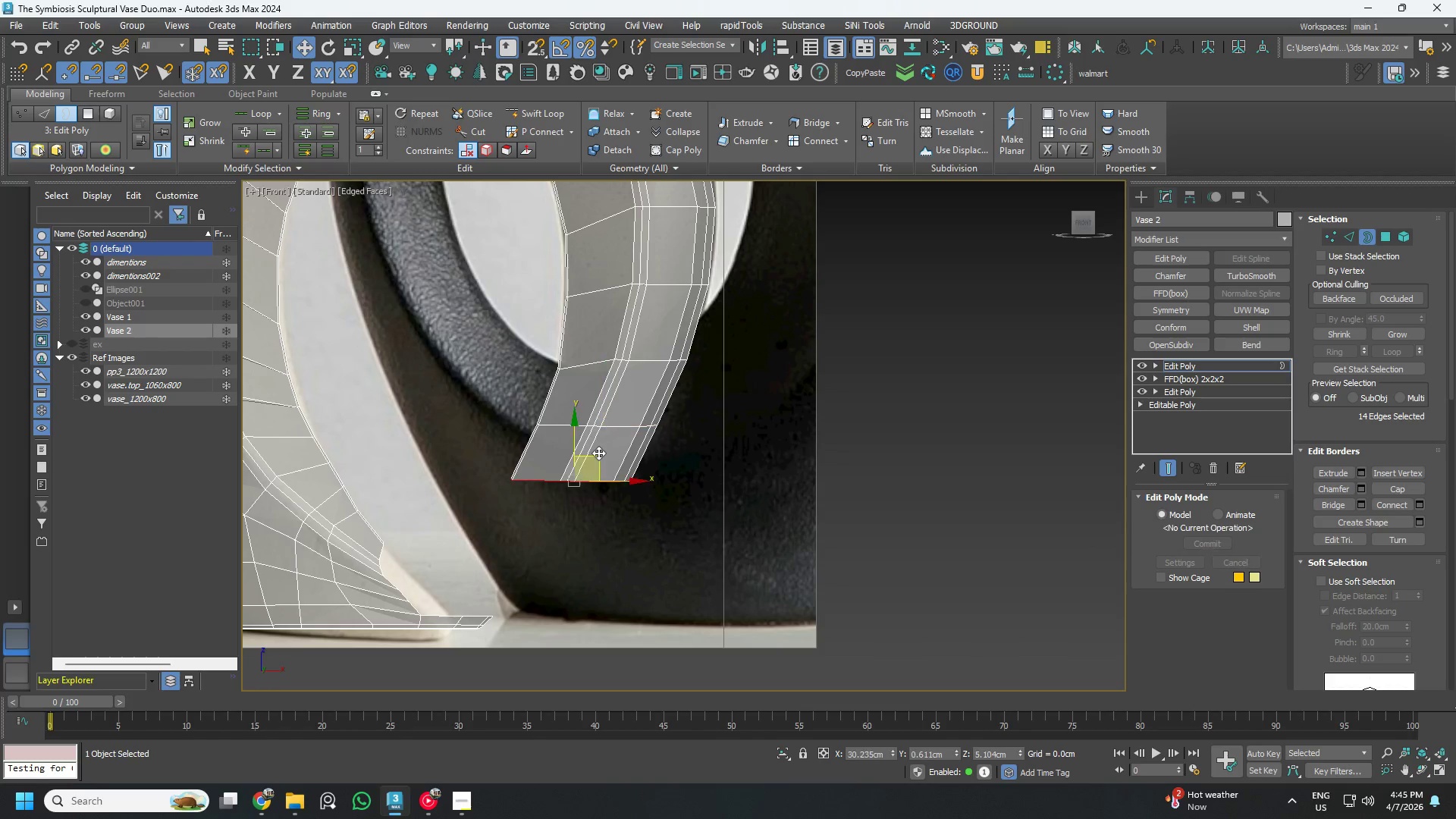 
key(Shift+ShiftLeft)
 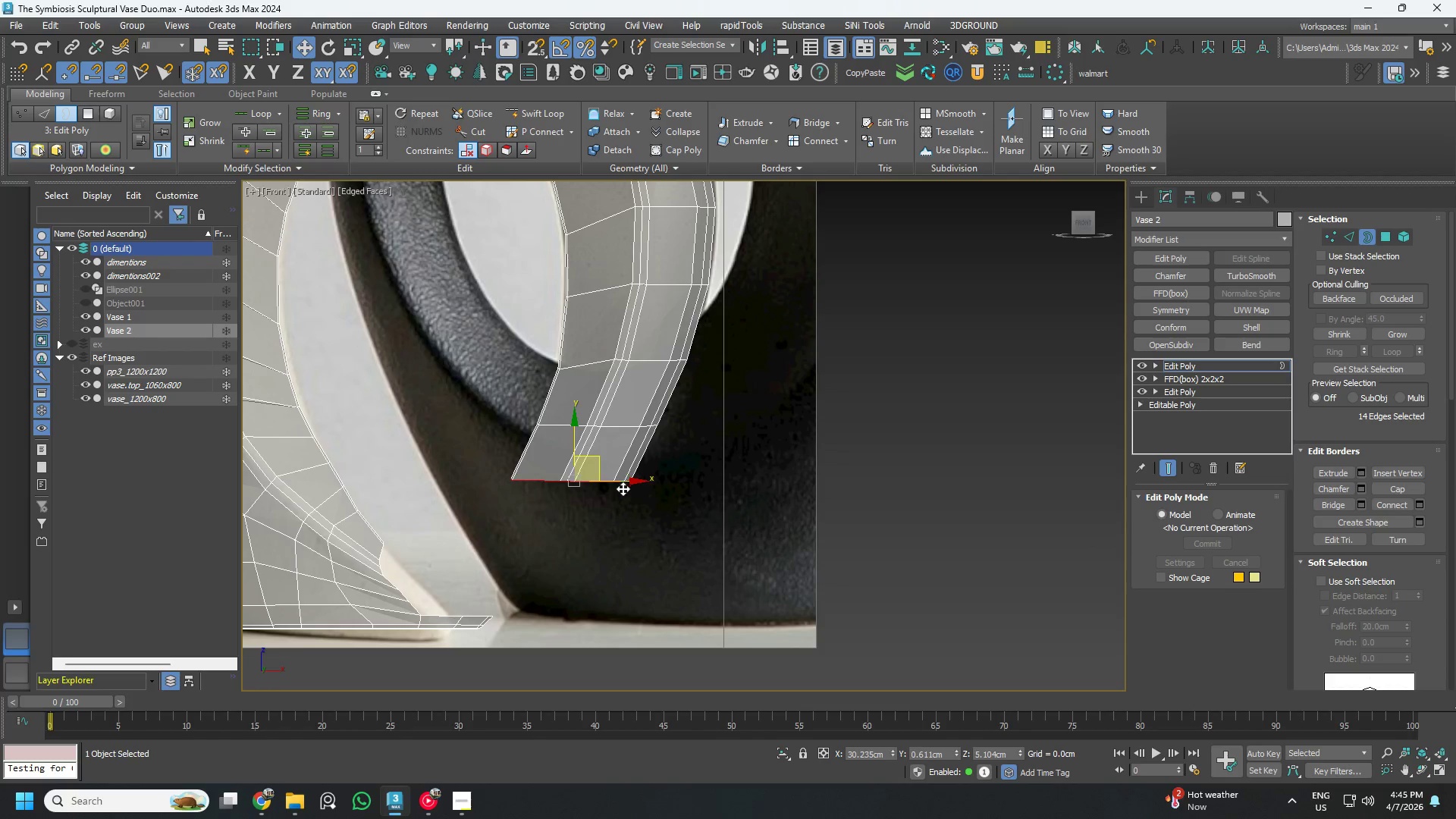 
scroll: coordinate [628, 480], scroll_direction: down, amount: 1.0
 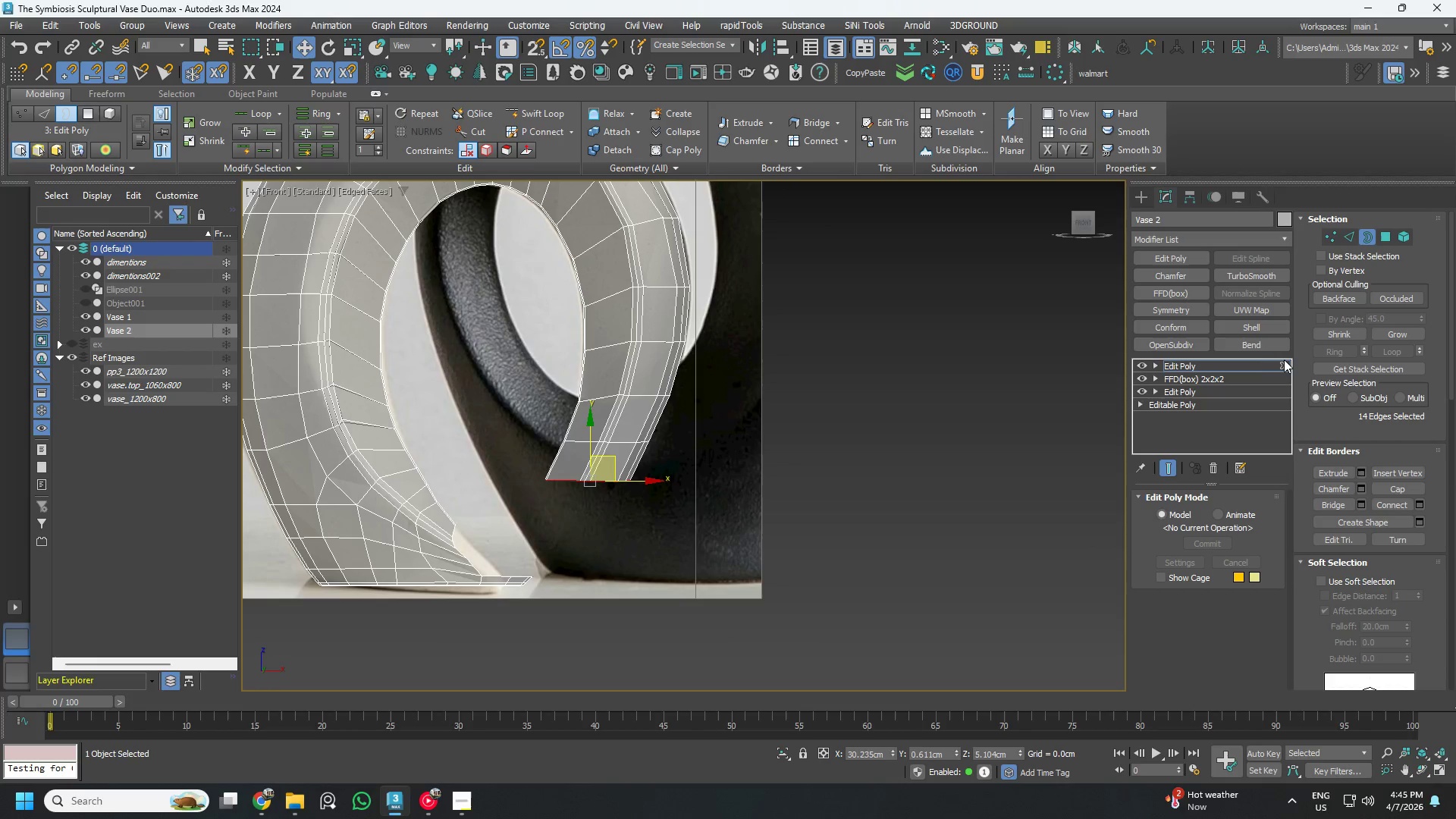 
left_click([1269, 363])
 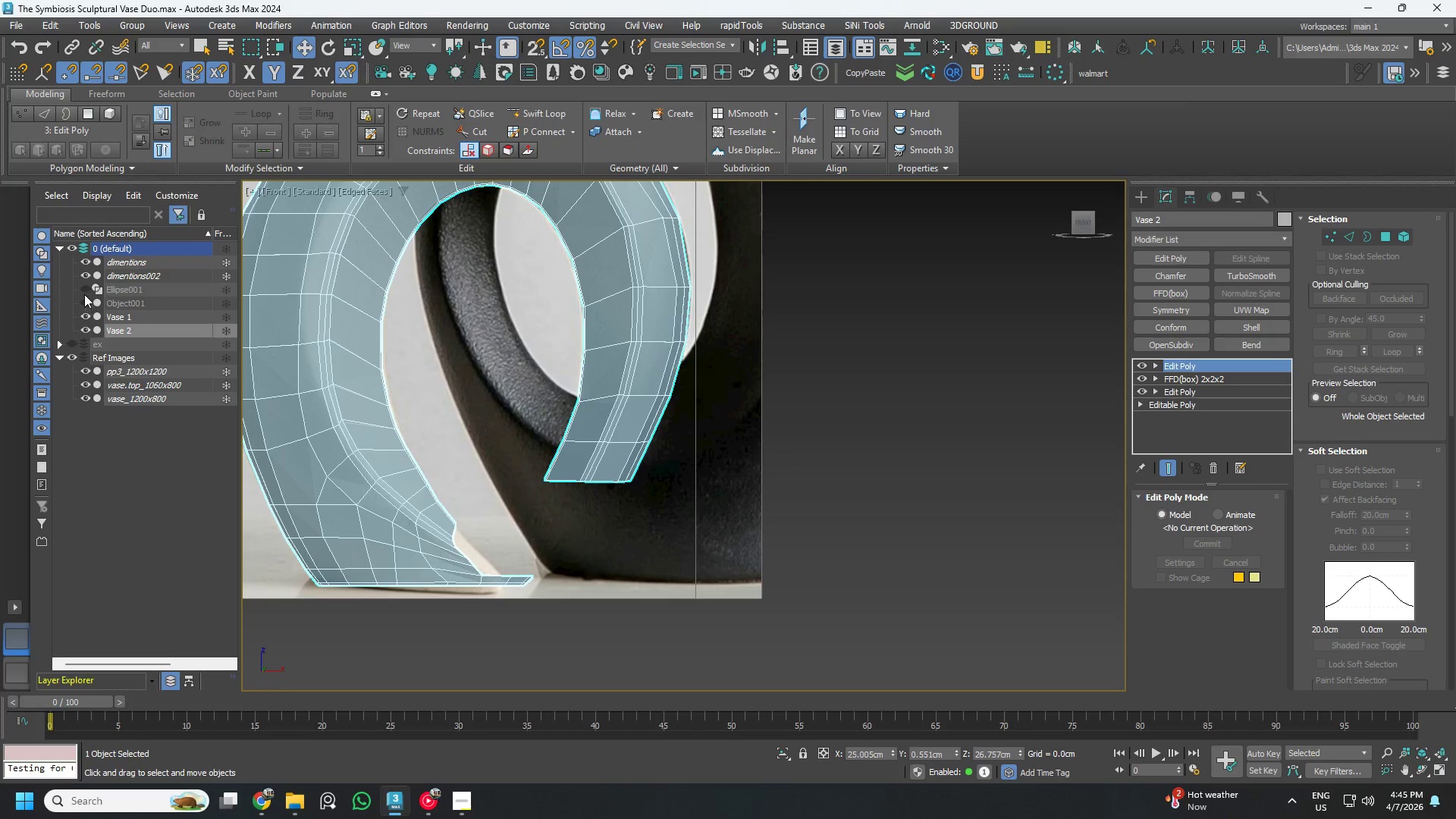 
left_click([87, 300])
 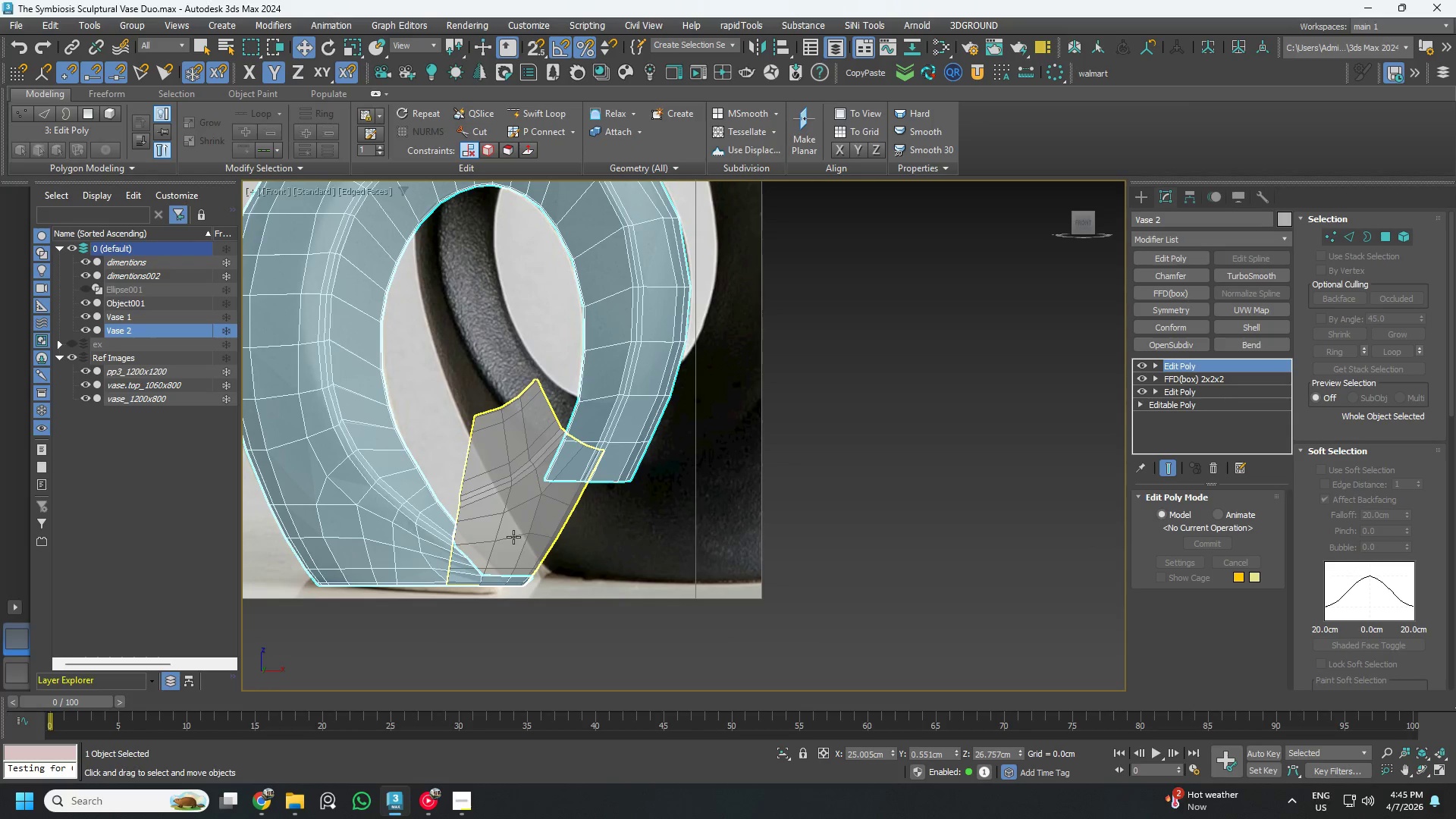 
left_click([513, 537])
 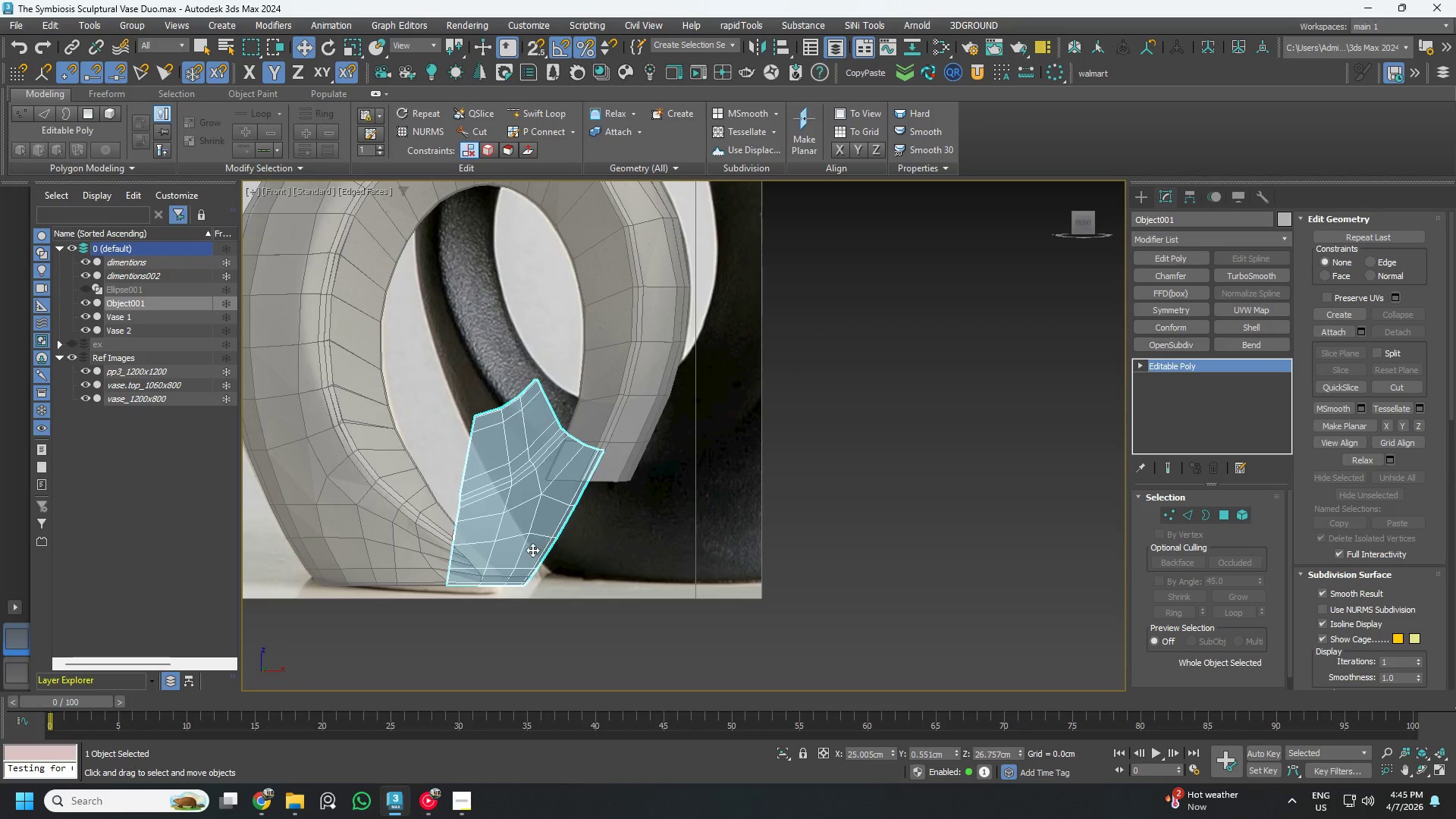 
scroll: coordinate [565, 499], scroll_direction: down, amount: 2.0
 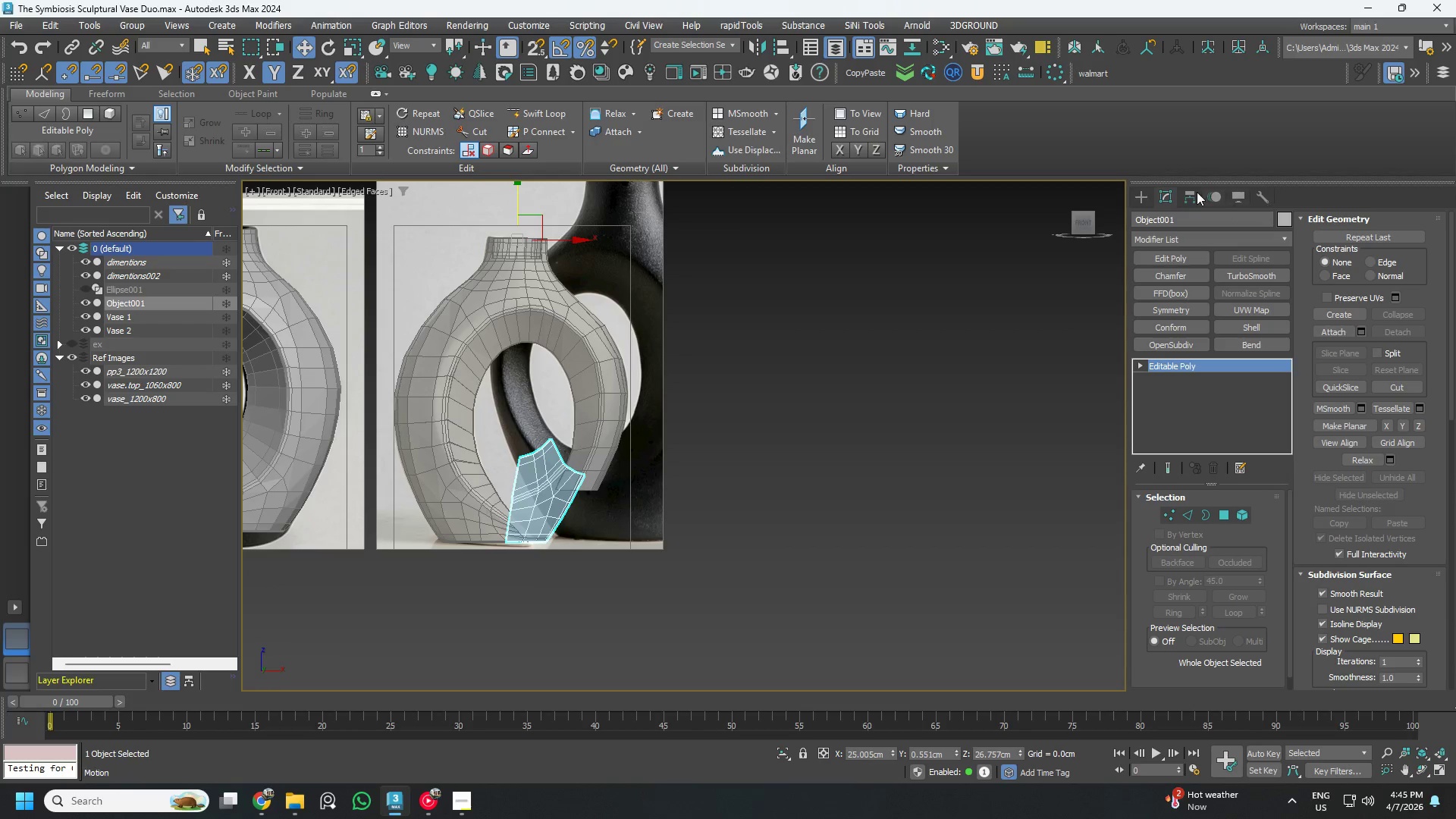 
left_click([1189, 192])
 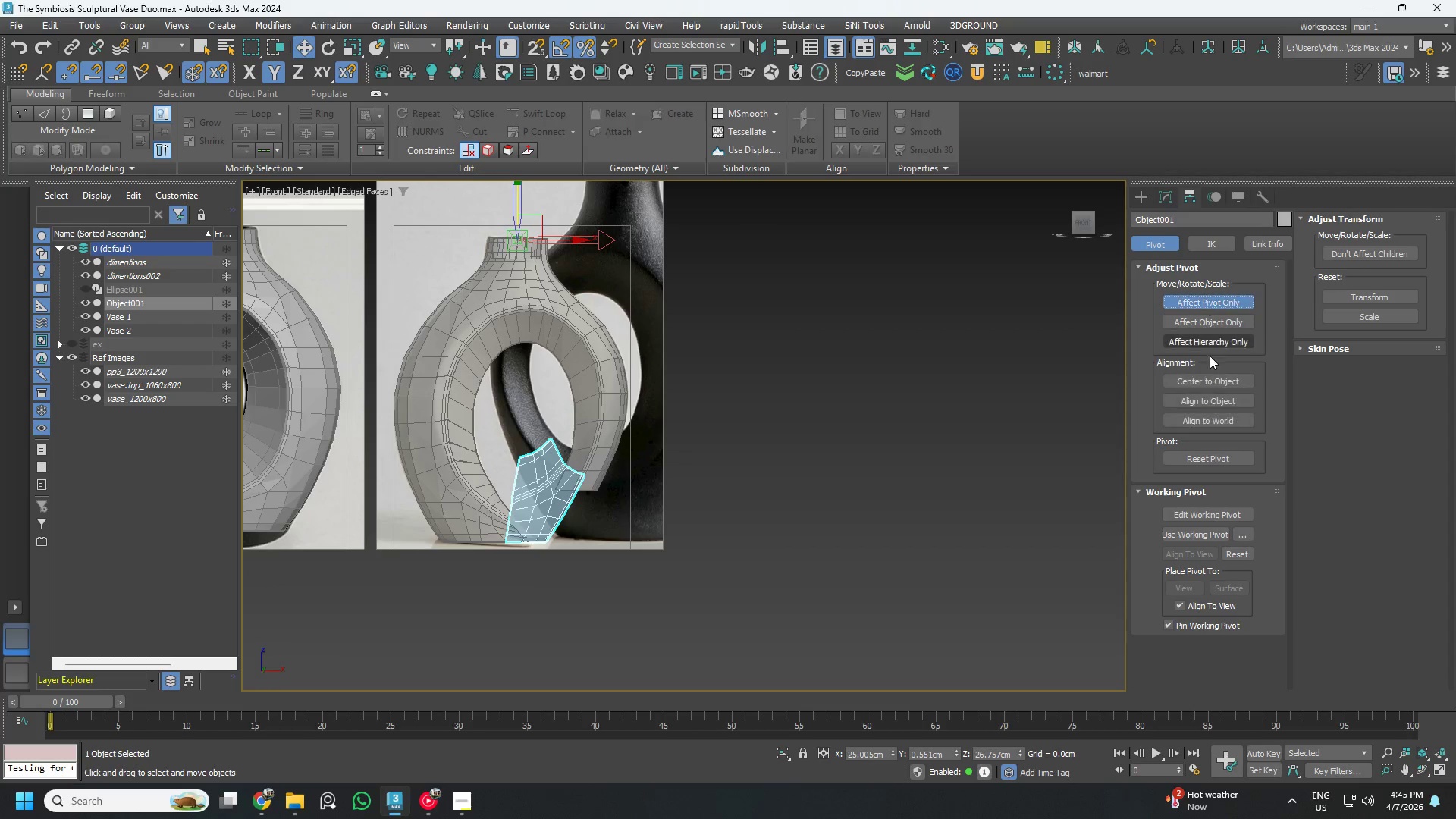 
left_click([1213, 380])
 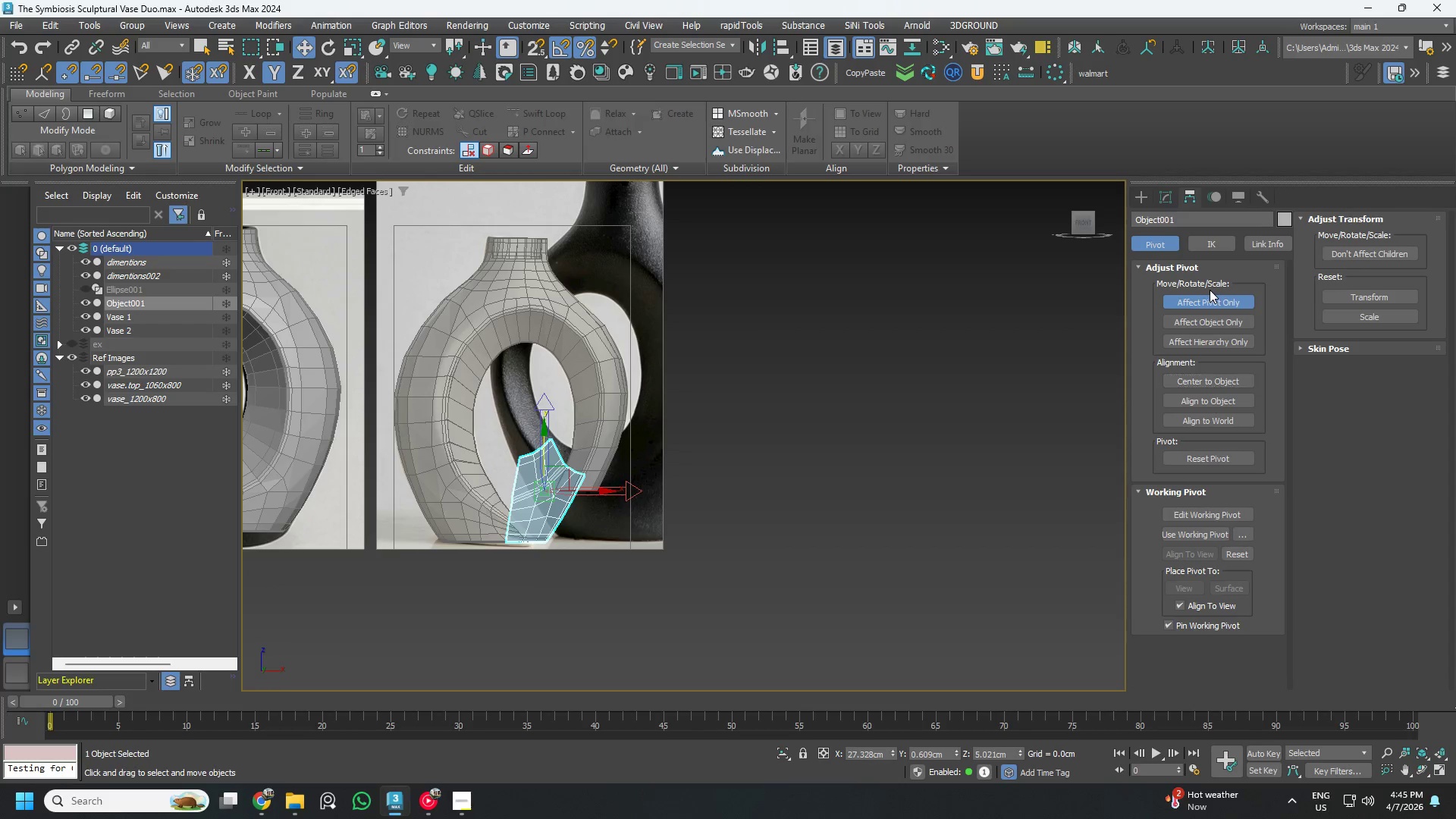 
double_click([1209, 302])
 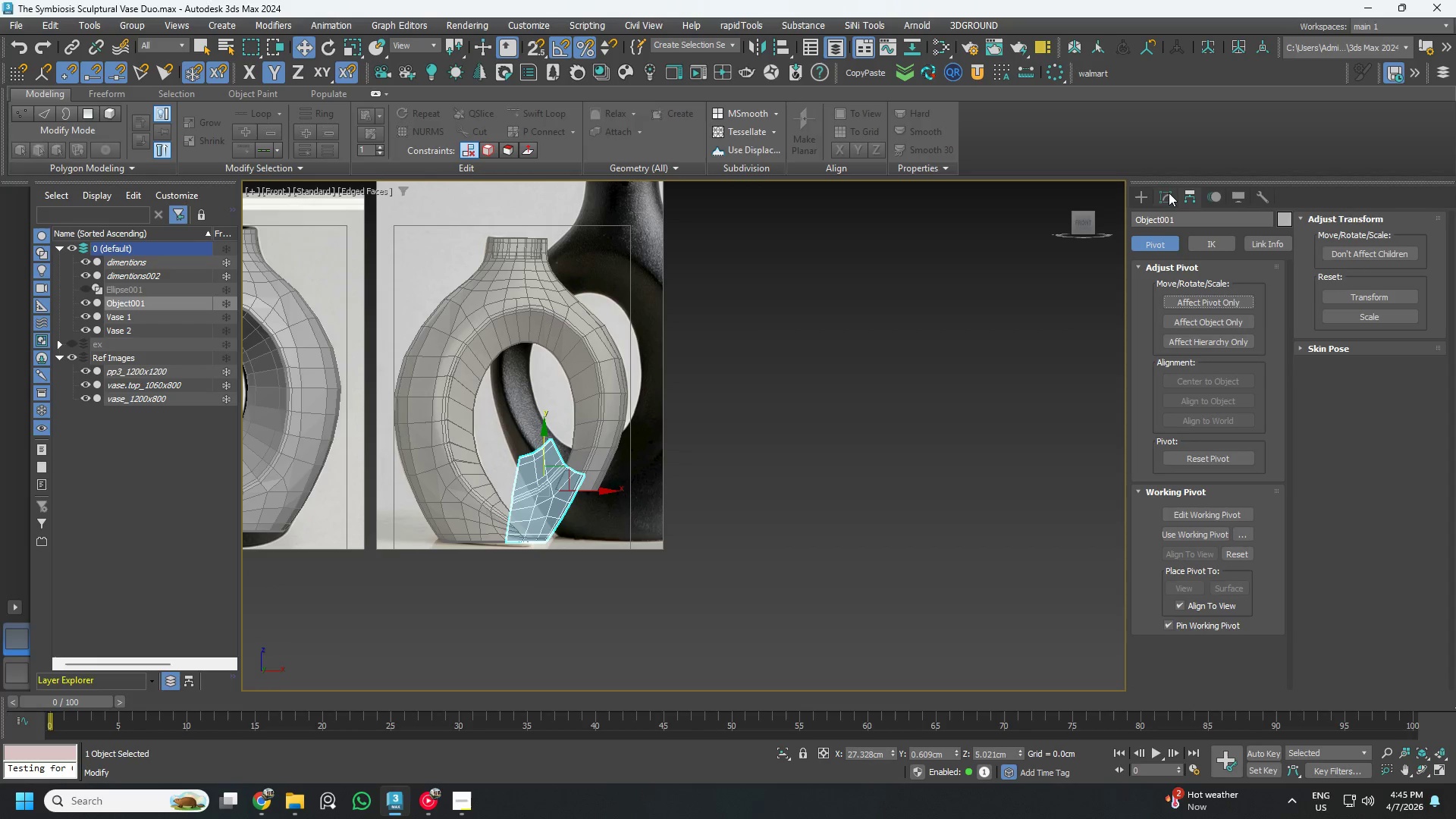 
left_click([1169, 191])
 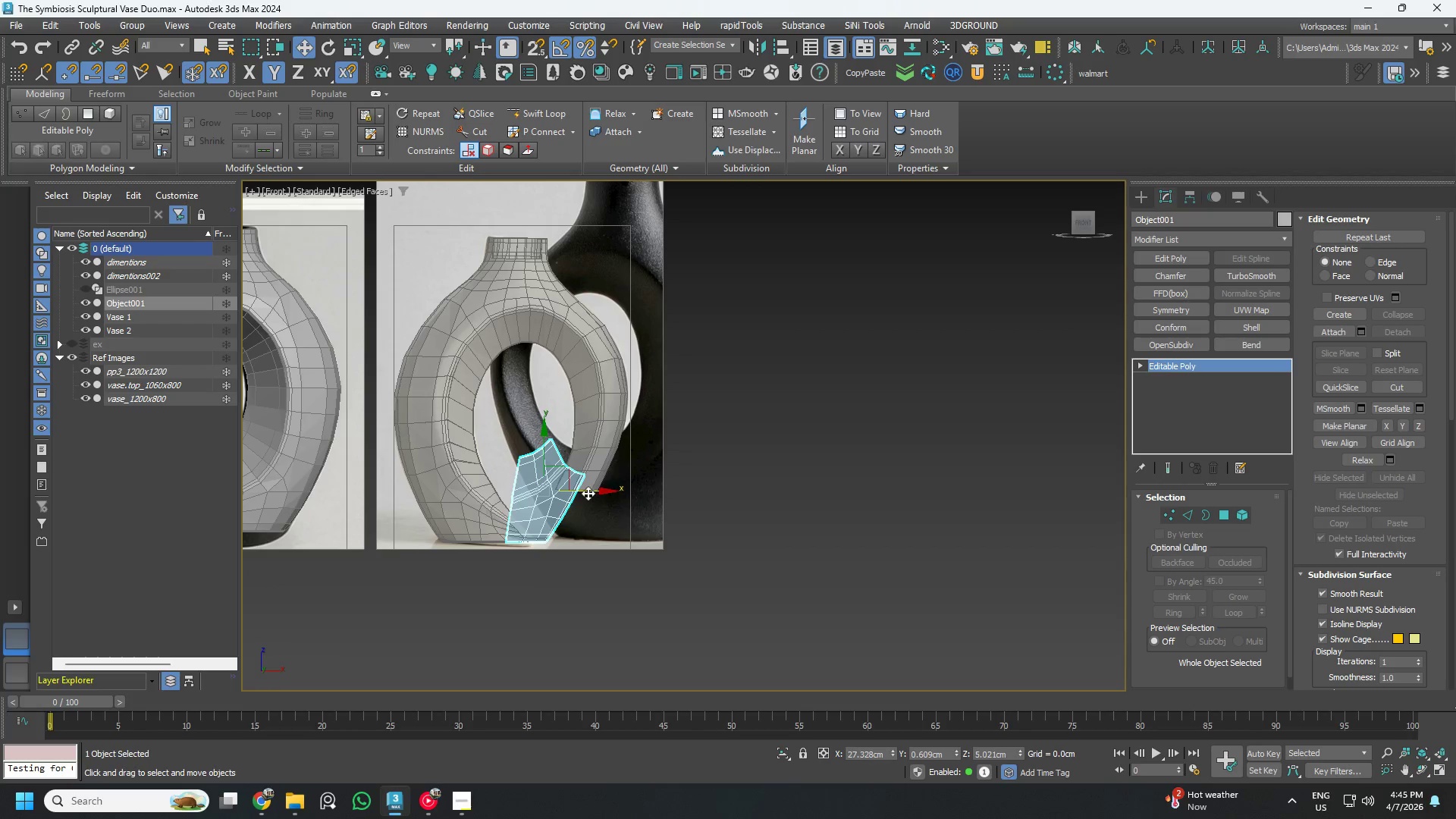 
left_click_drag(start_coordinate=[587, 493], to_coordinate=[610, 497])
 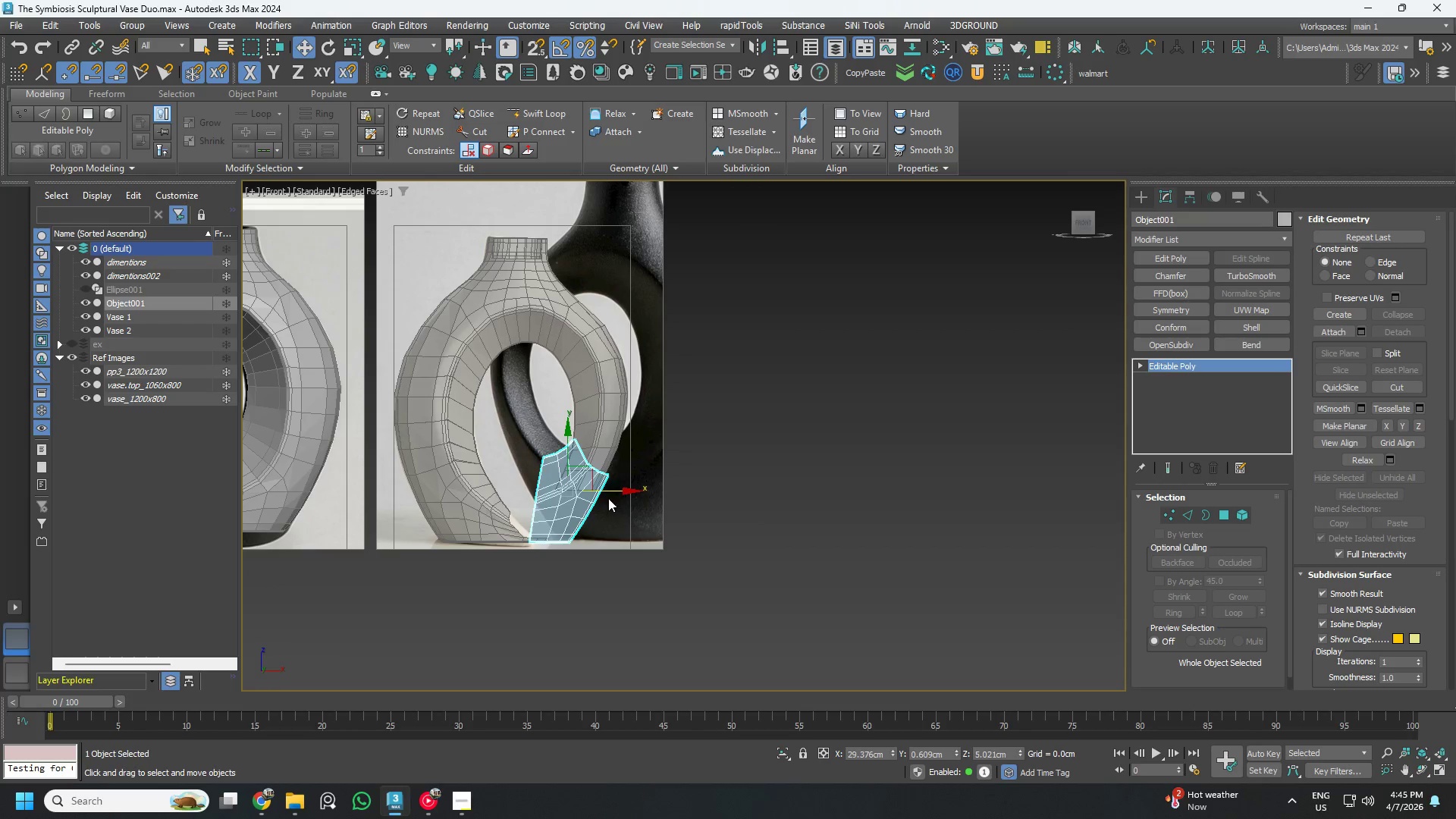 
scroll: coordinate [573, 487], scroll_direction: up, amount: 4.0
 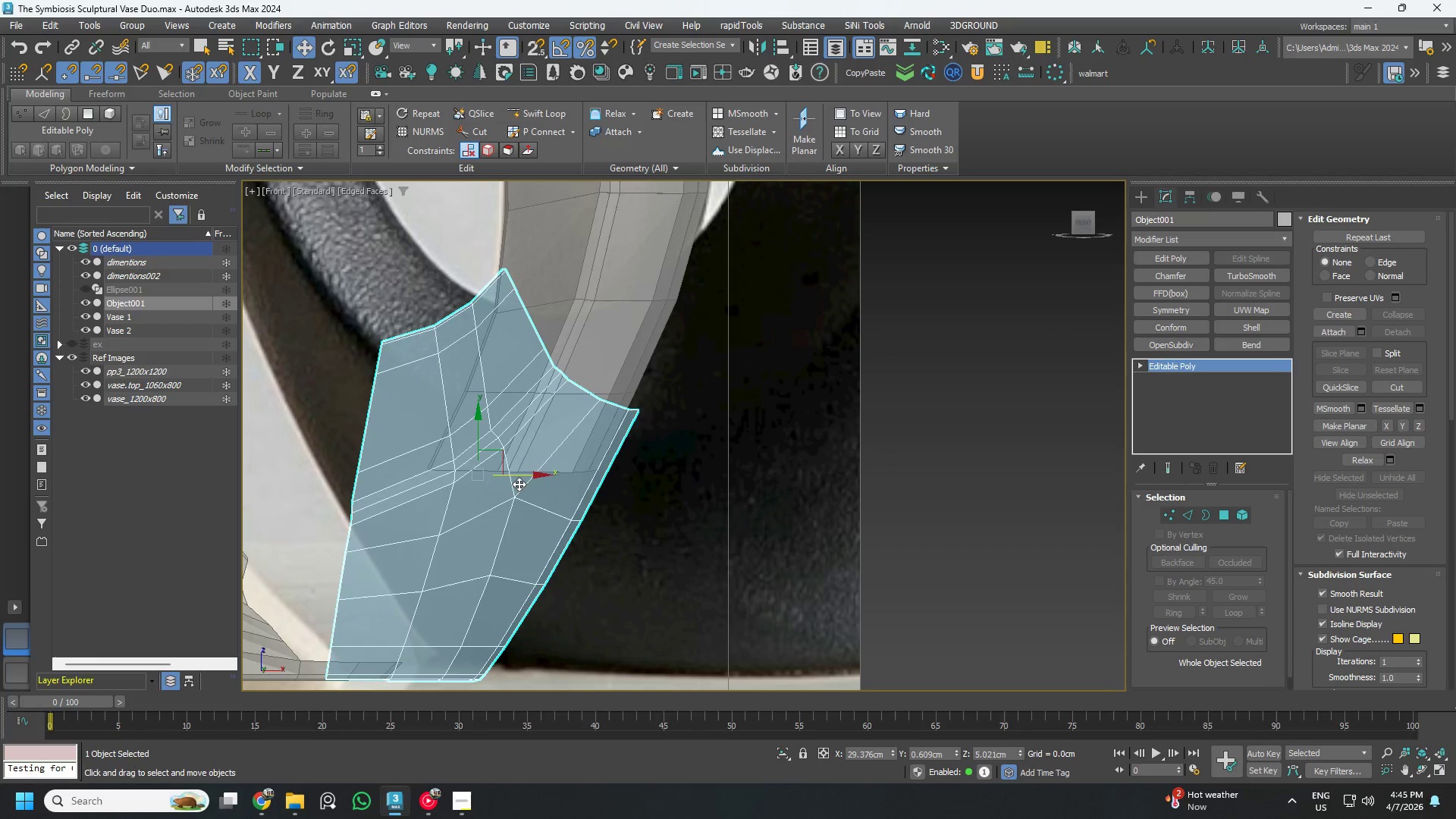 
left_click_drag(start_coordinate=[521, 475], to_coordinate=[510, 475])
 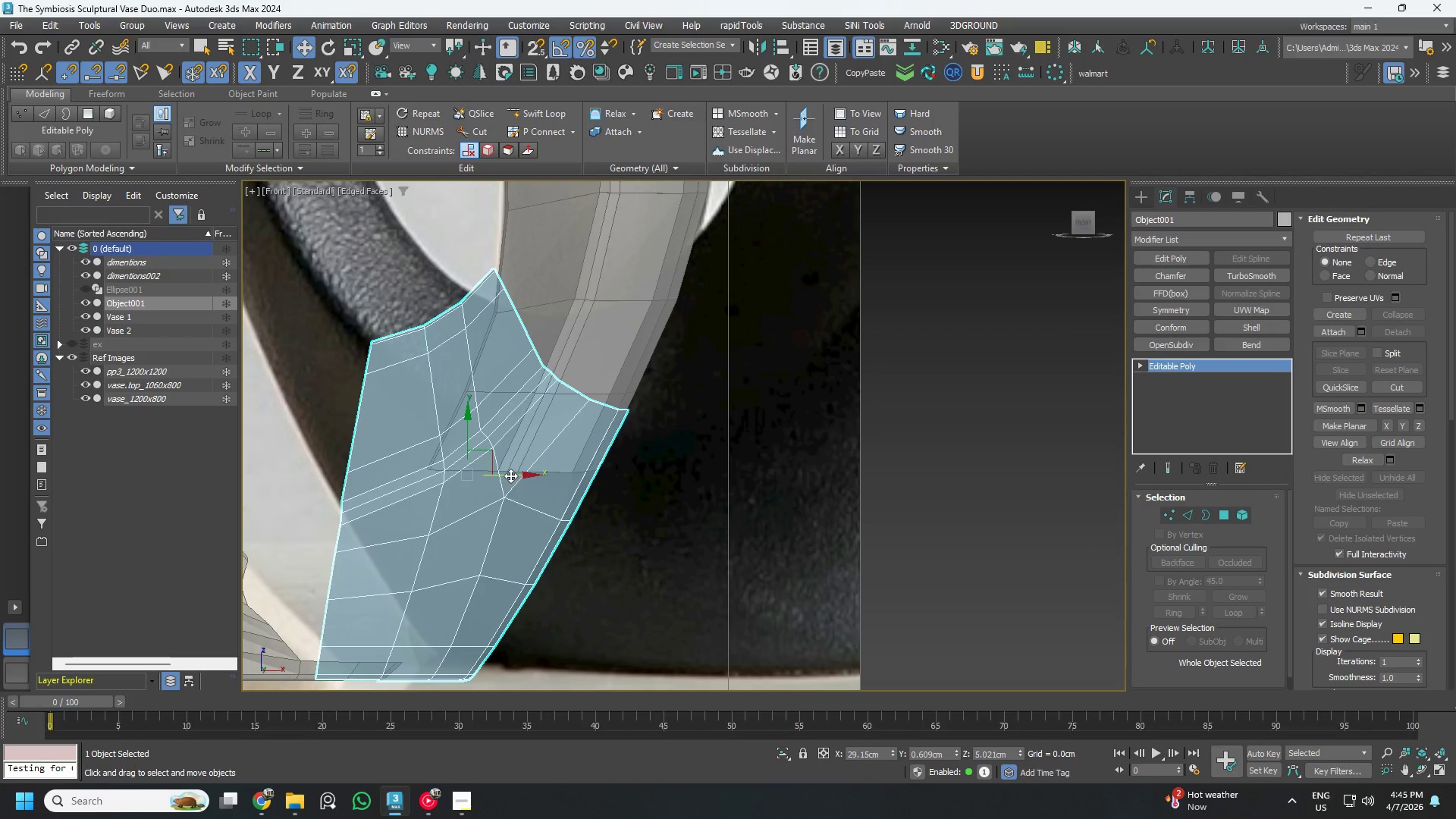 
scroll: coordinate [510, 475], scroll_direction: down, amount: 2.0
 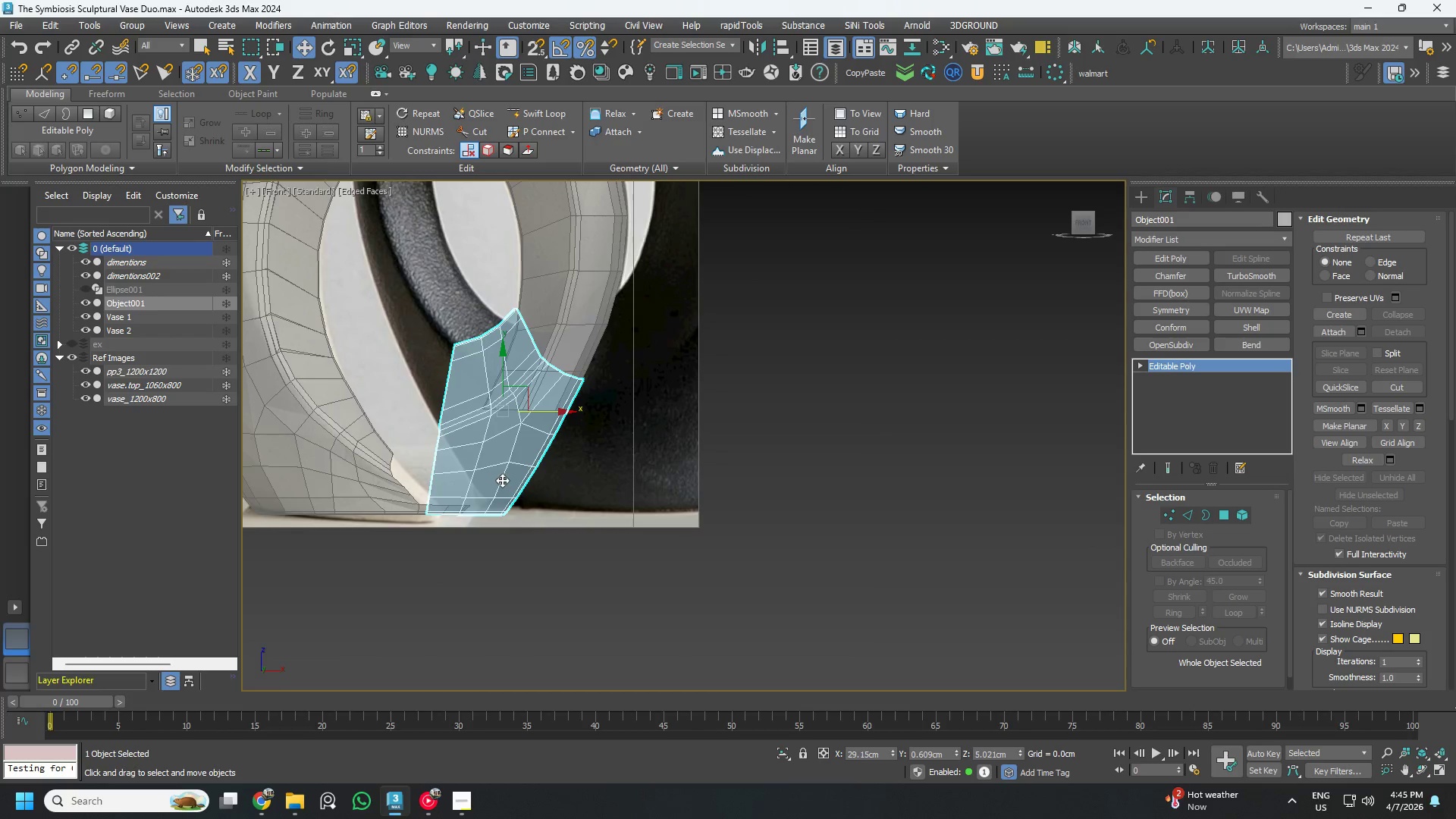 
scroll: coordinate [491, 428], scroll_direction: up, amount: 2.0
 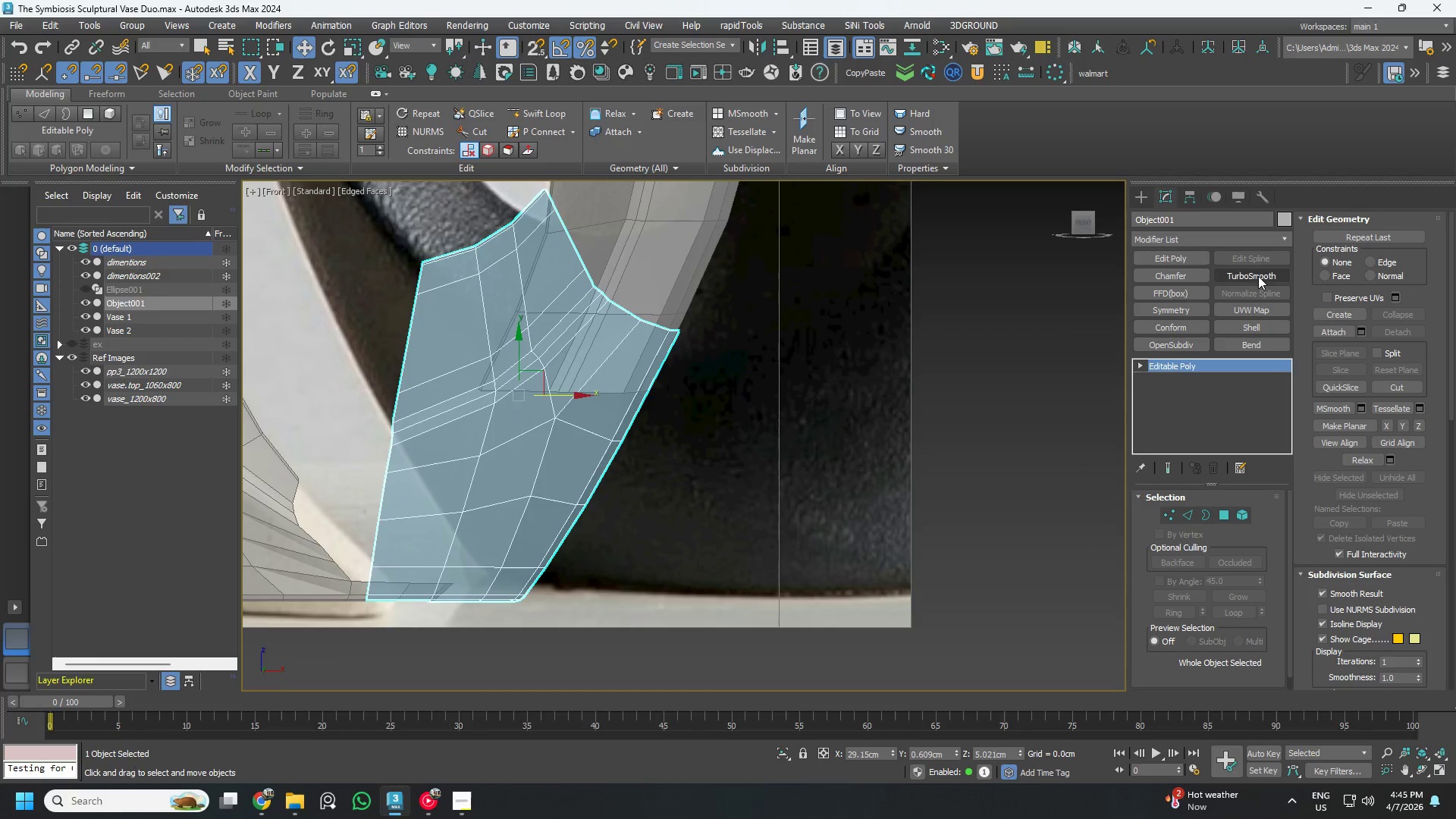 
left_click([1177, 251])
 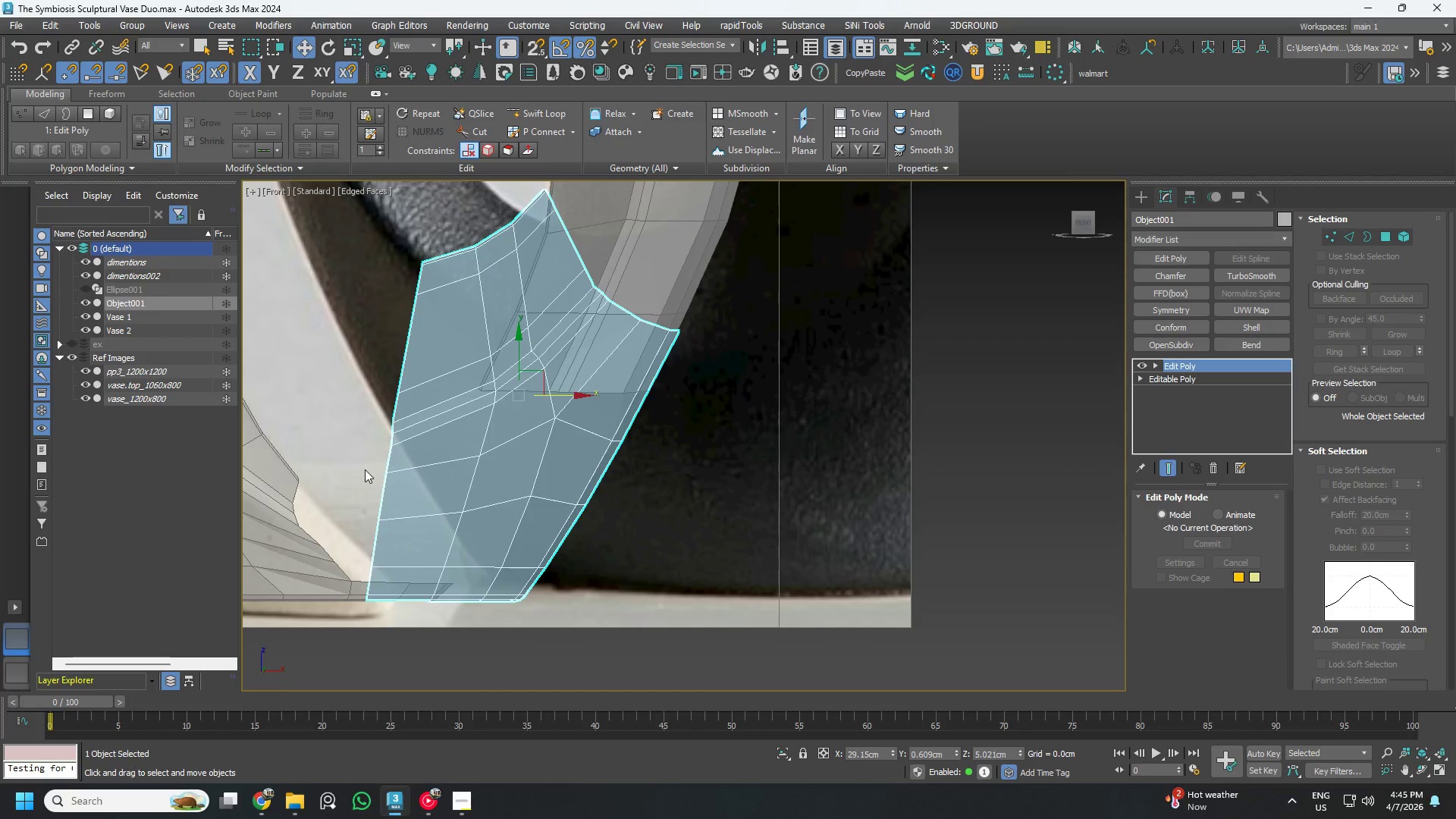 
key(1)
 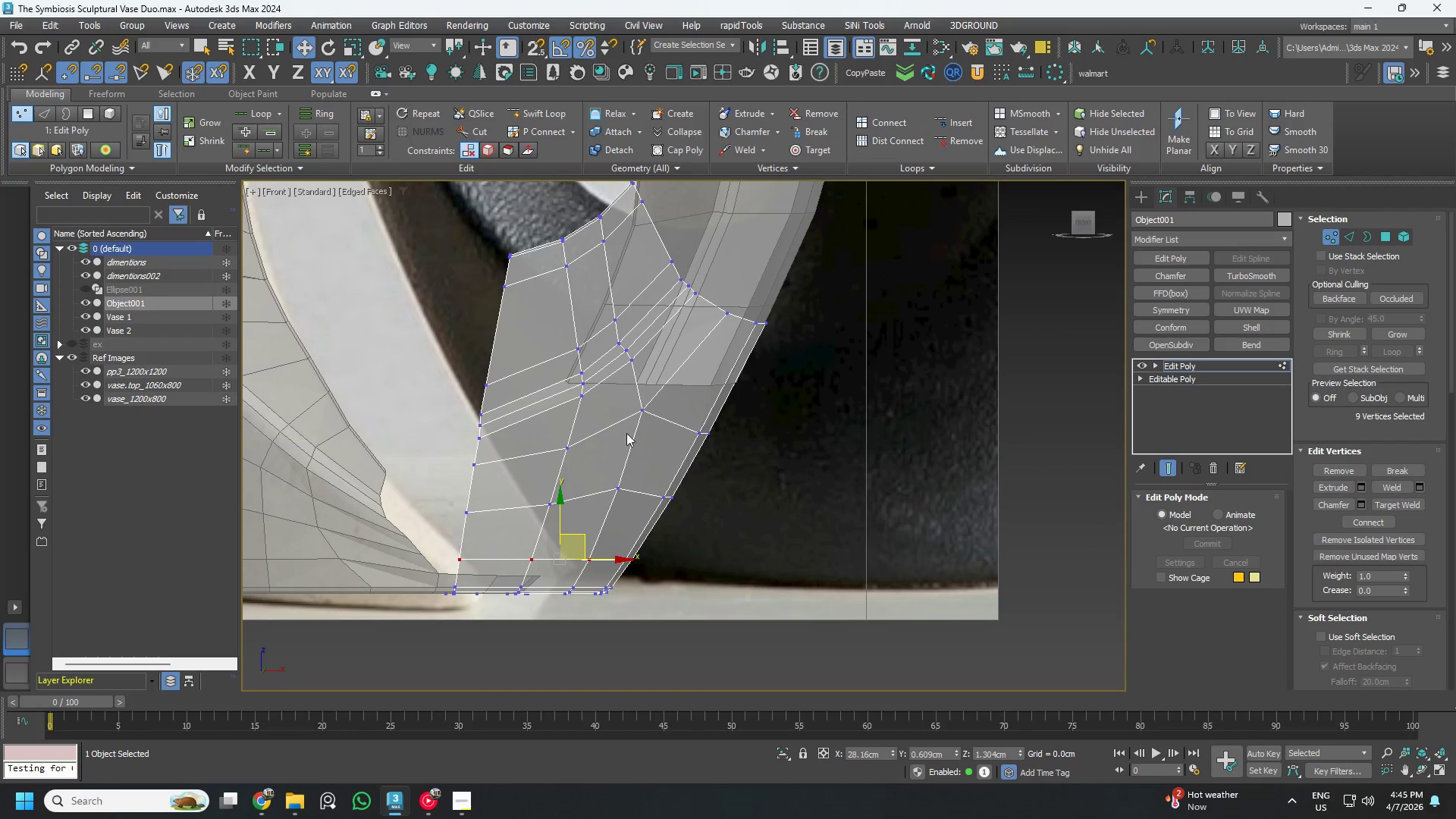 
scroll: coordinate [648, 382], scroll_direction: up, amount: 1.0
 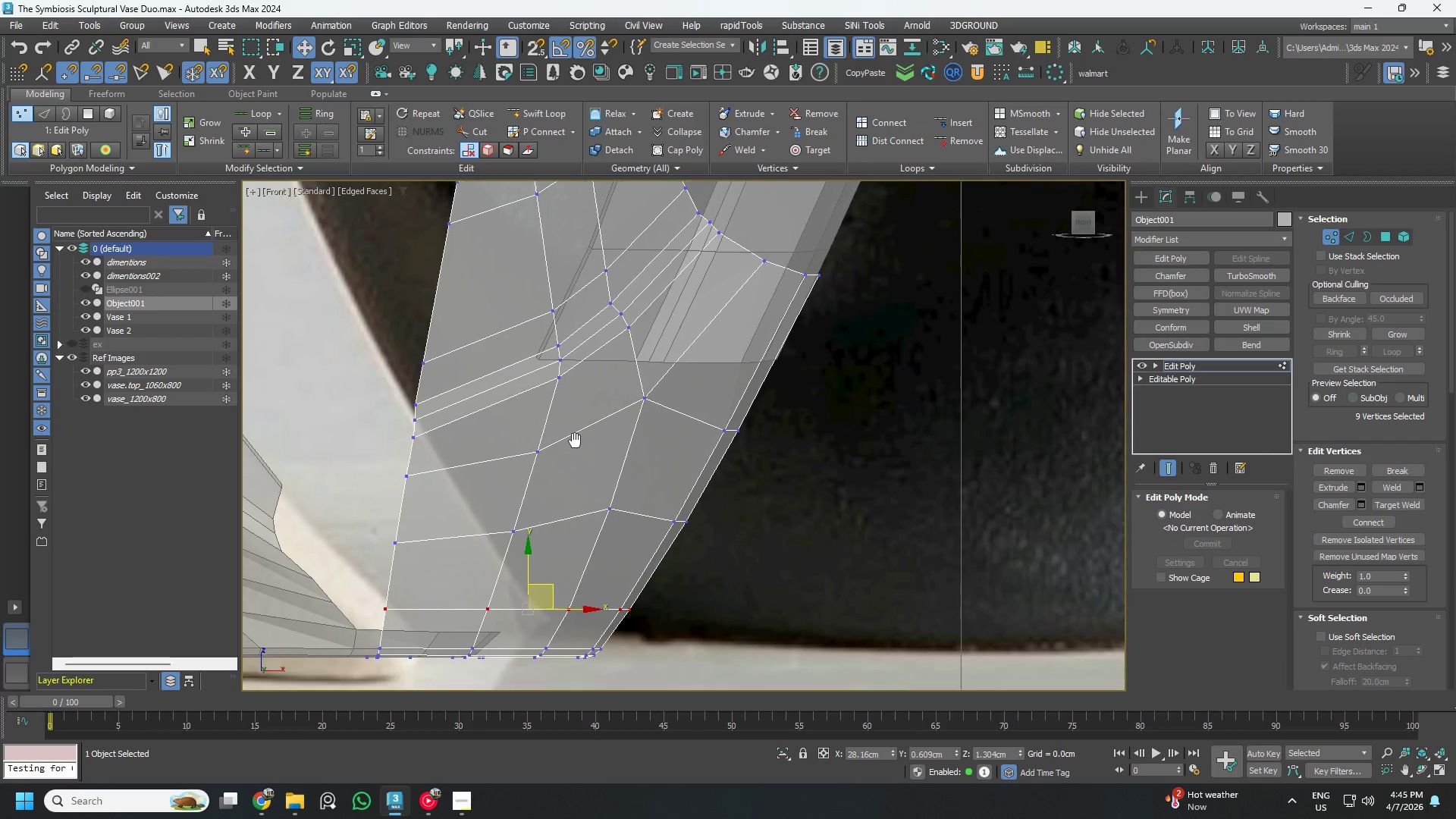 
left_click_drag(start_coordinate=[589, 449], to_coordinate=[531, 402])
 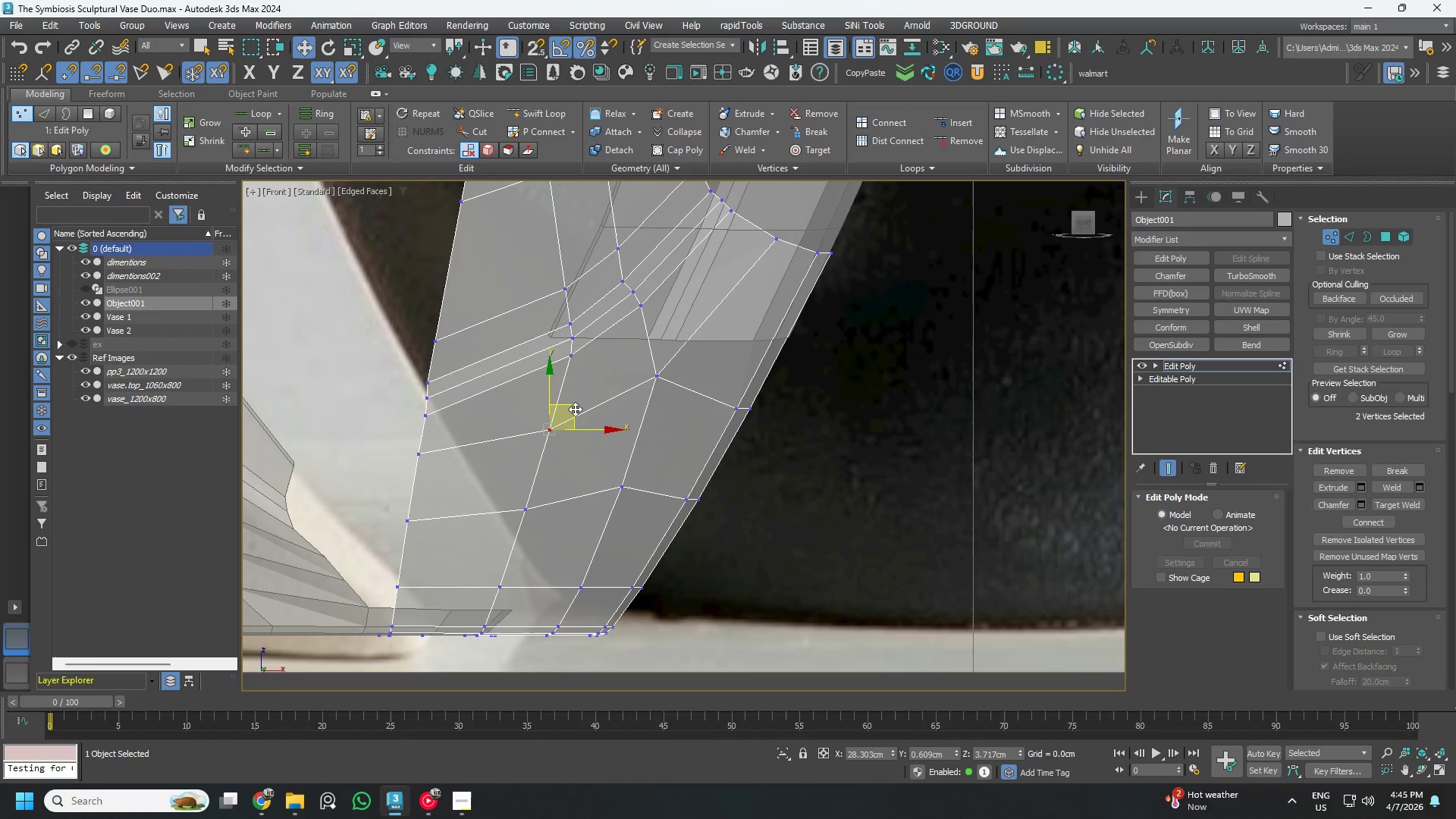 
left_click_drag(start_coordinate=[575, 409], to_coordinate=[561, 468])
 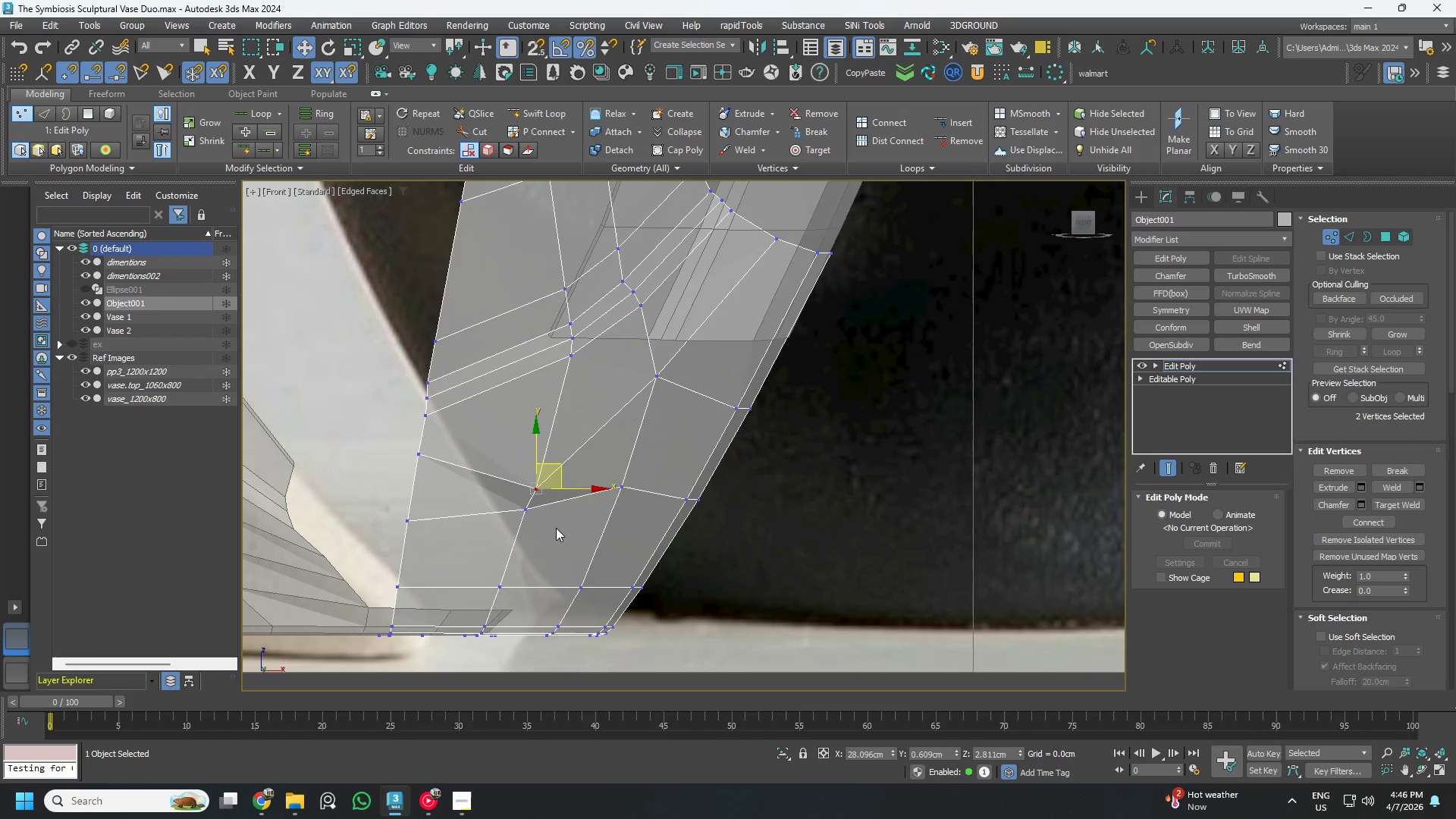 
left_click_drag(start_coordinate=[556, 528], to_coordinate=[498, 446])
 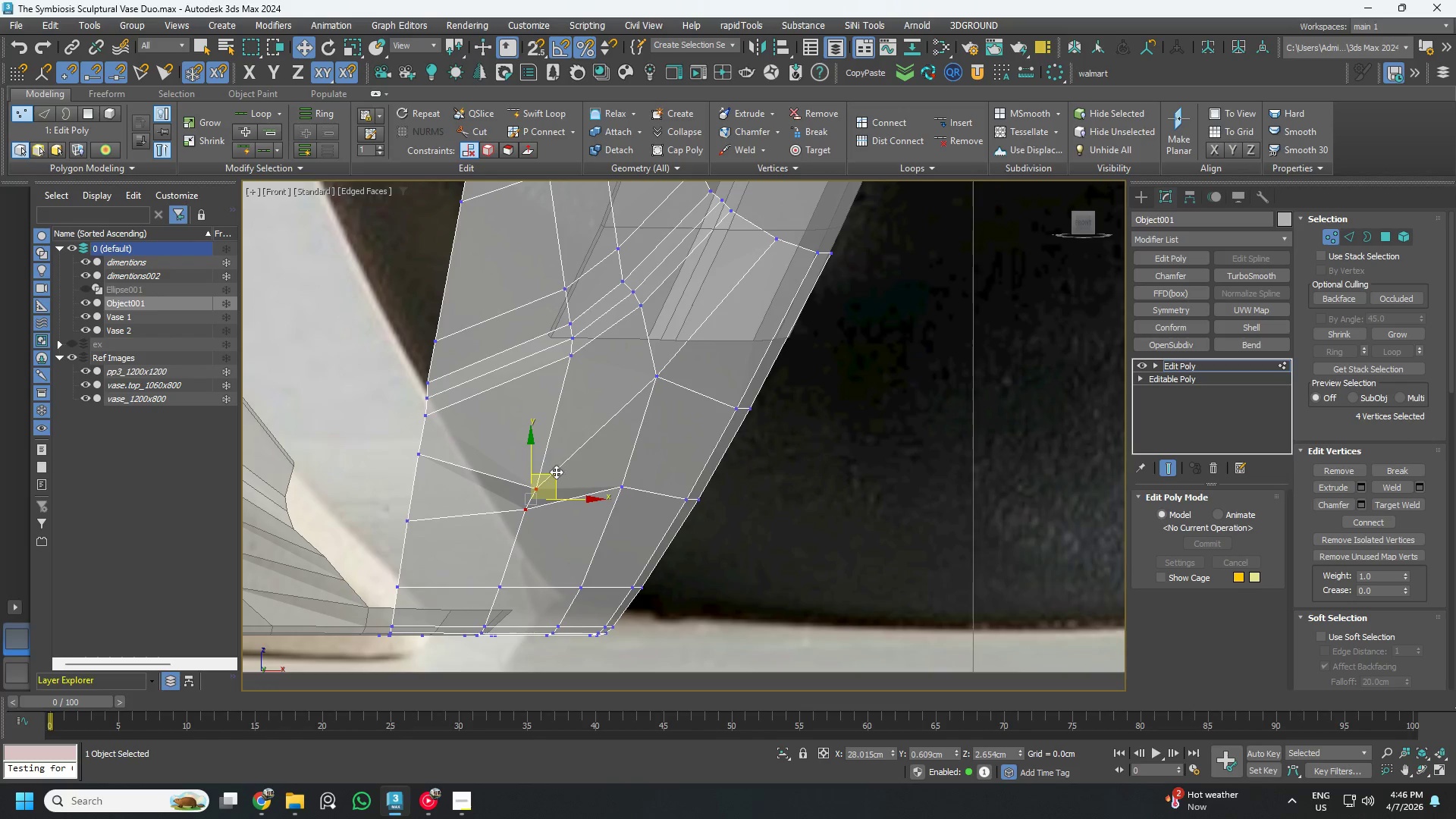 
left_click_drag(start_coordinate=[556, 472], to_coordinate=[541, 528])
 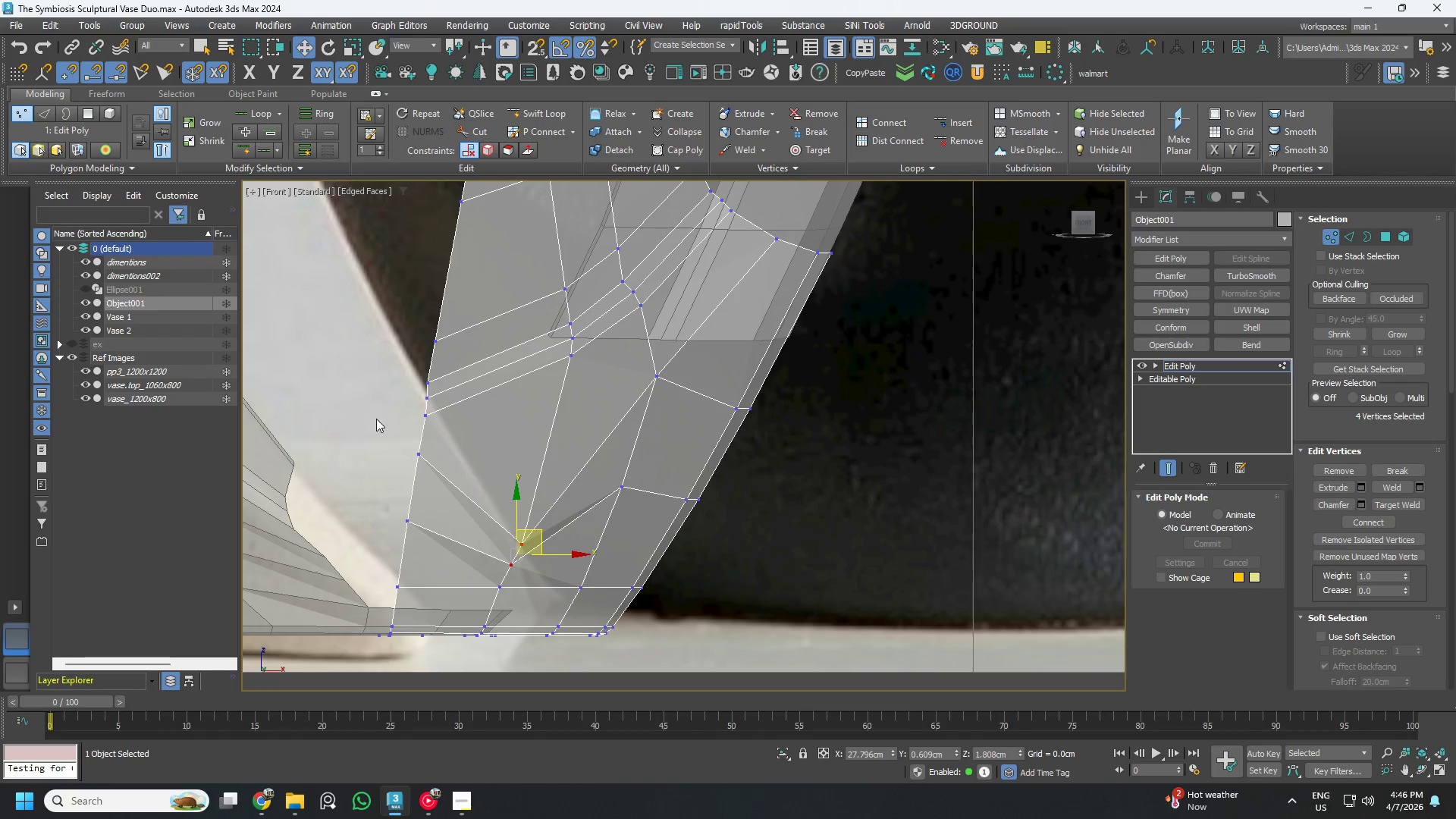 
left_click_drag(start_coordinate=[376, 420], to_coordinate=[441, 537])
 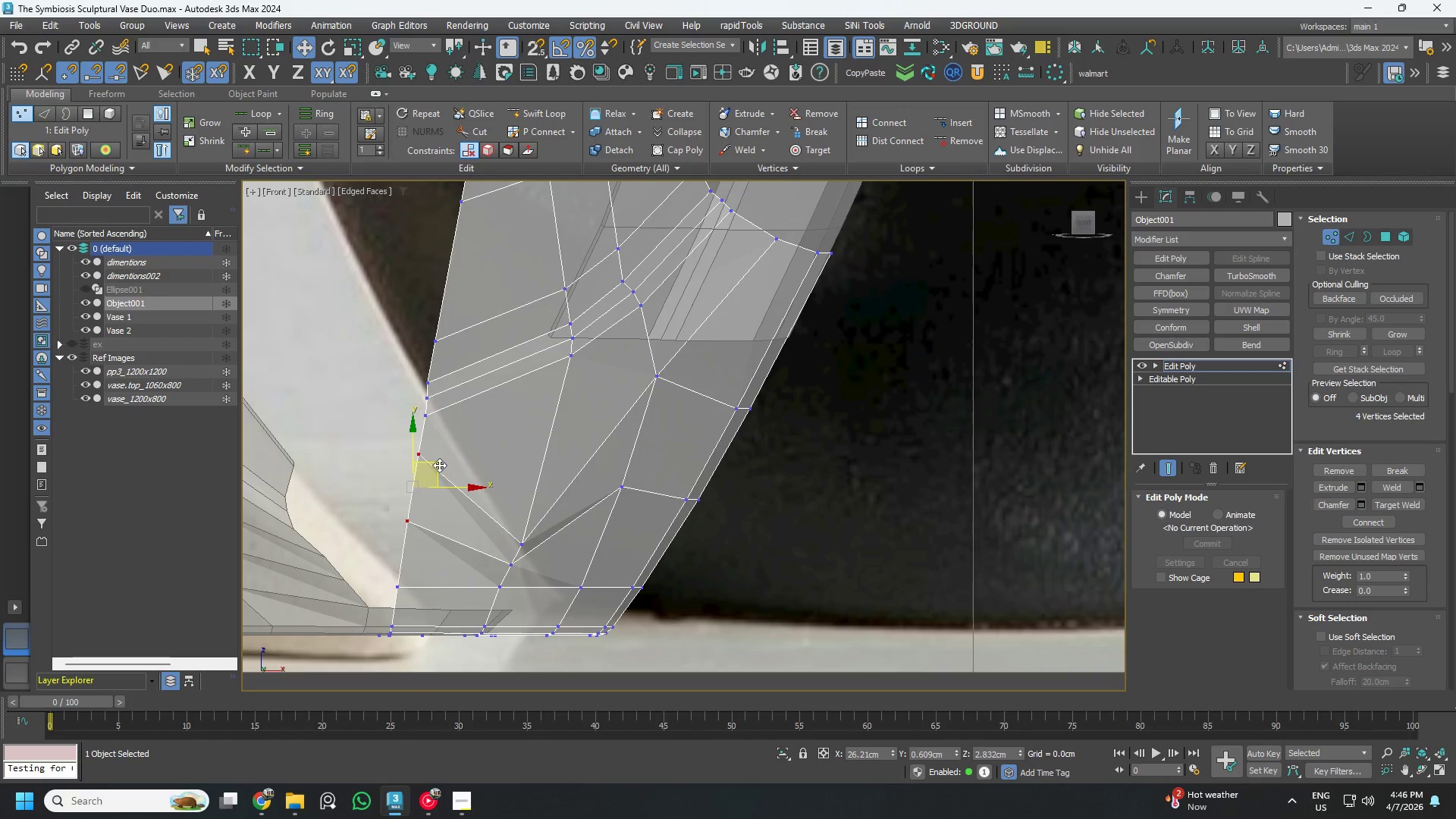 
left_click_drag(start_coordinate=[437, 465], to_coordinate=[430, 516])
 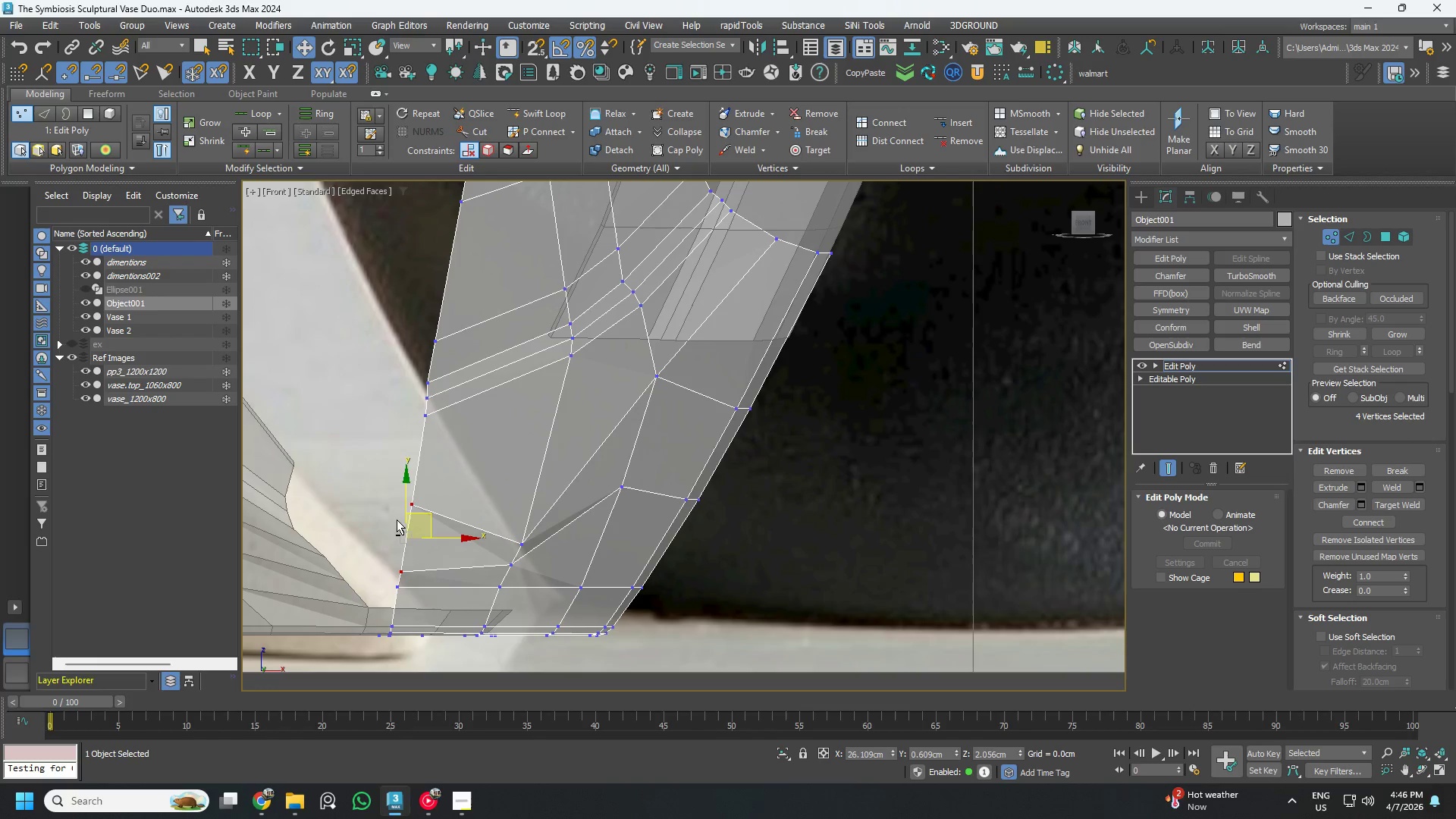 
hold_key(key=AltLeft, duration=0.83)
left_click_drag(start_coordinate=[365, 537], to_coordinate=[433, 598])
 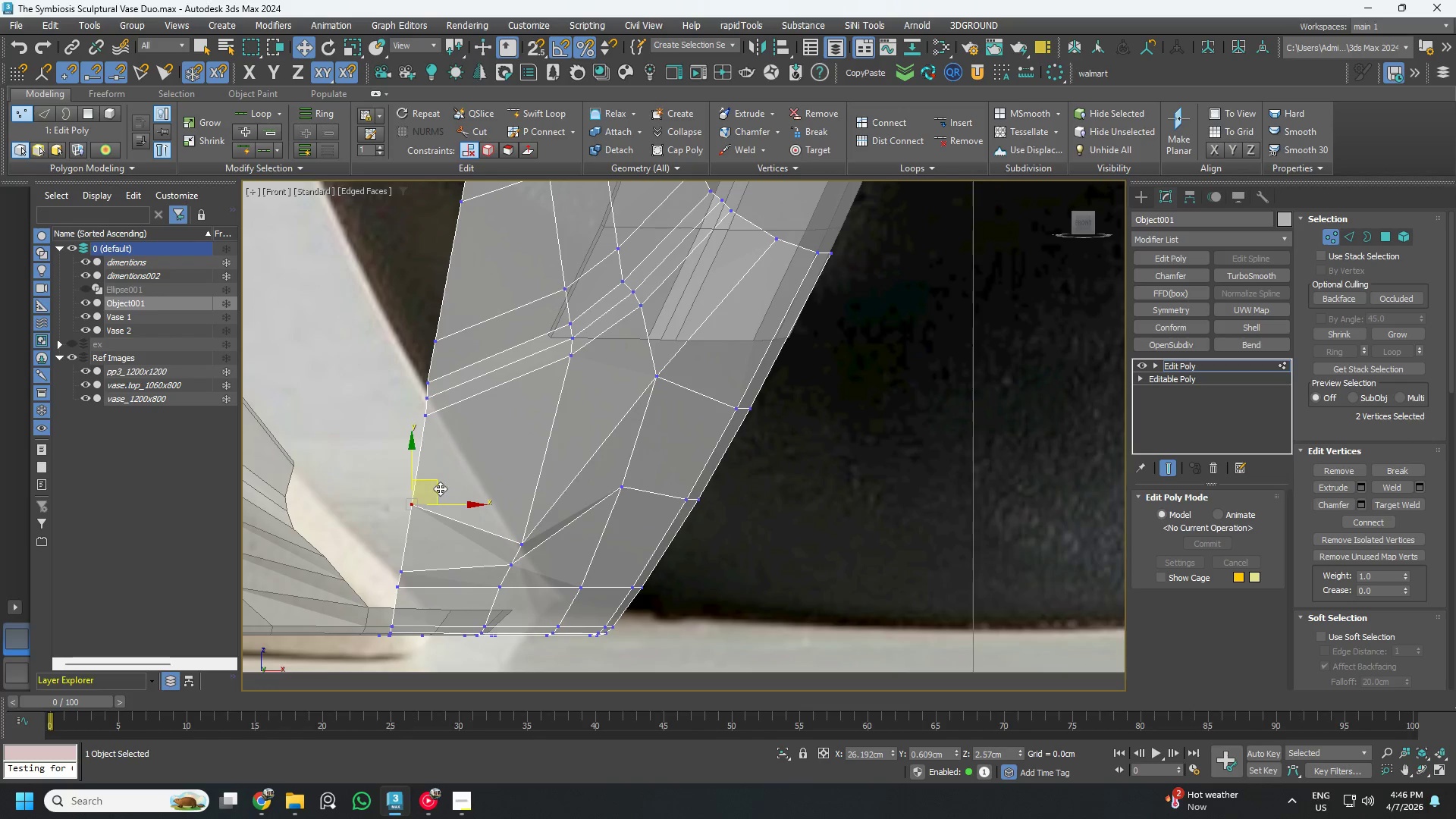 
left_click_drag(start_coordinate=[437, 484], to_coordinate=[428, 536])
 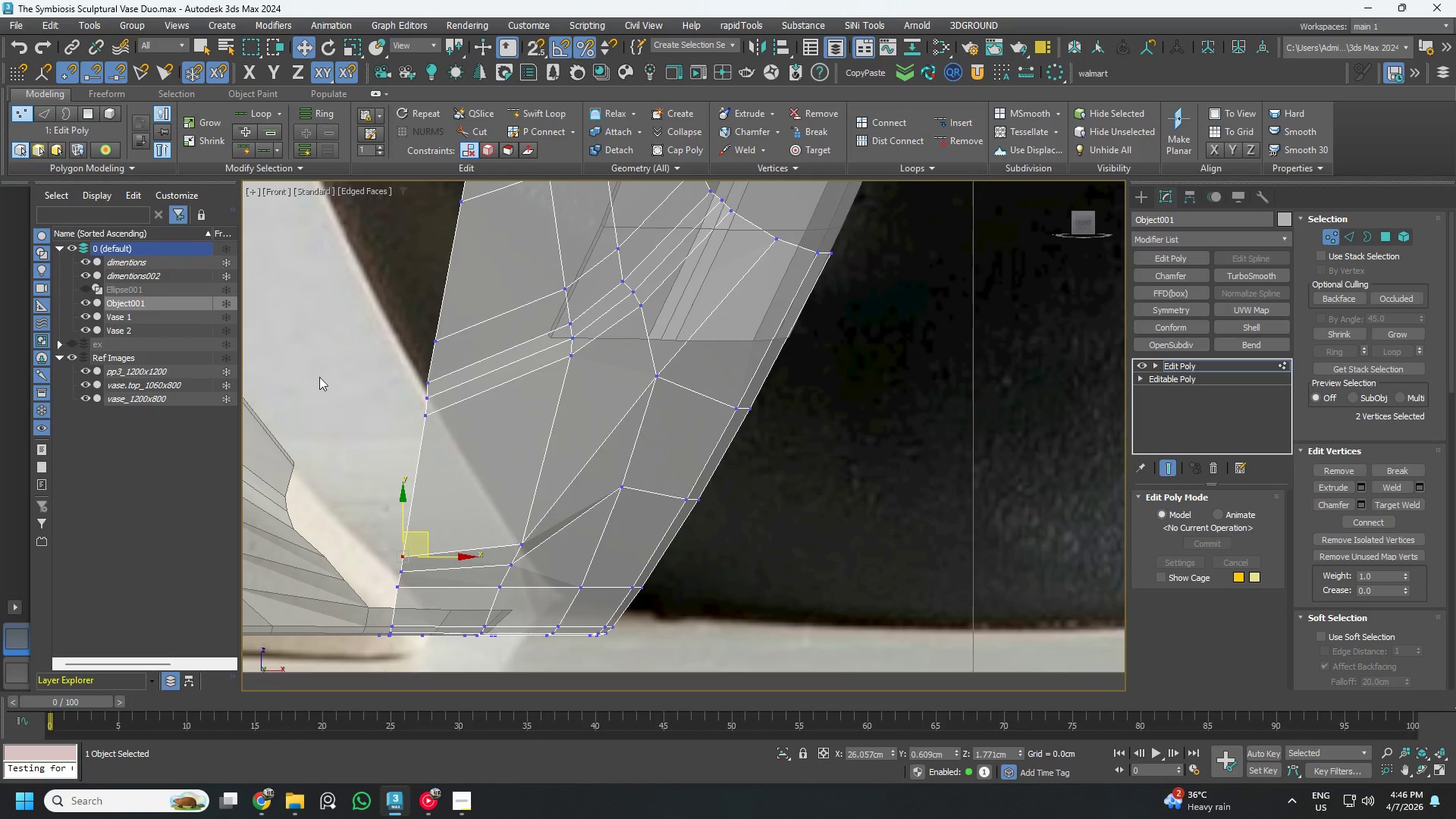 
left_click_drag(start_coordinate=[331, 363], to_coordinate=[472, 451])
 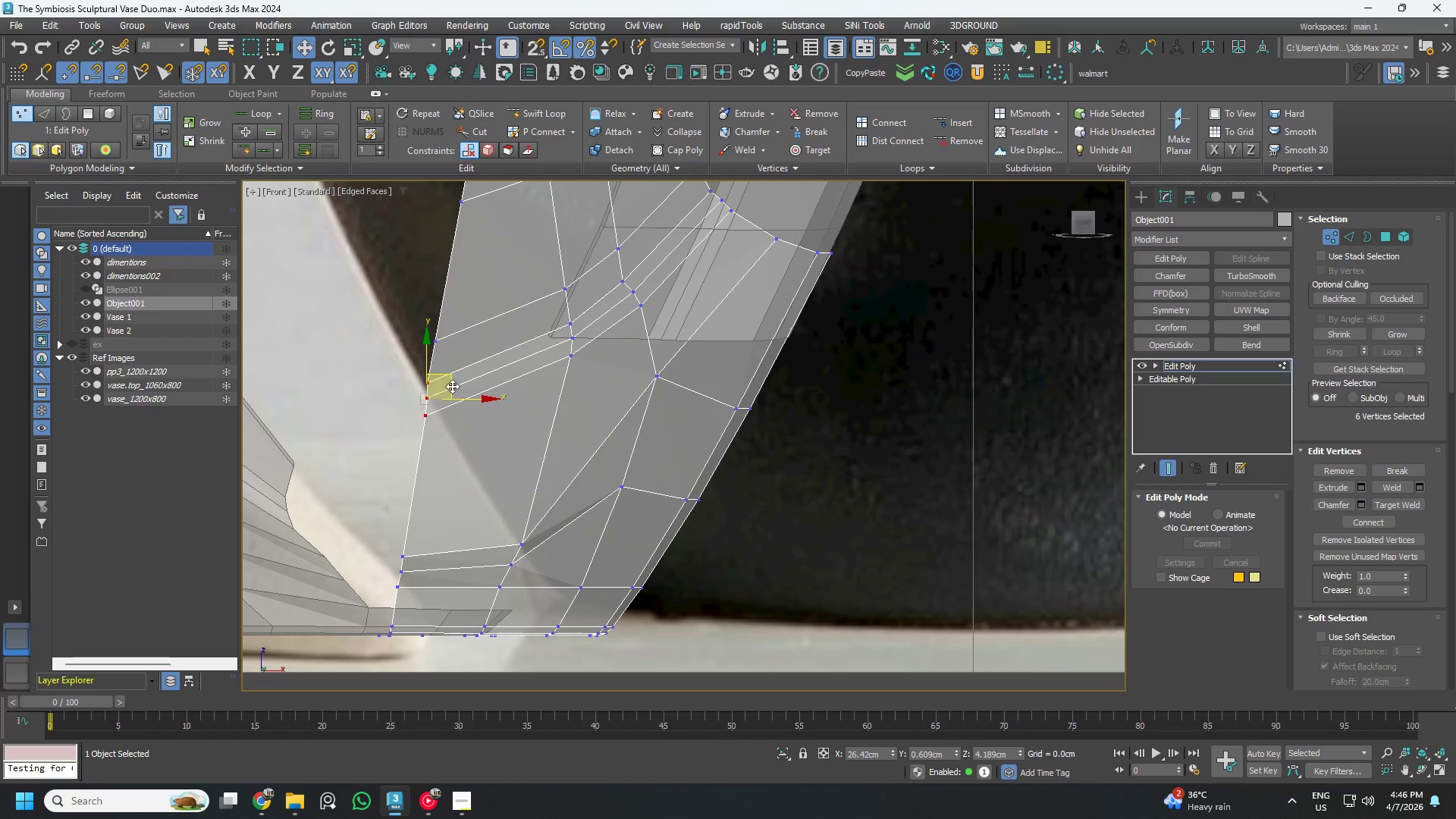 
left_click_drag(start_coordinate=[452, 386], to_coordinate=[433, 503])
 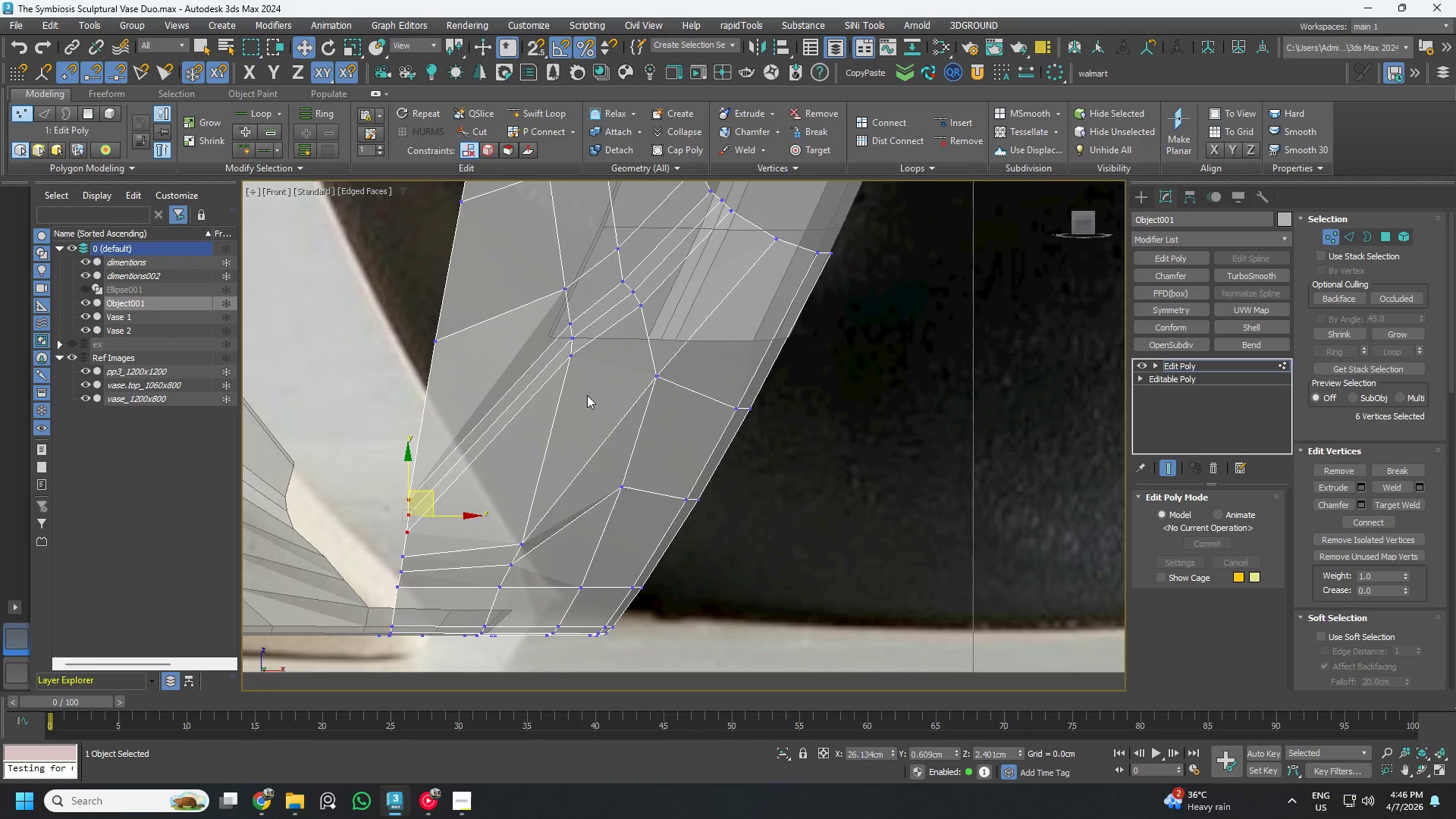 
left_click_drag(start_coordinate=[597, 395], to_coordinate=[554, 308])
 